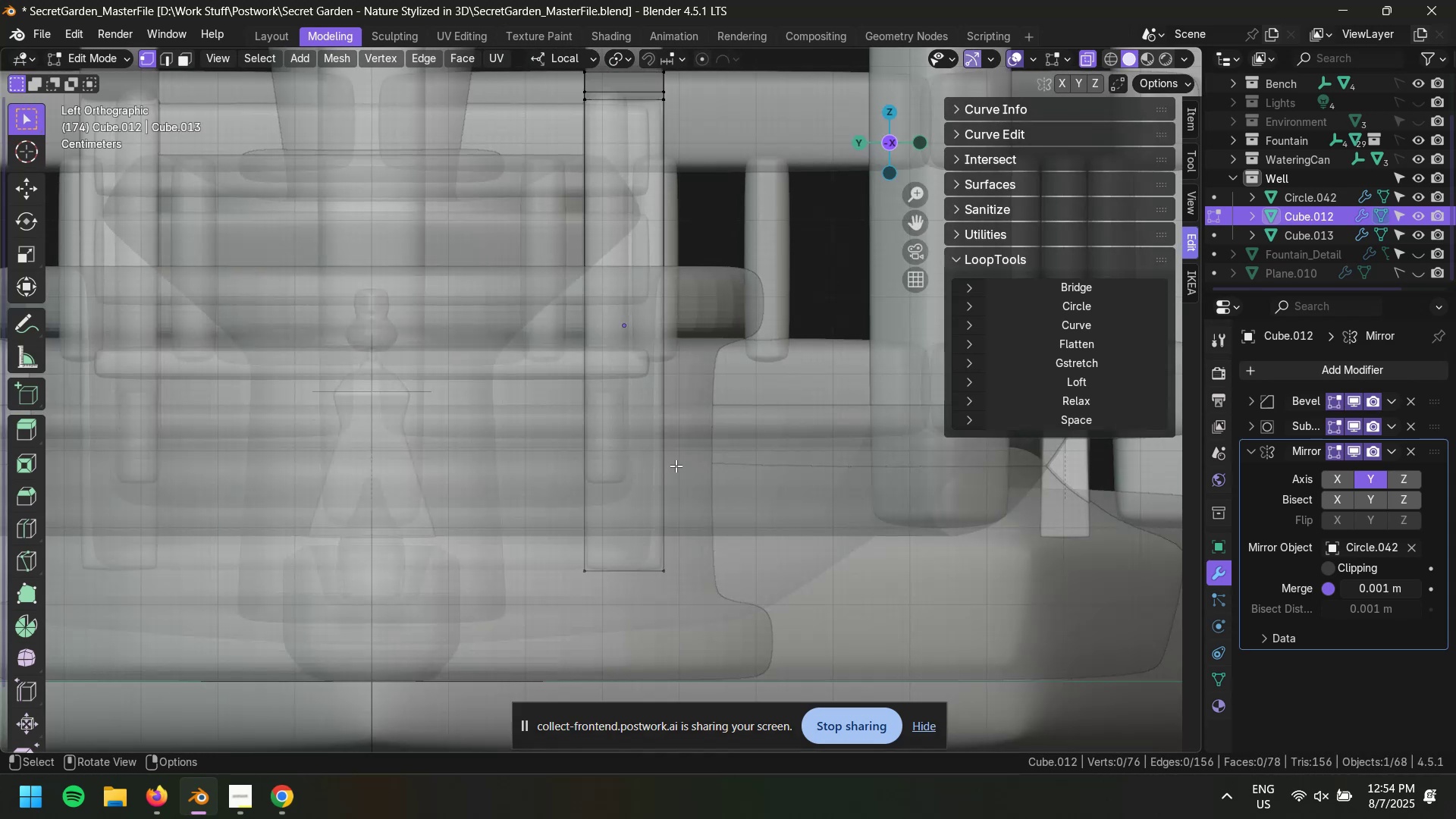 
scroll: coordinate [676, 466], scroll_direction: down, amount: 5.0
 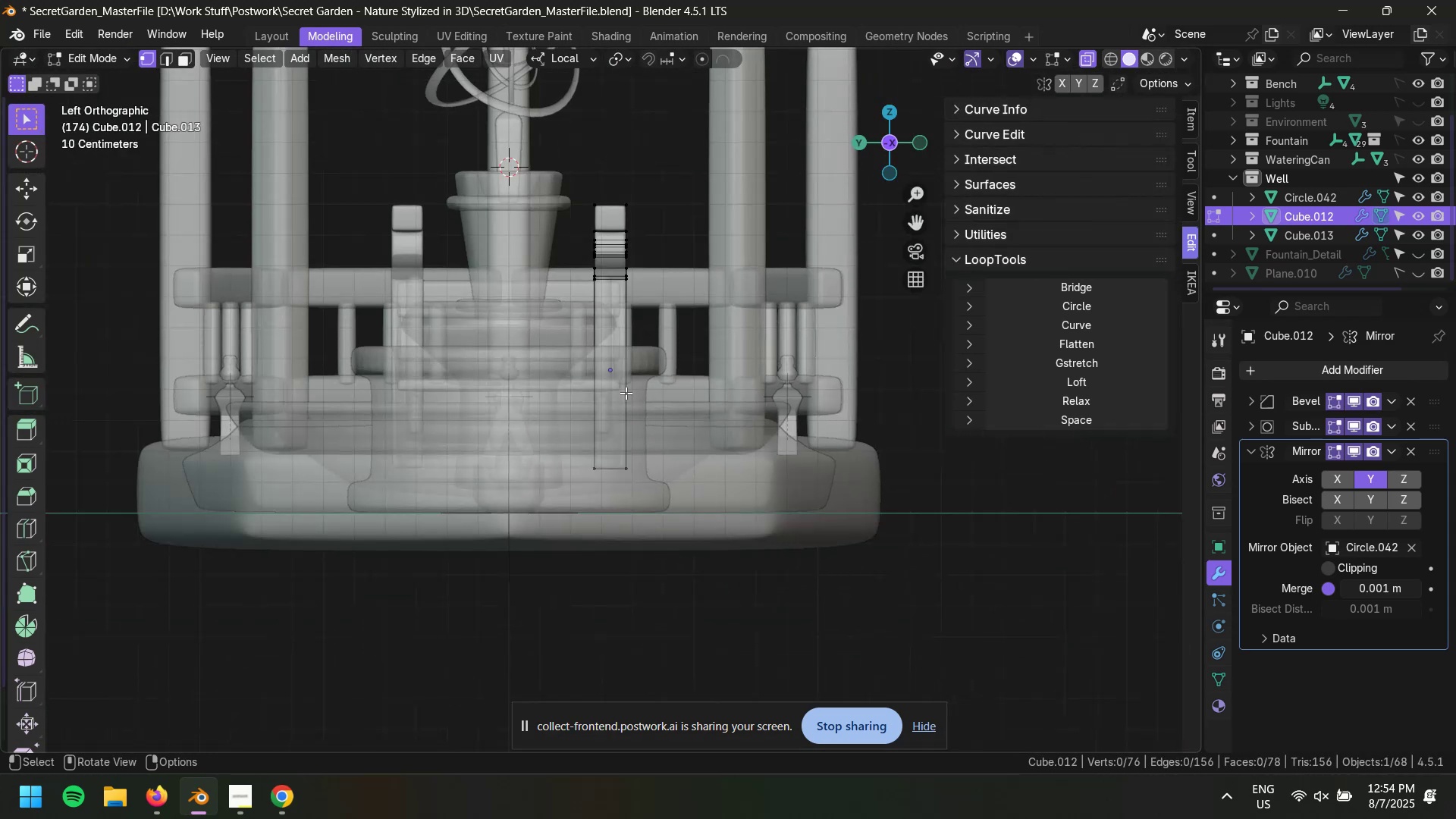 
key(Shift+ShiftLeft)
 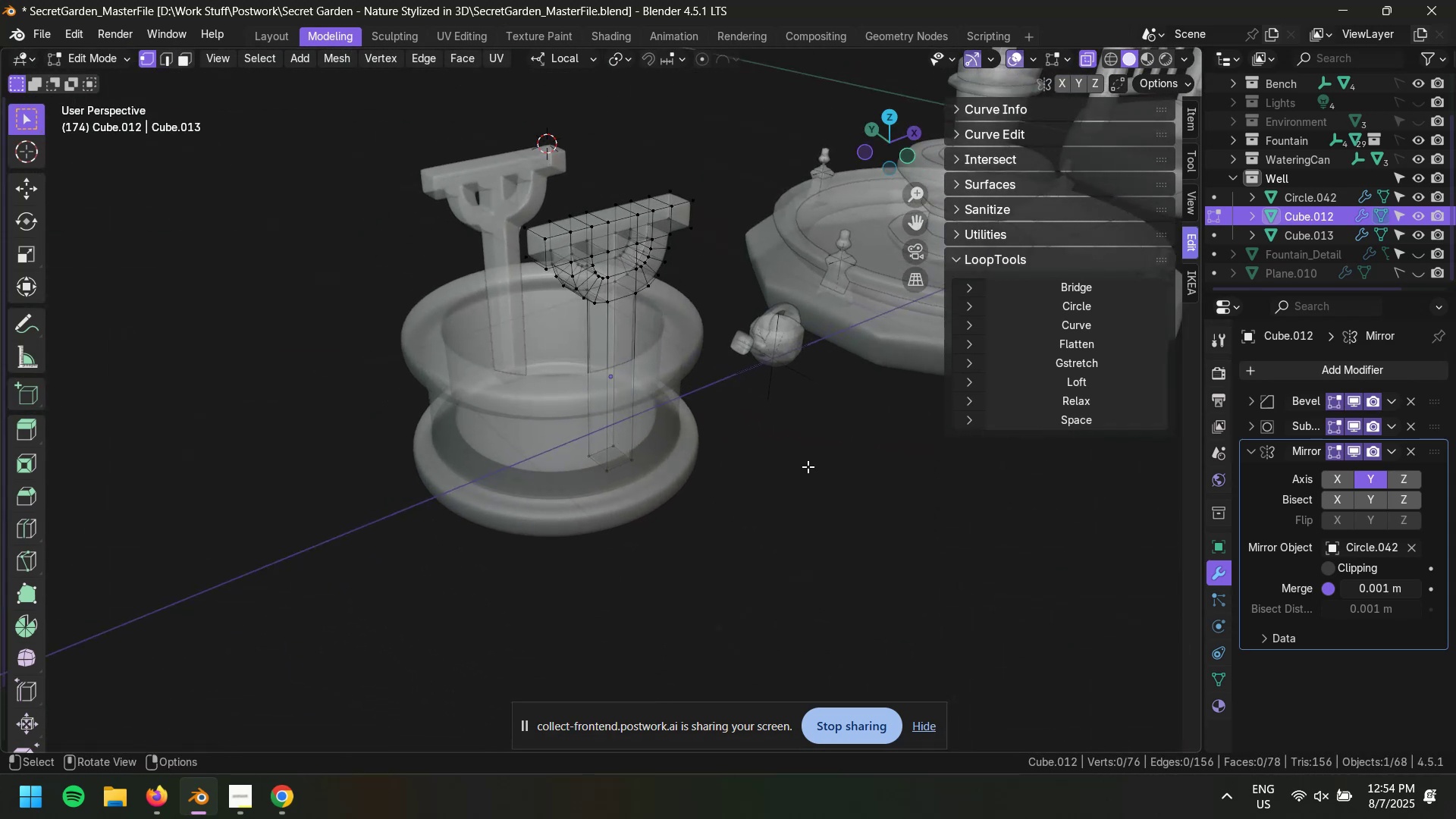 
scroll: coordinate [767, 535], scroll_direction: up, amount: 3.0
 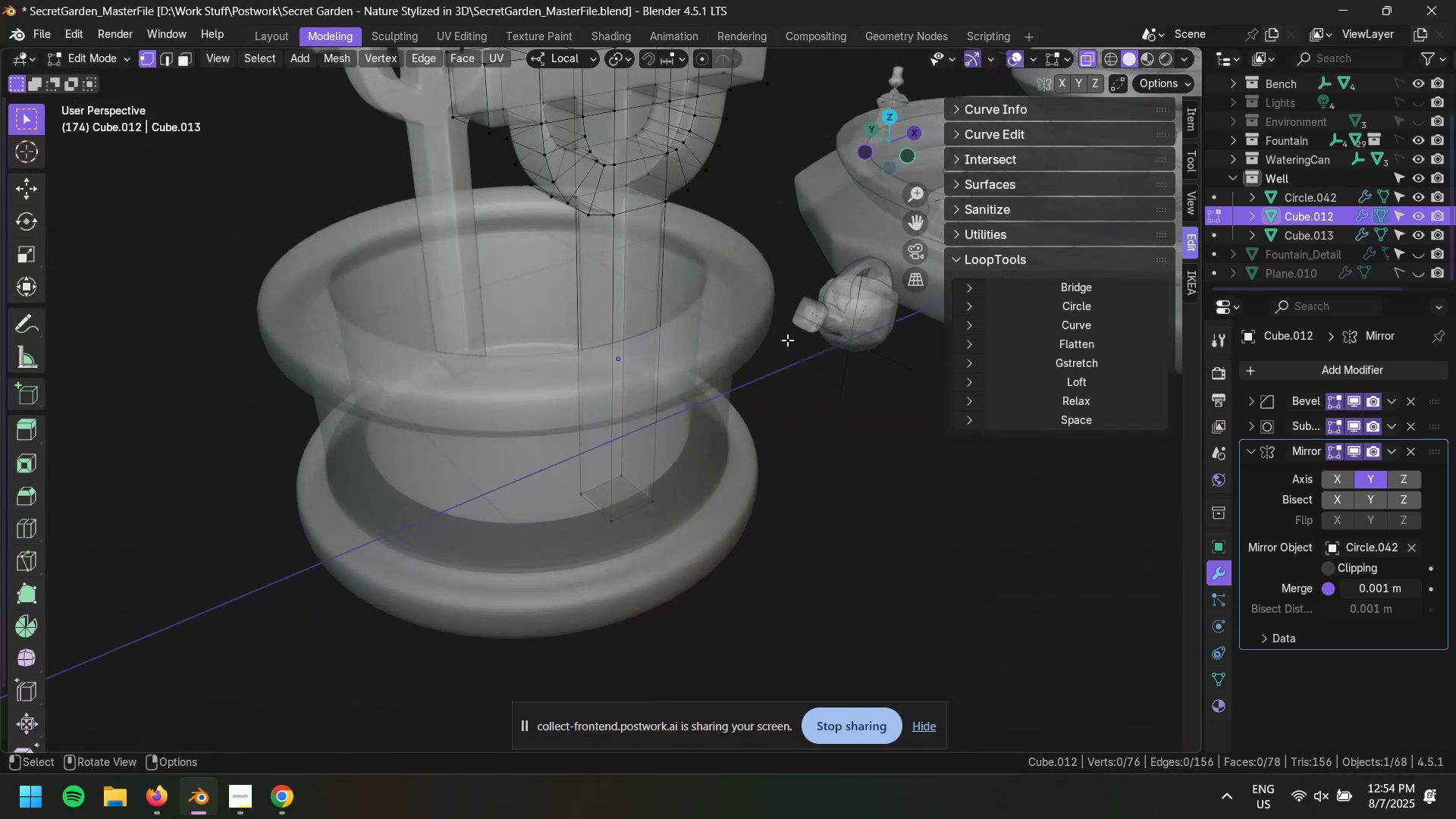 
key(Alt+AltLeft)
 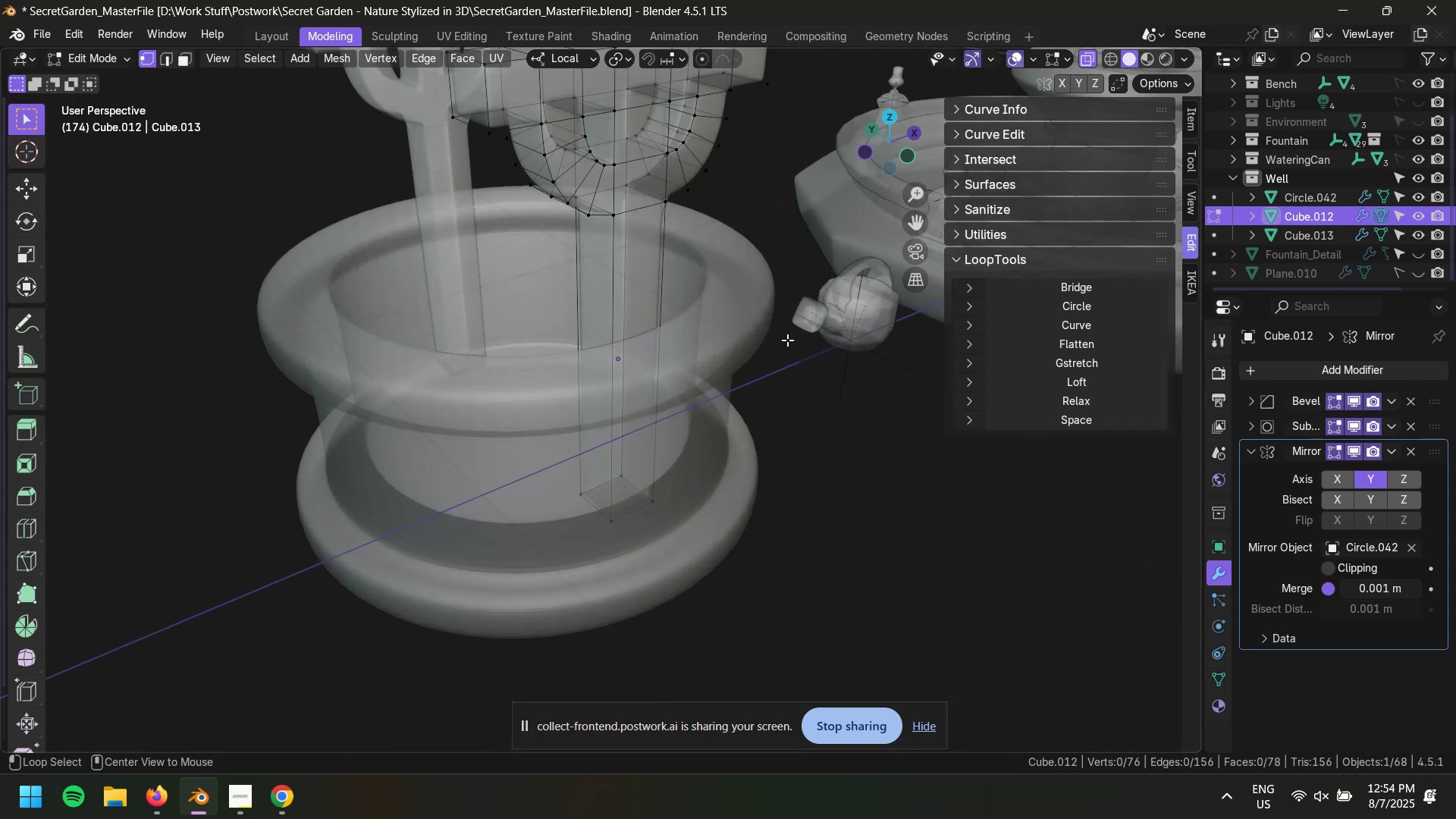 
key(Alt+Z)
 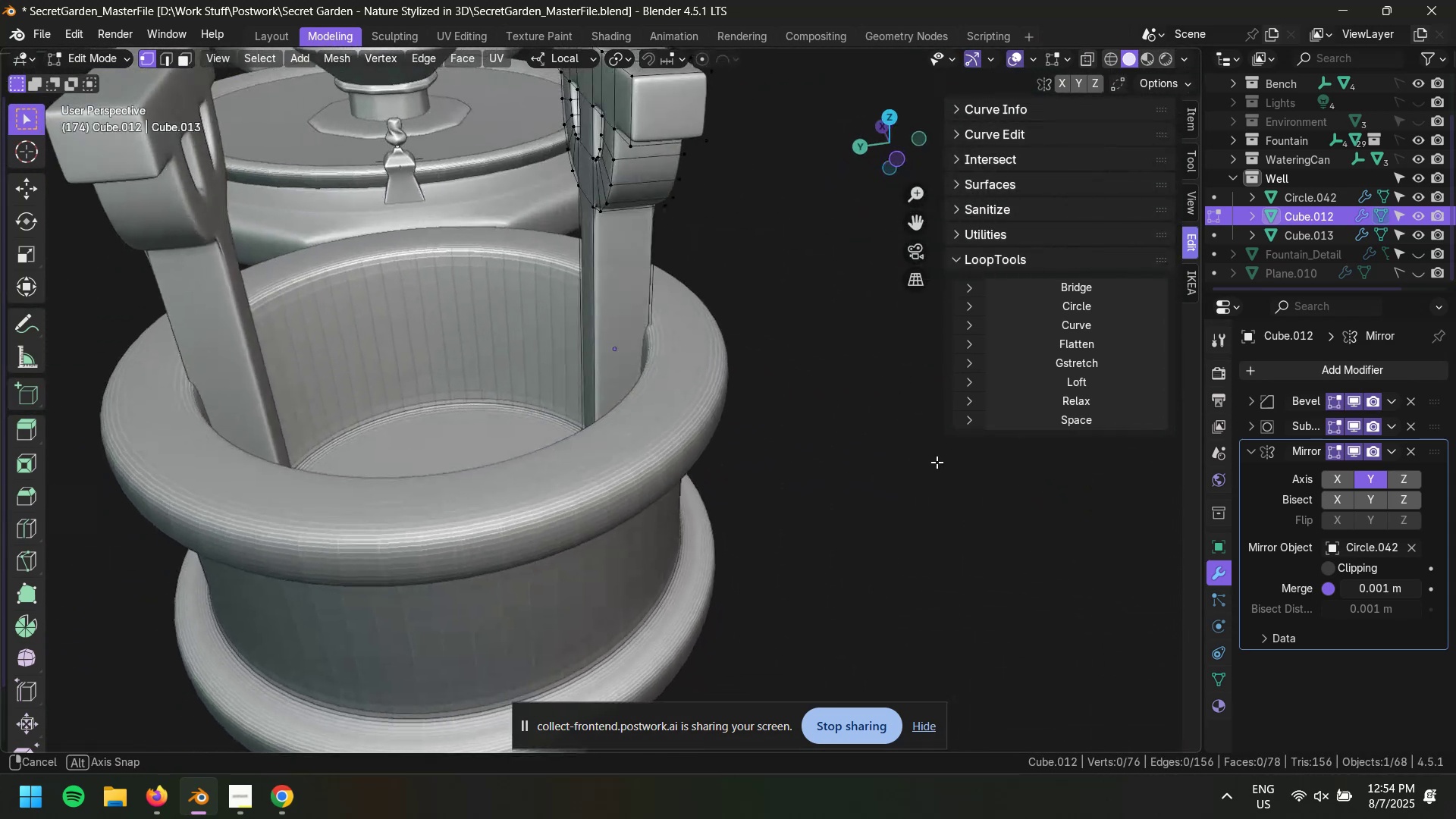 
key(Tab)
 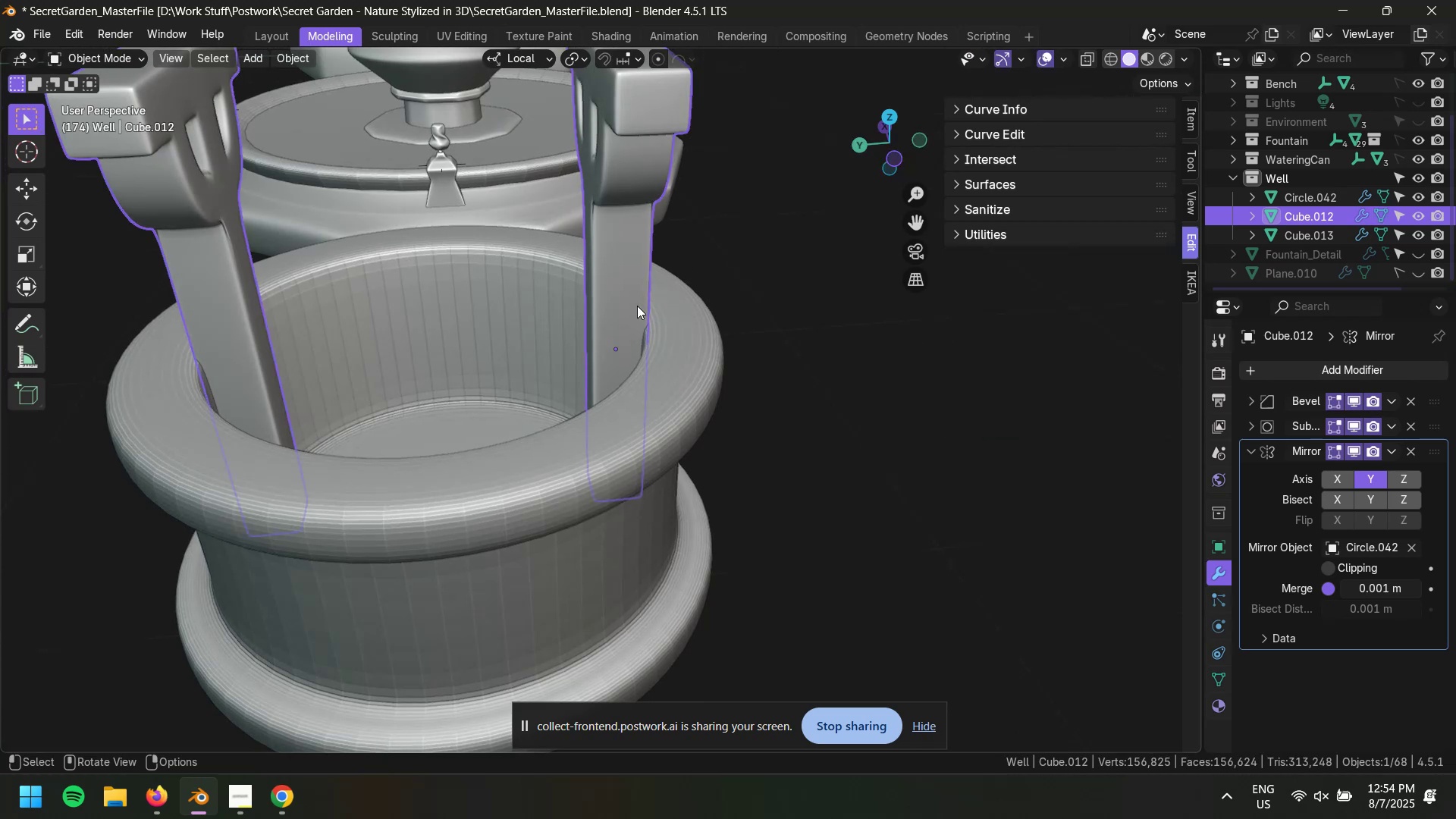 
left_click([629, 297])
 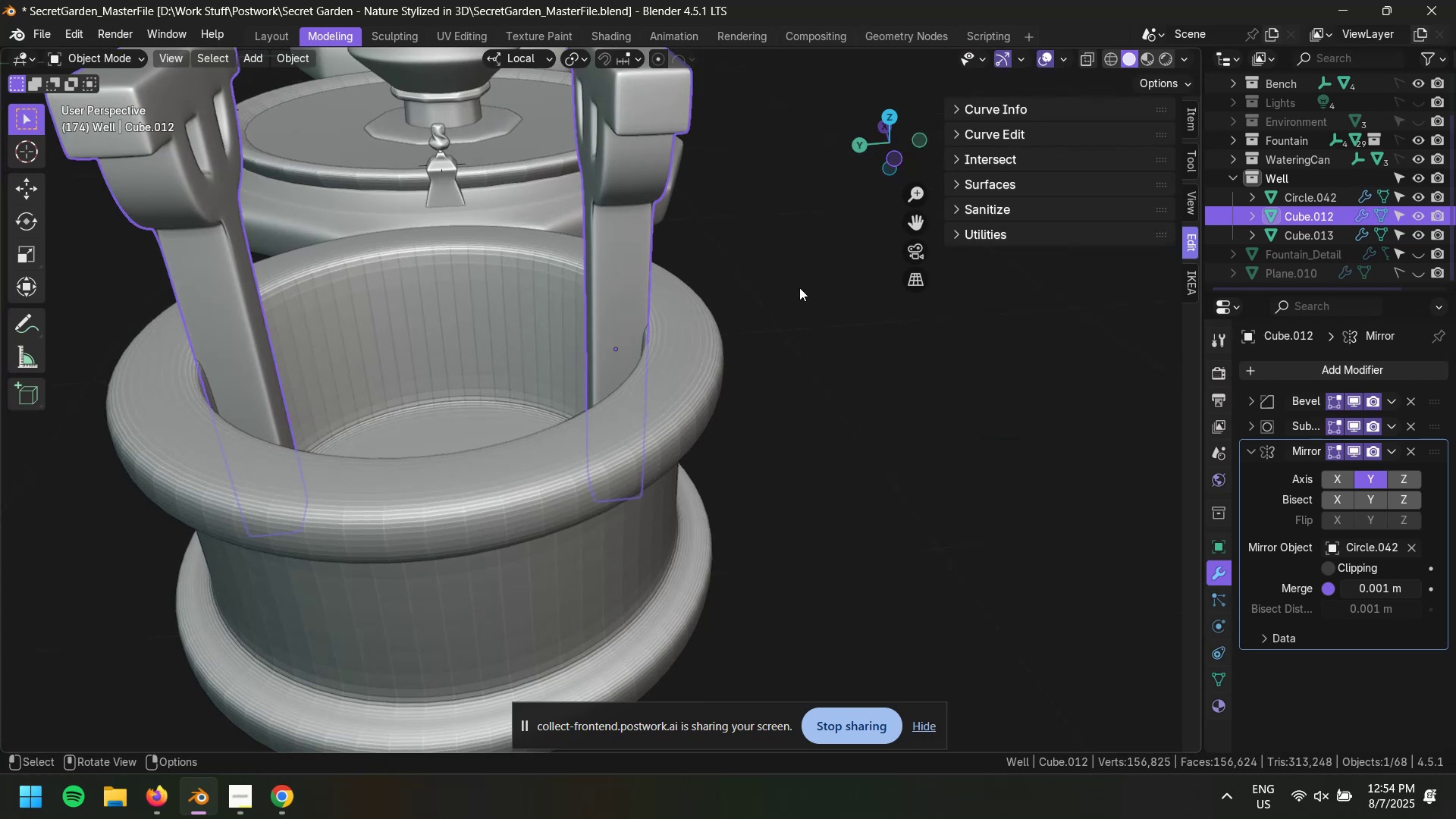 
type(gy)
 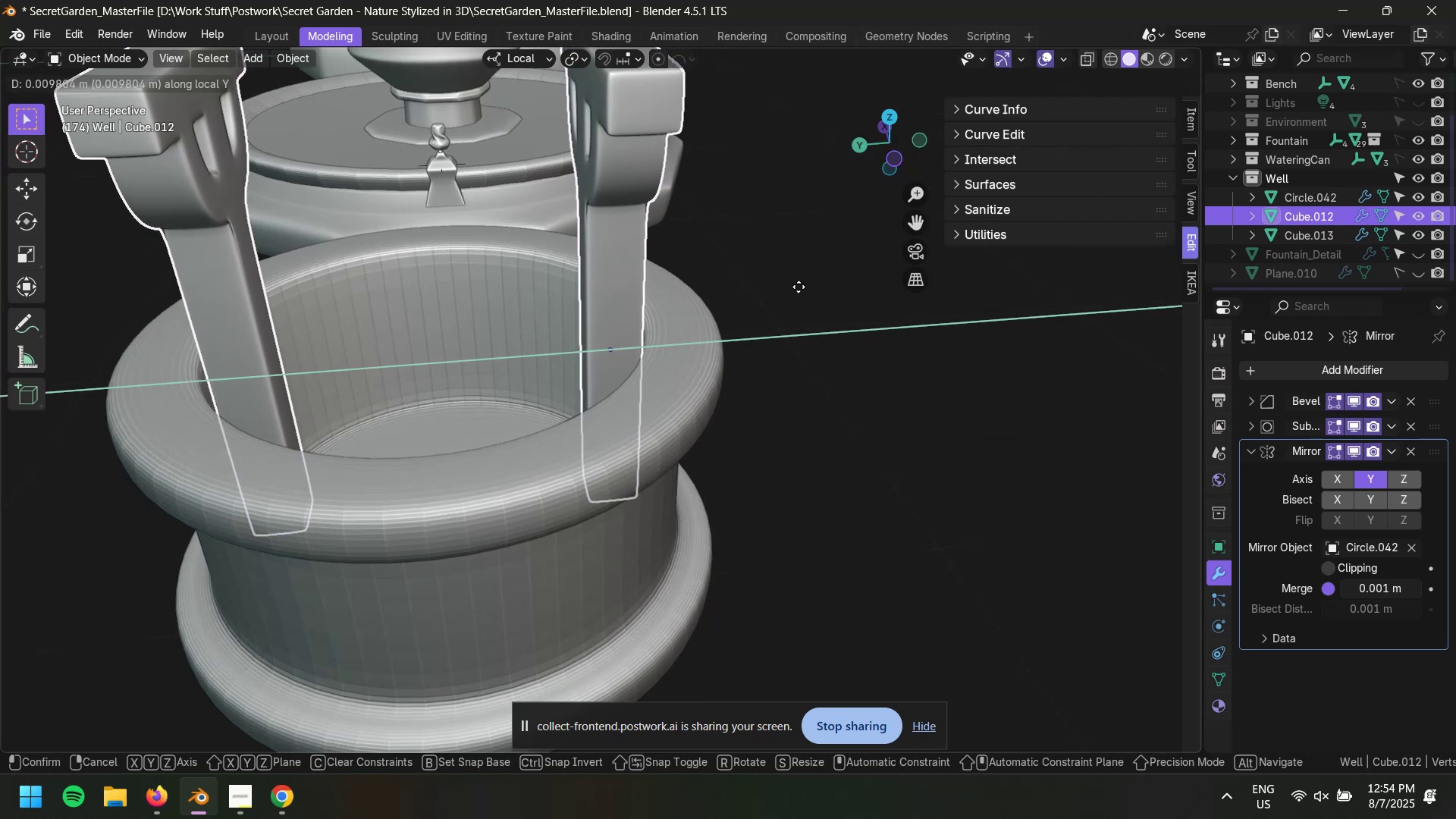 
left_click([799, 287])
 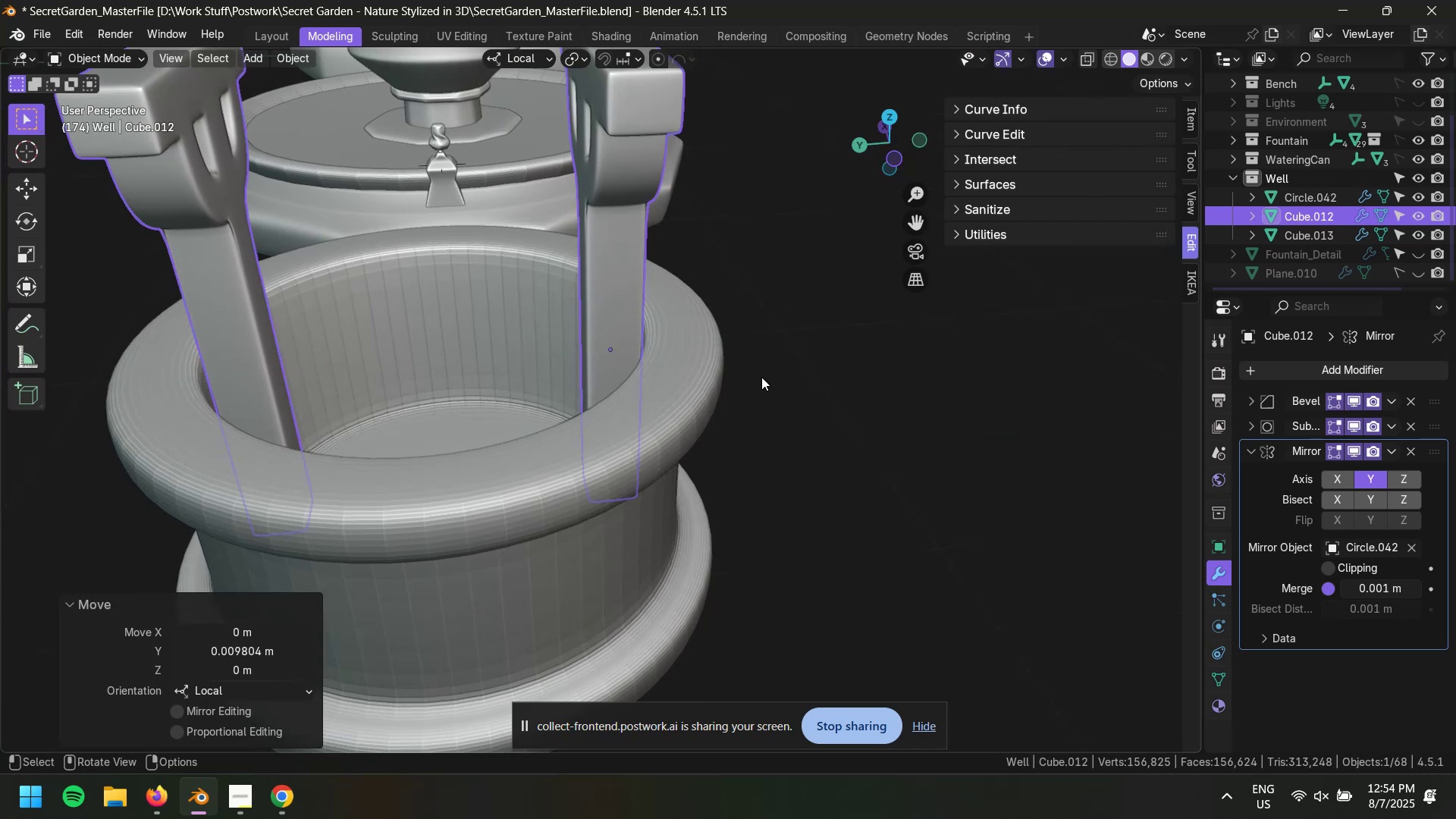 
scroll: coordinate [708, 369], scroll_direction: up, amount: 5.0
 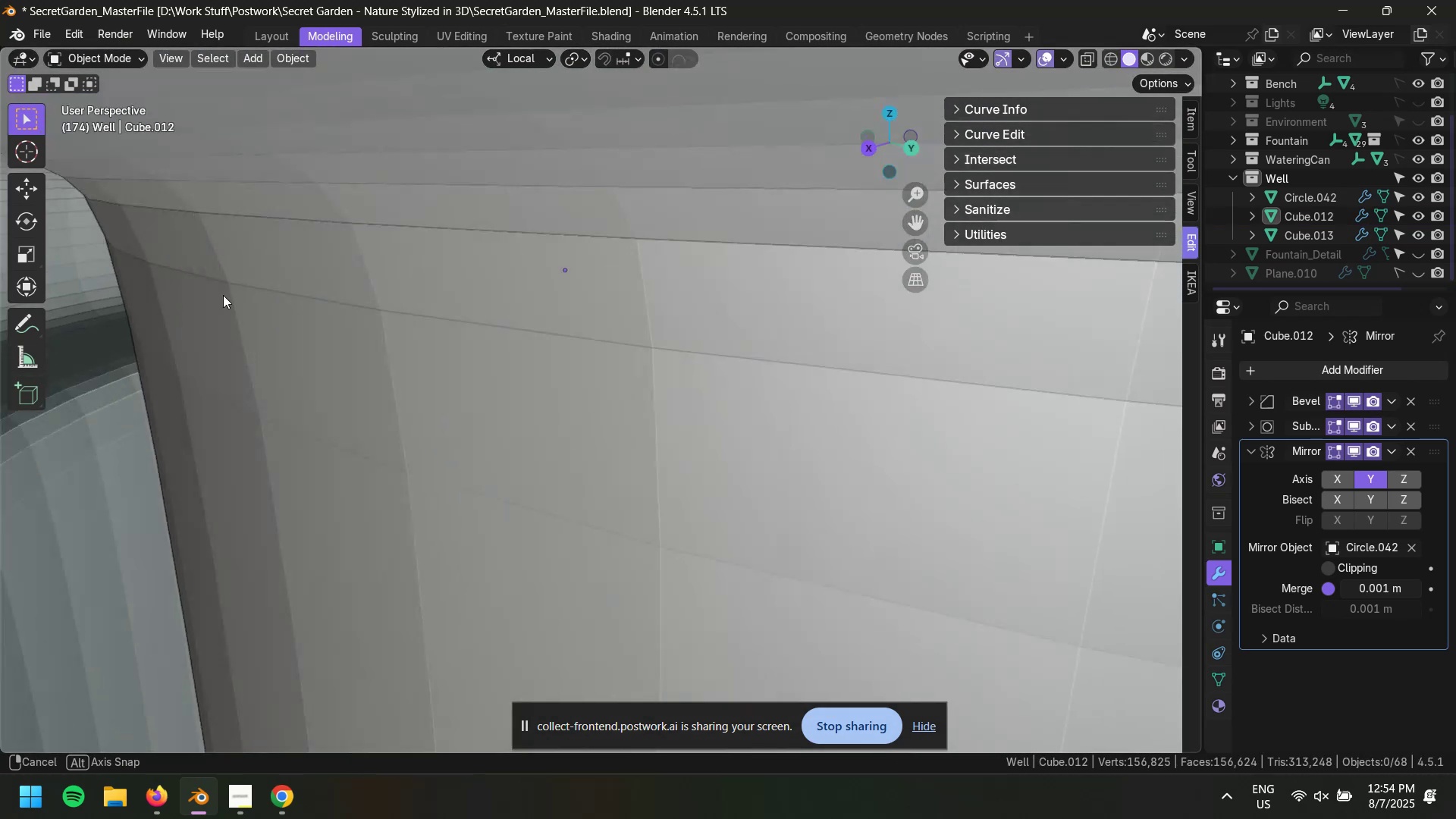 
scroll: coordinate [485, 337], scroll_direction: down, amount: 7.0
 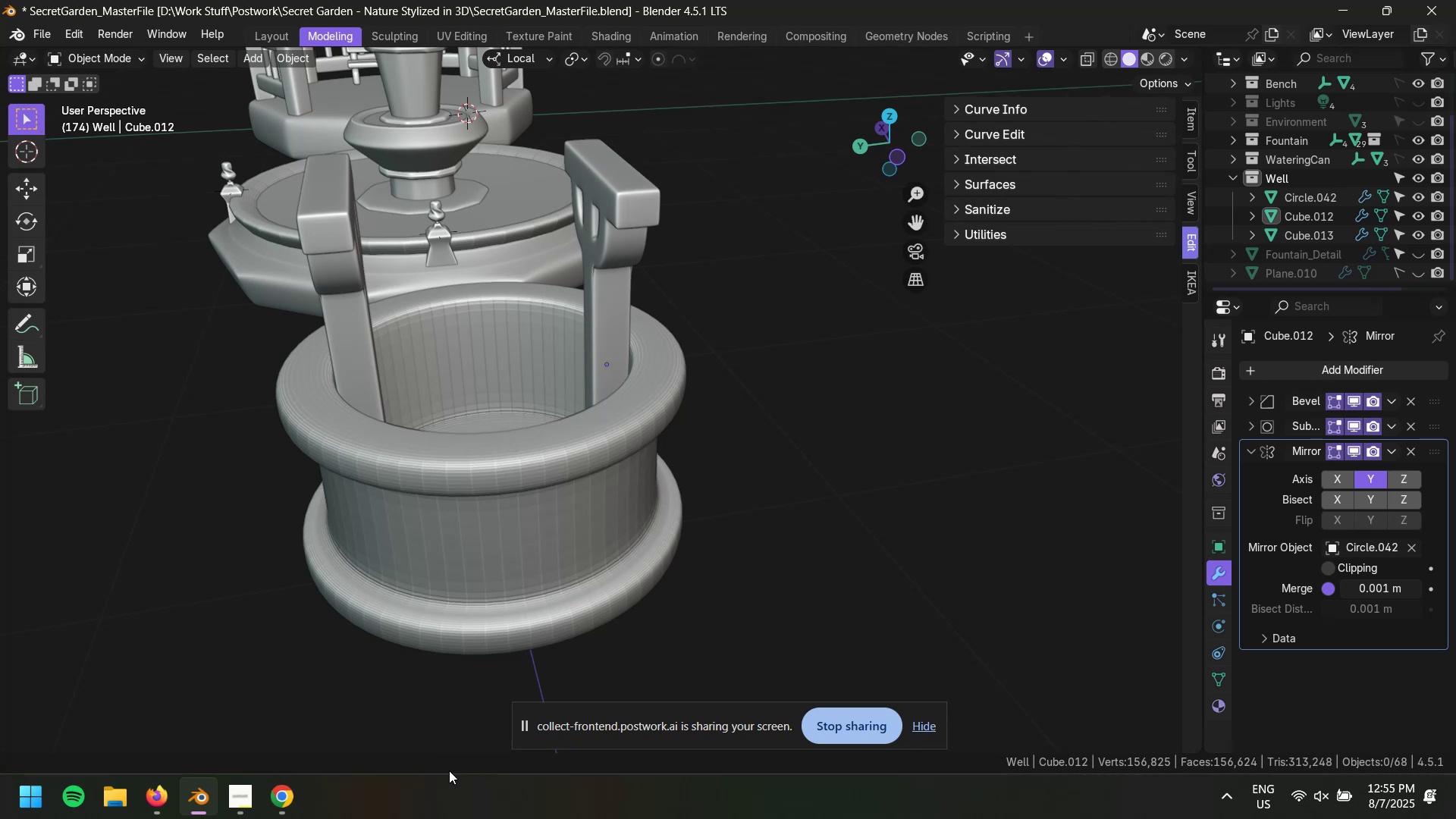 
wait(44.01)
 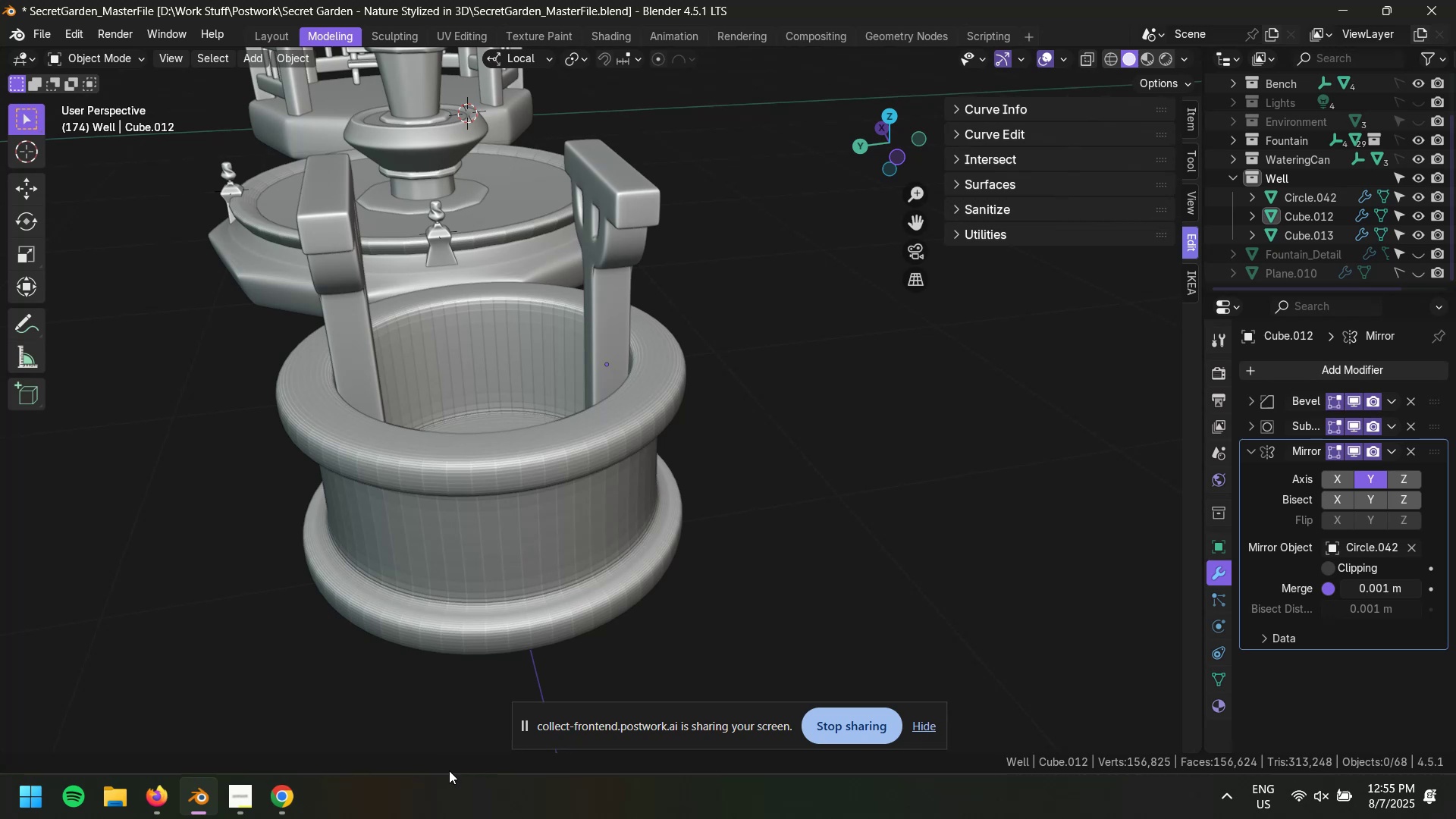 
left_click([618, 314])
 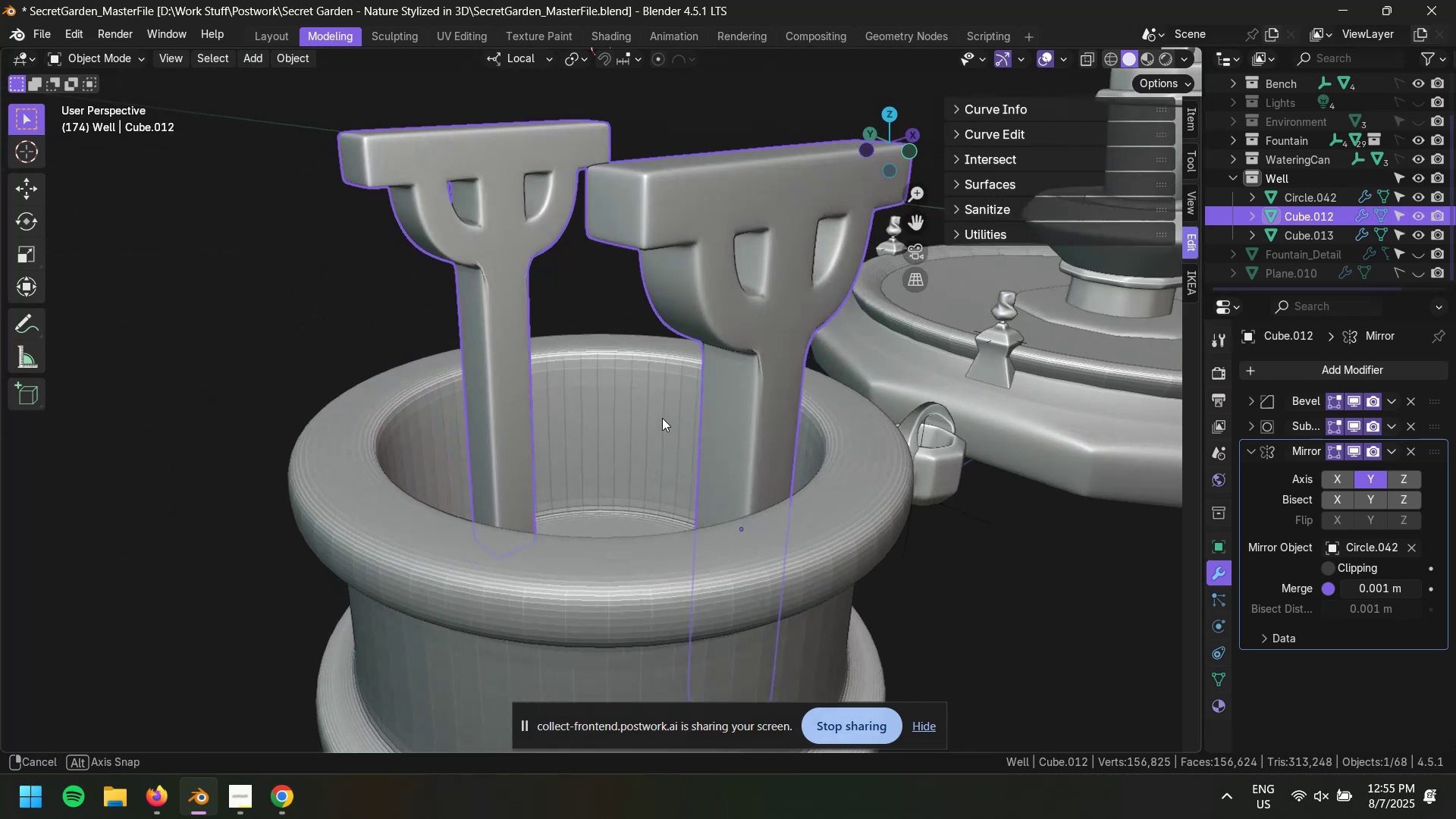 
key(Tab)
 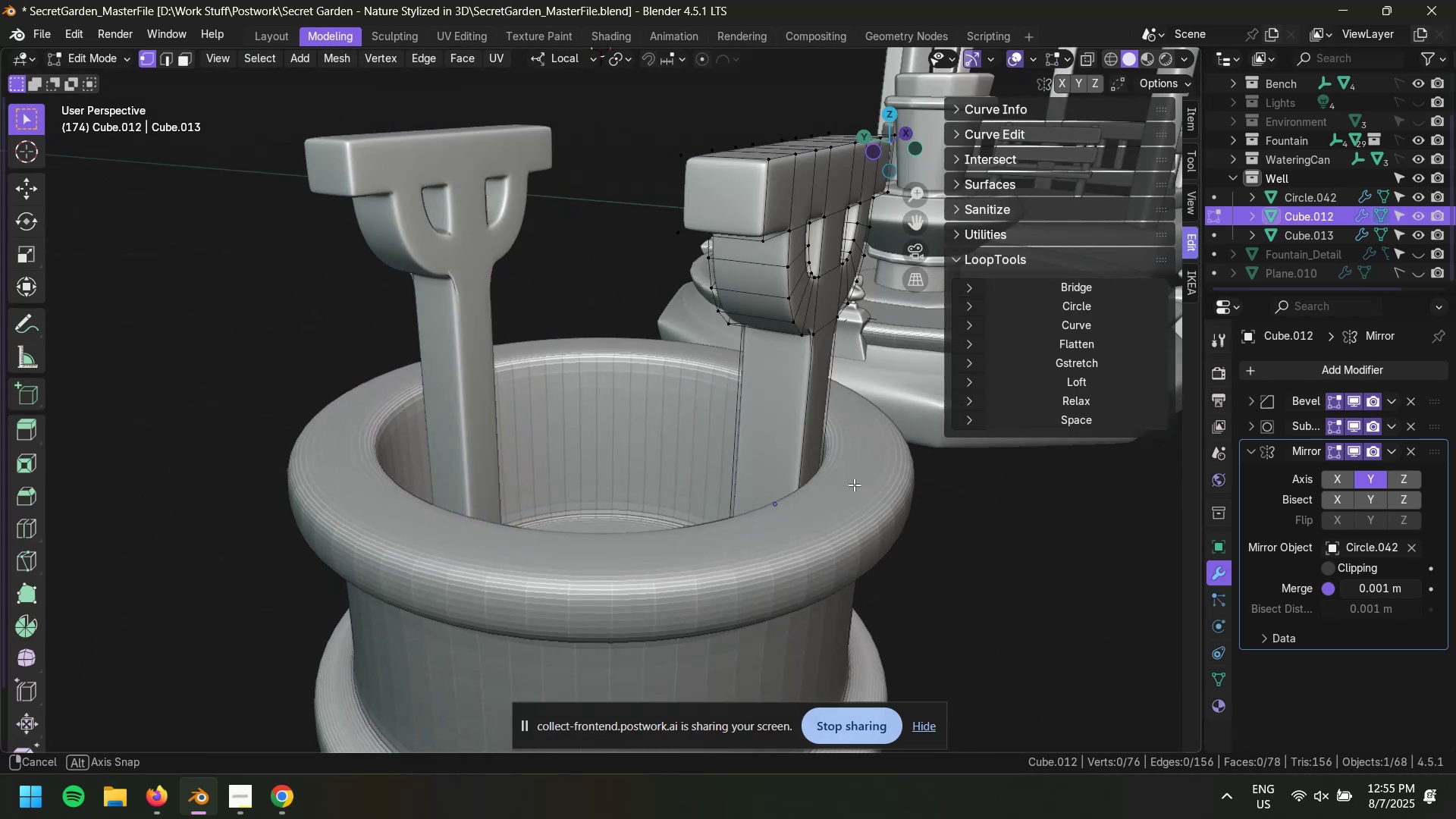 
hold_key(key=ShiftLeft, duration=0.75)
 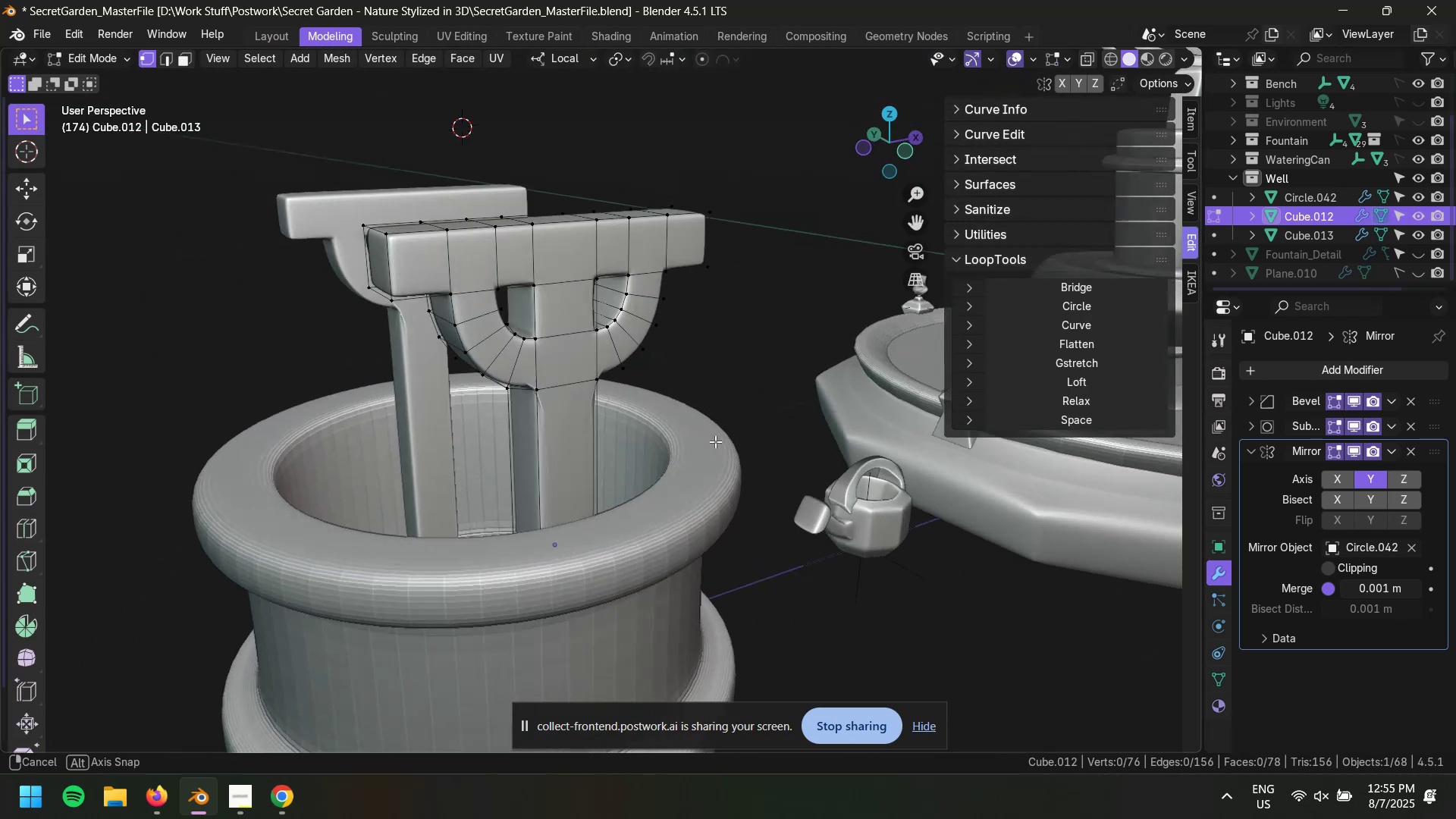 
hold_key(key=ShiftLeft, duration=0.32)
 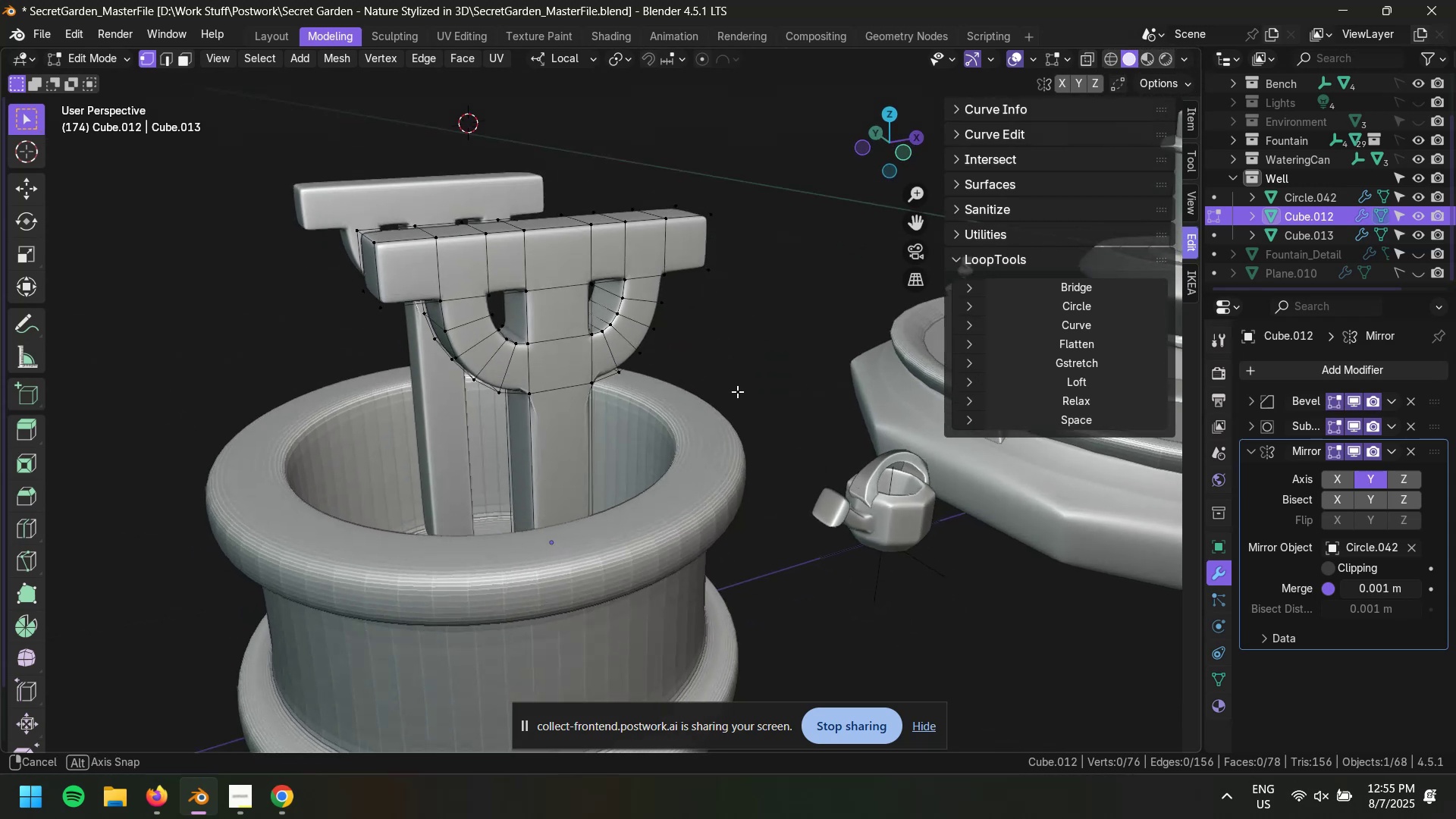 
hold_key(key=ShiftLeft, duration=0.37)
 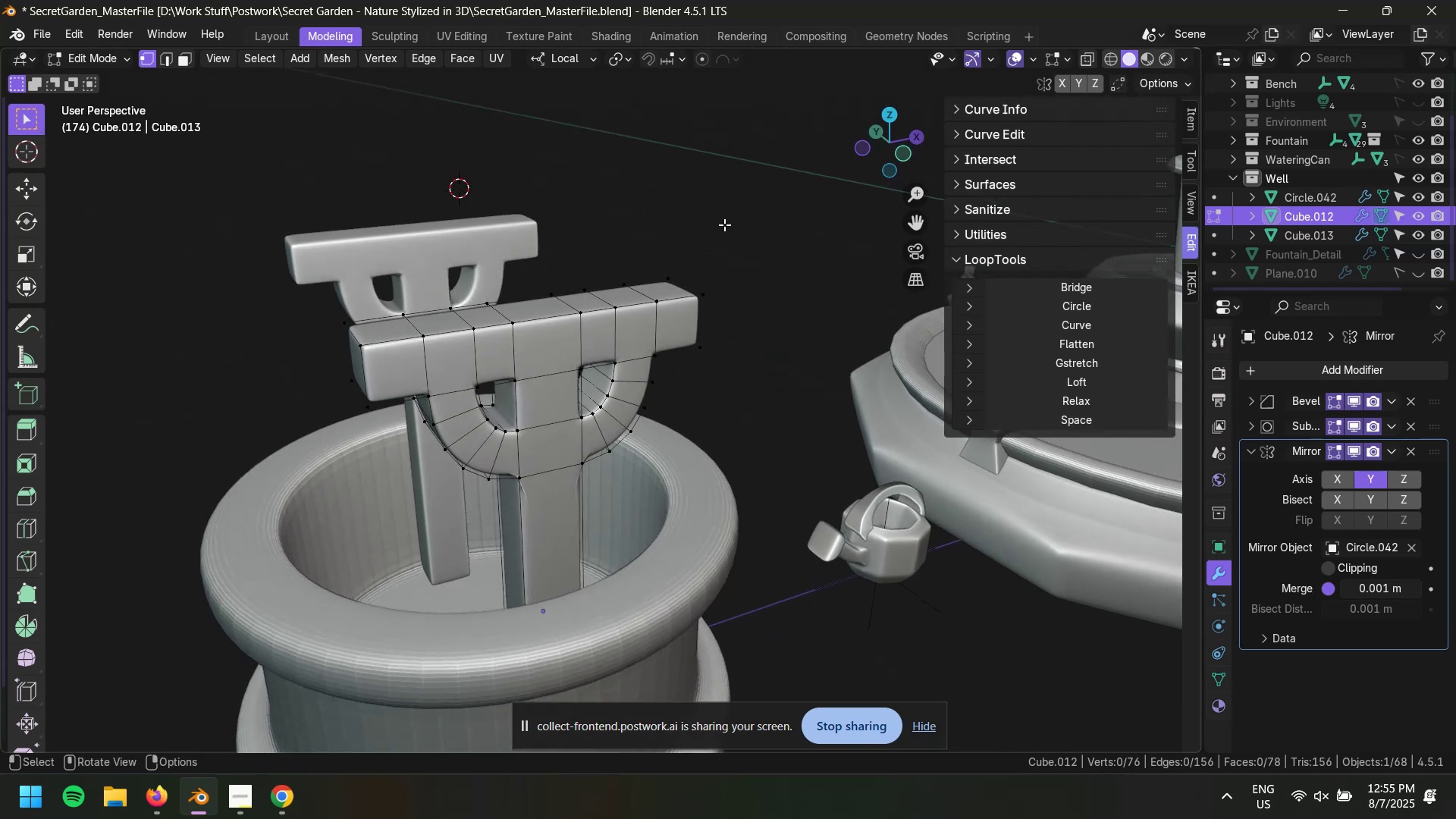 
left_click([724, 223])
 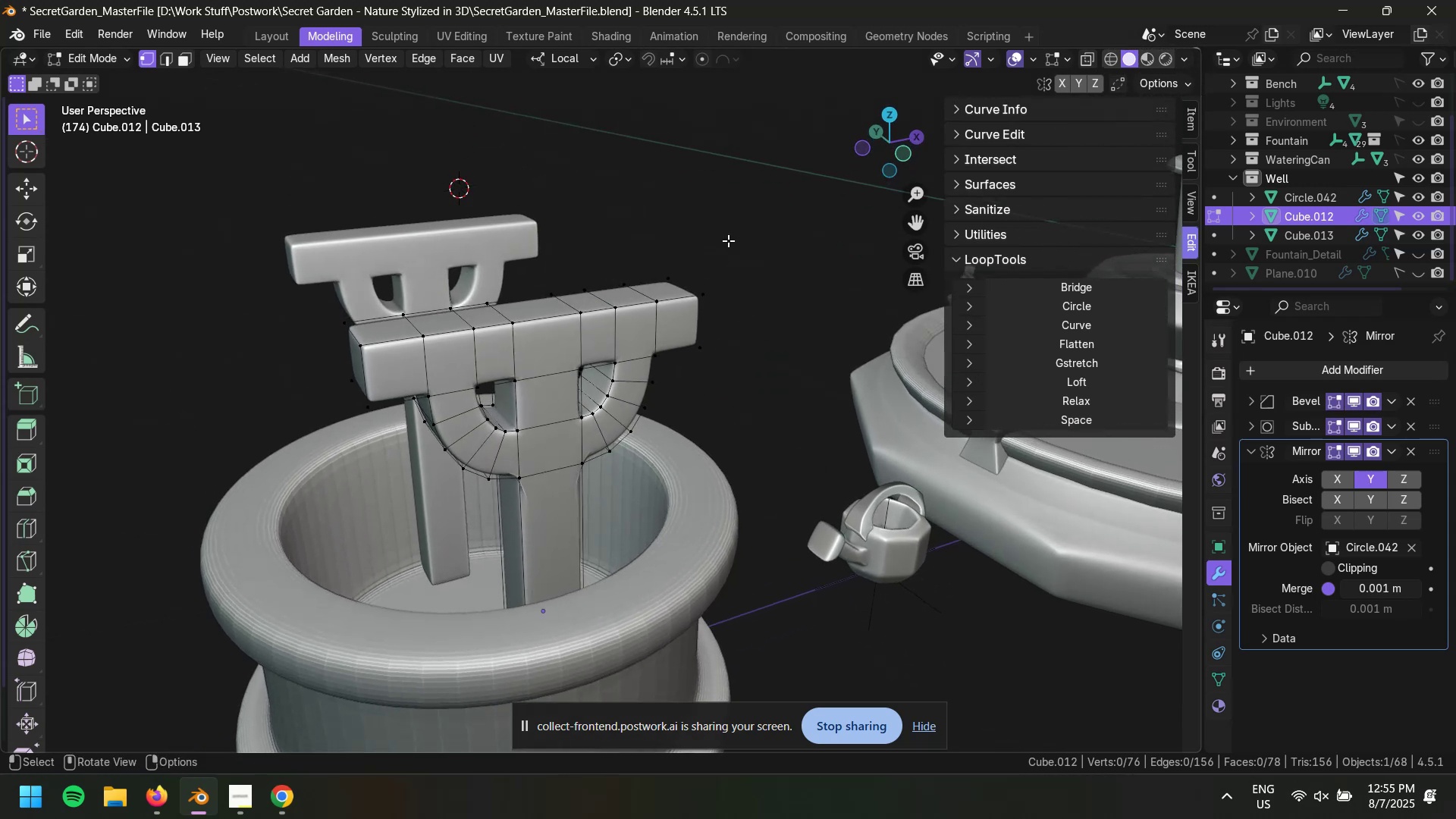 
key(Tab)
 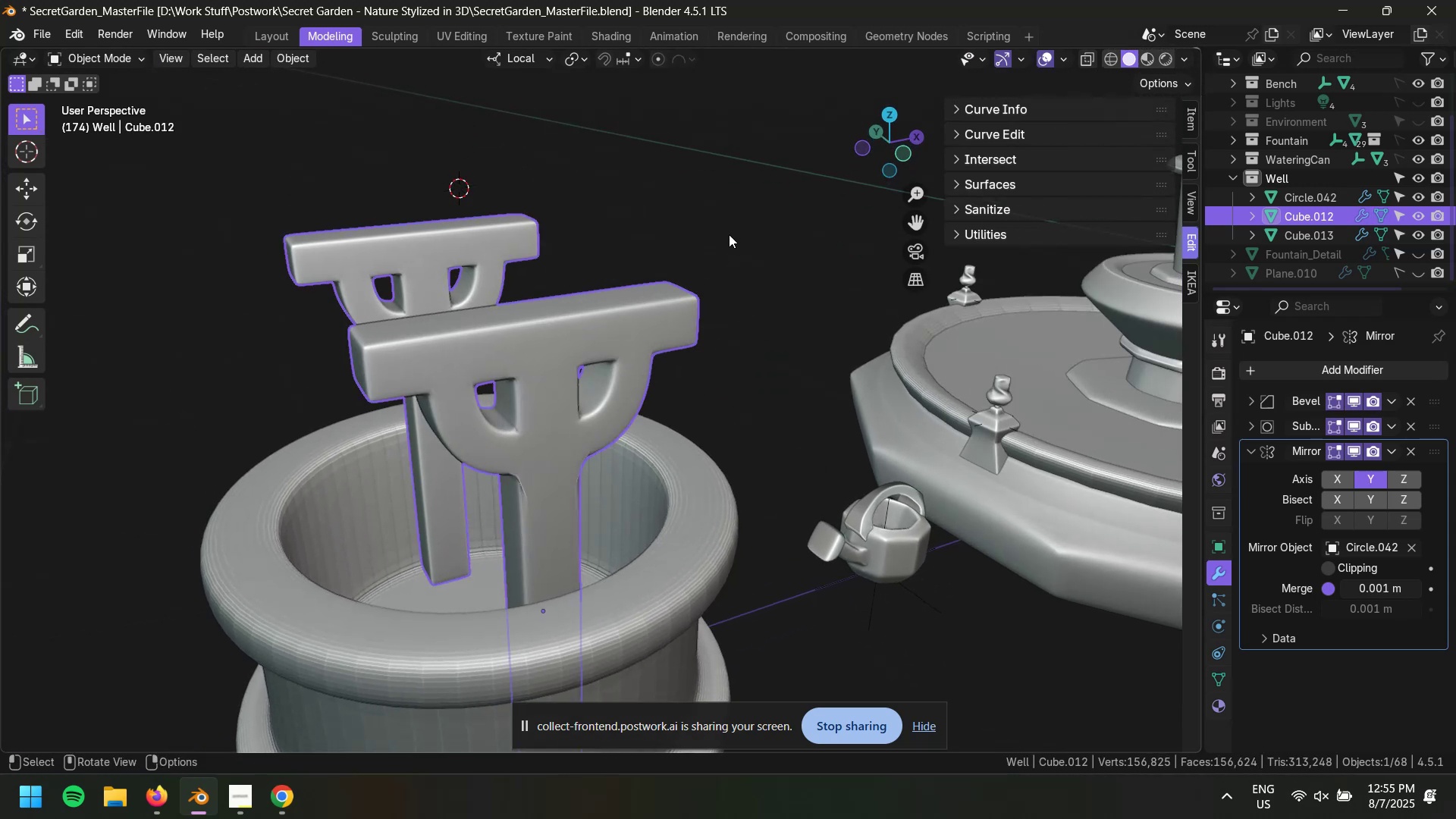 
left_click([729, 234])
 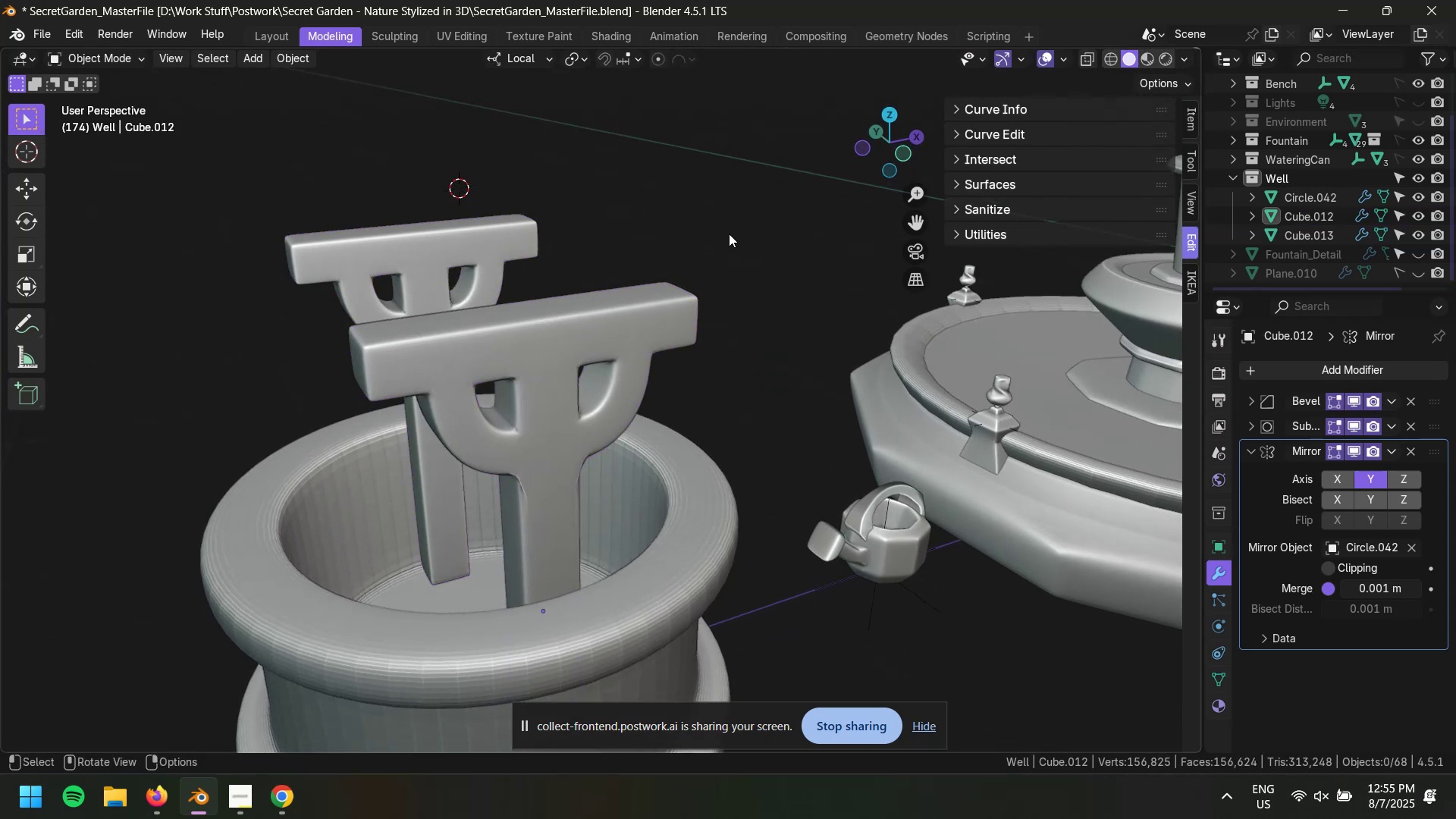 
key(Control+ControlLeft)
 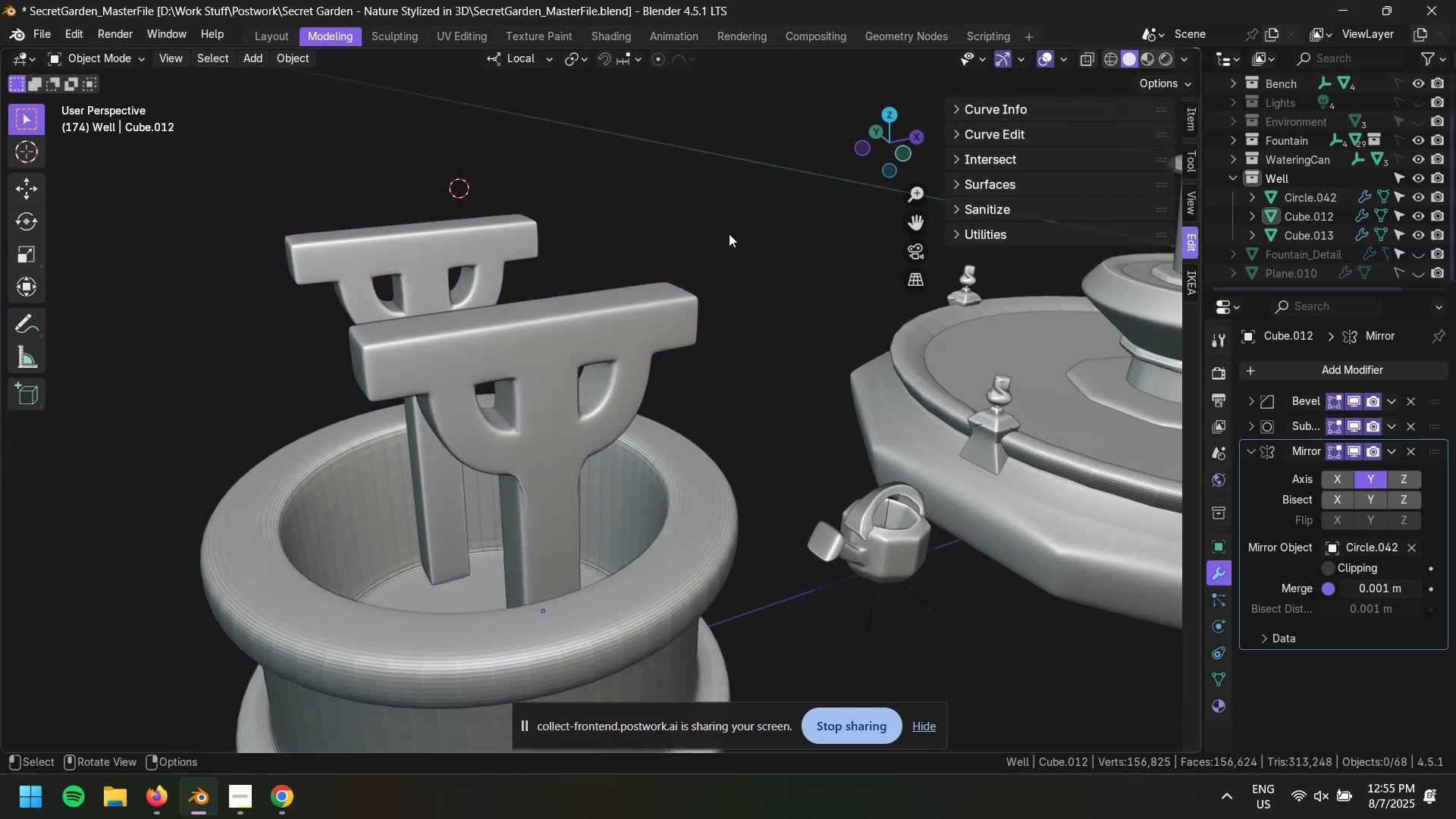 
key(Control+S)
 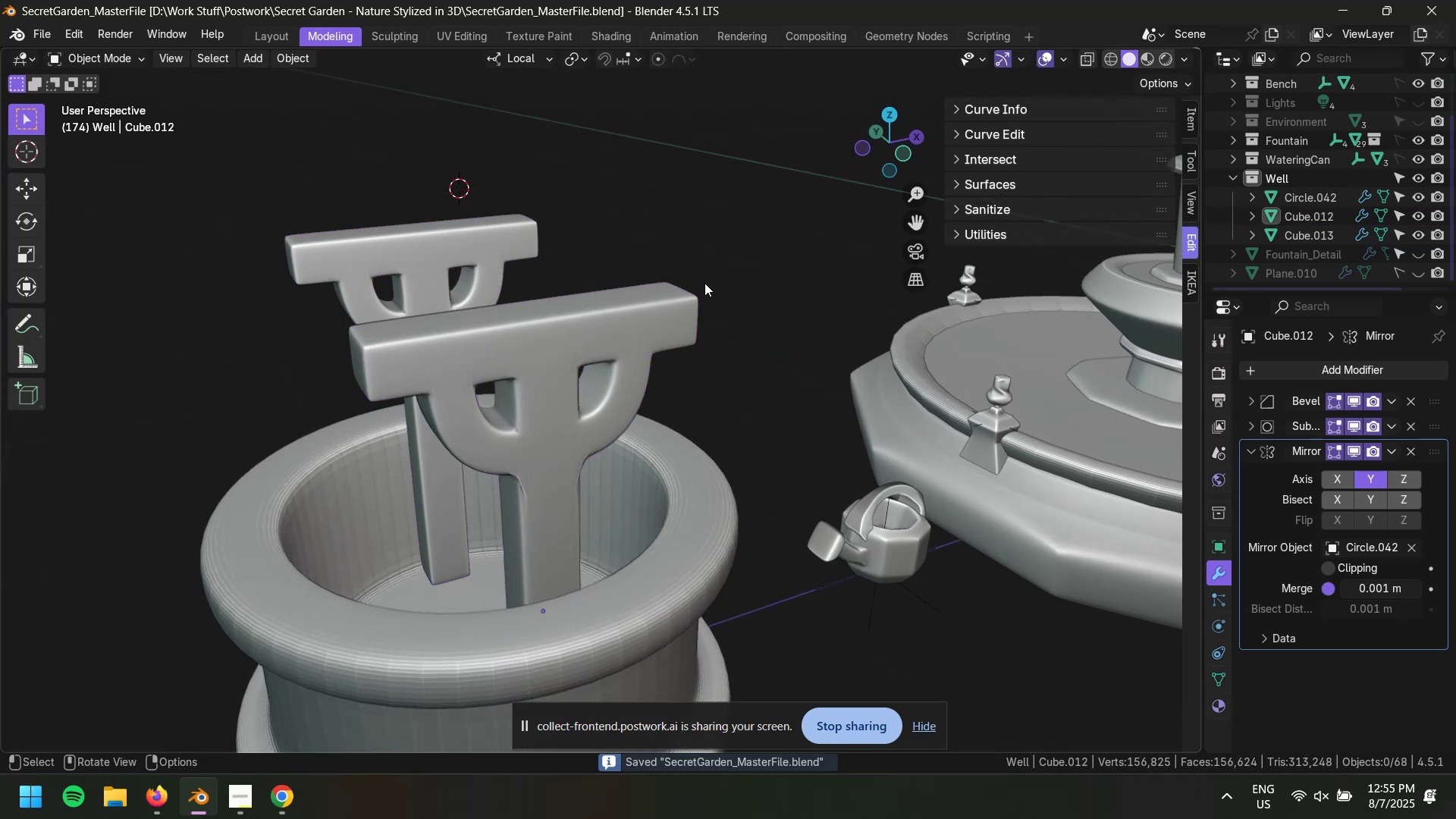 
scroll: coordinate [701, 271], scroll_direction: down, amount: 3.0
 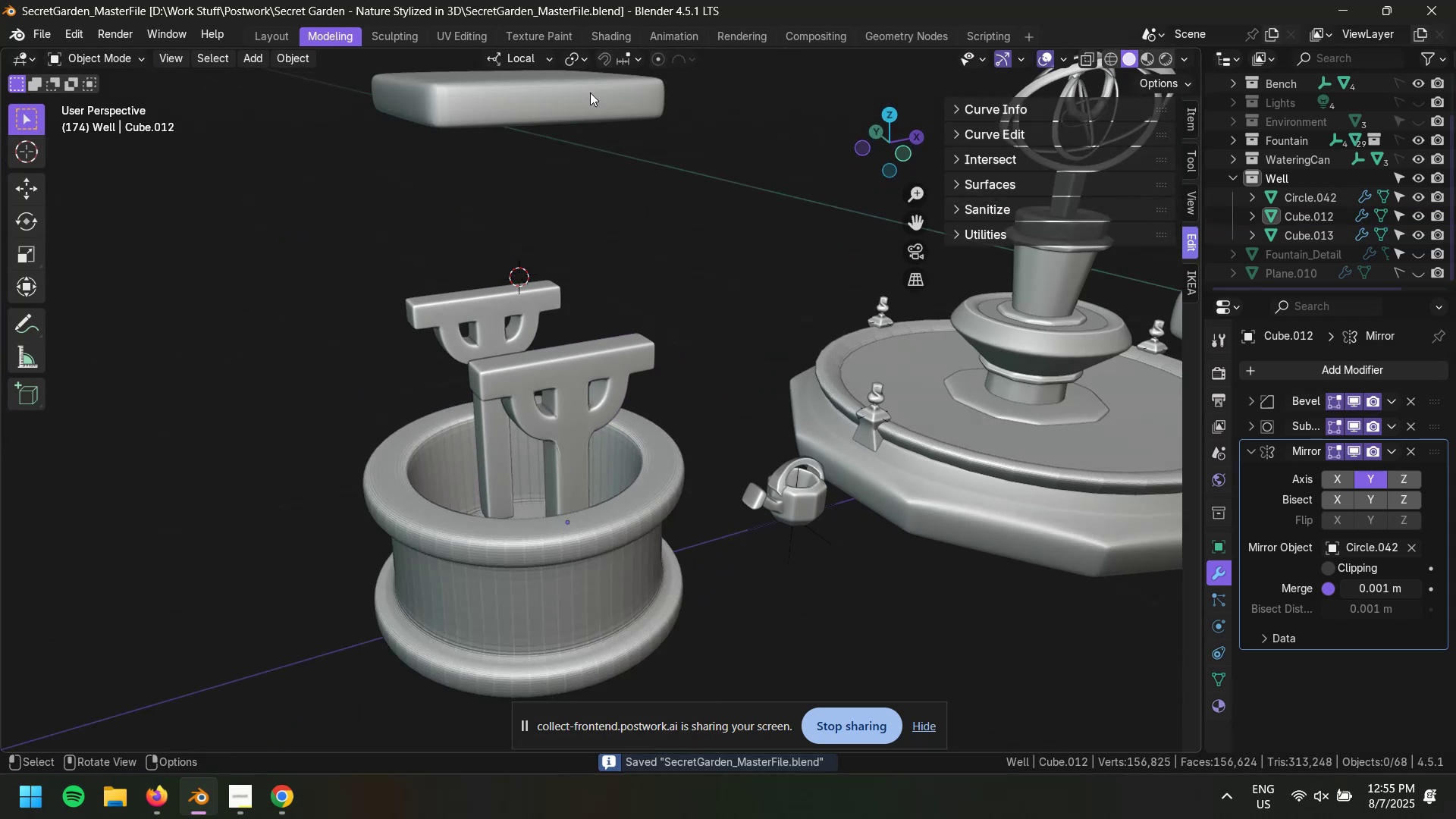 
left_click([579, 93])
 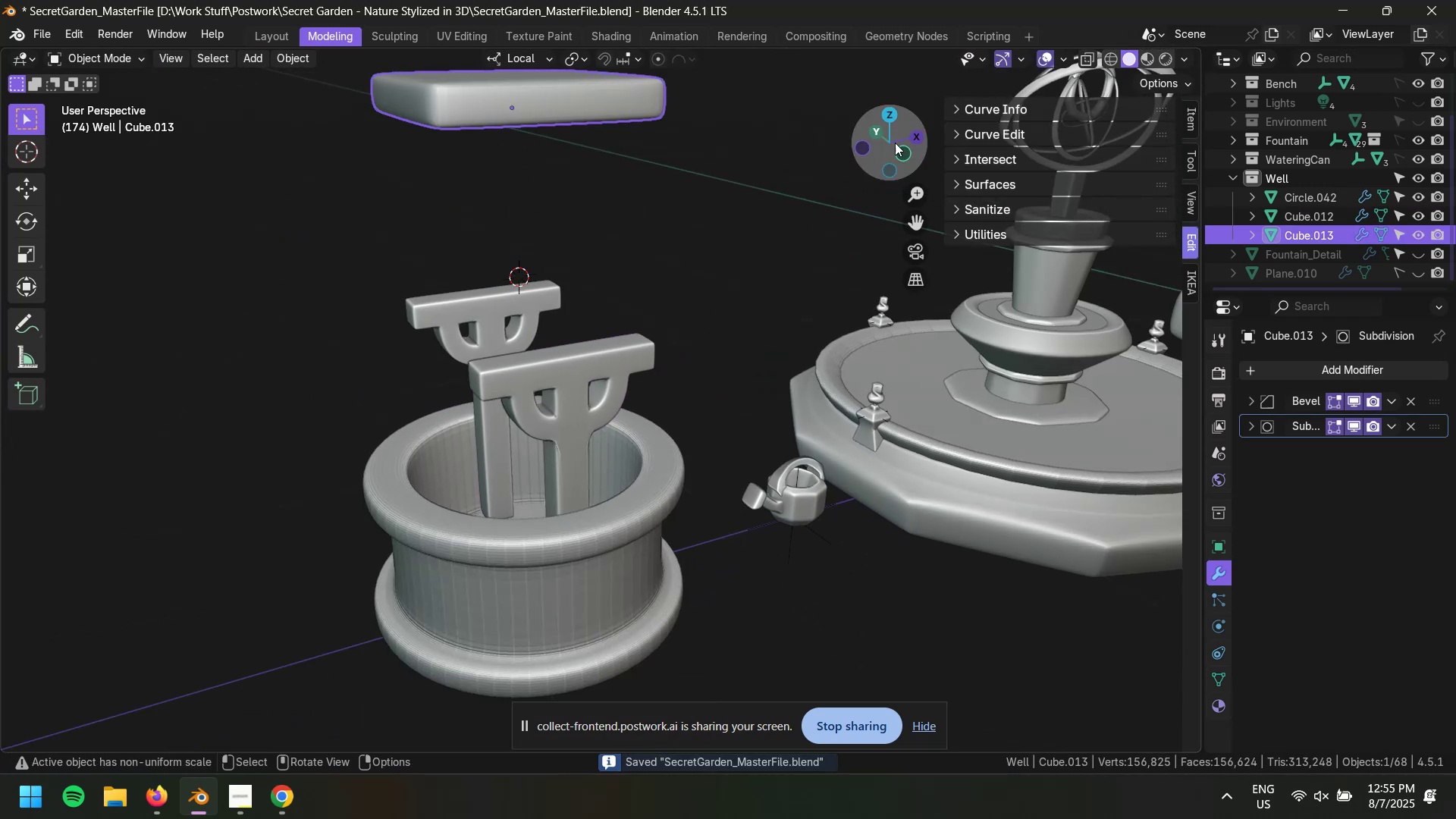 
left_click([909, 149])
 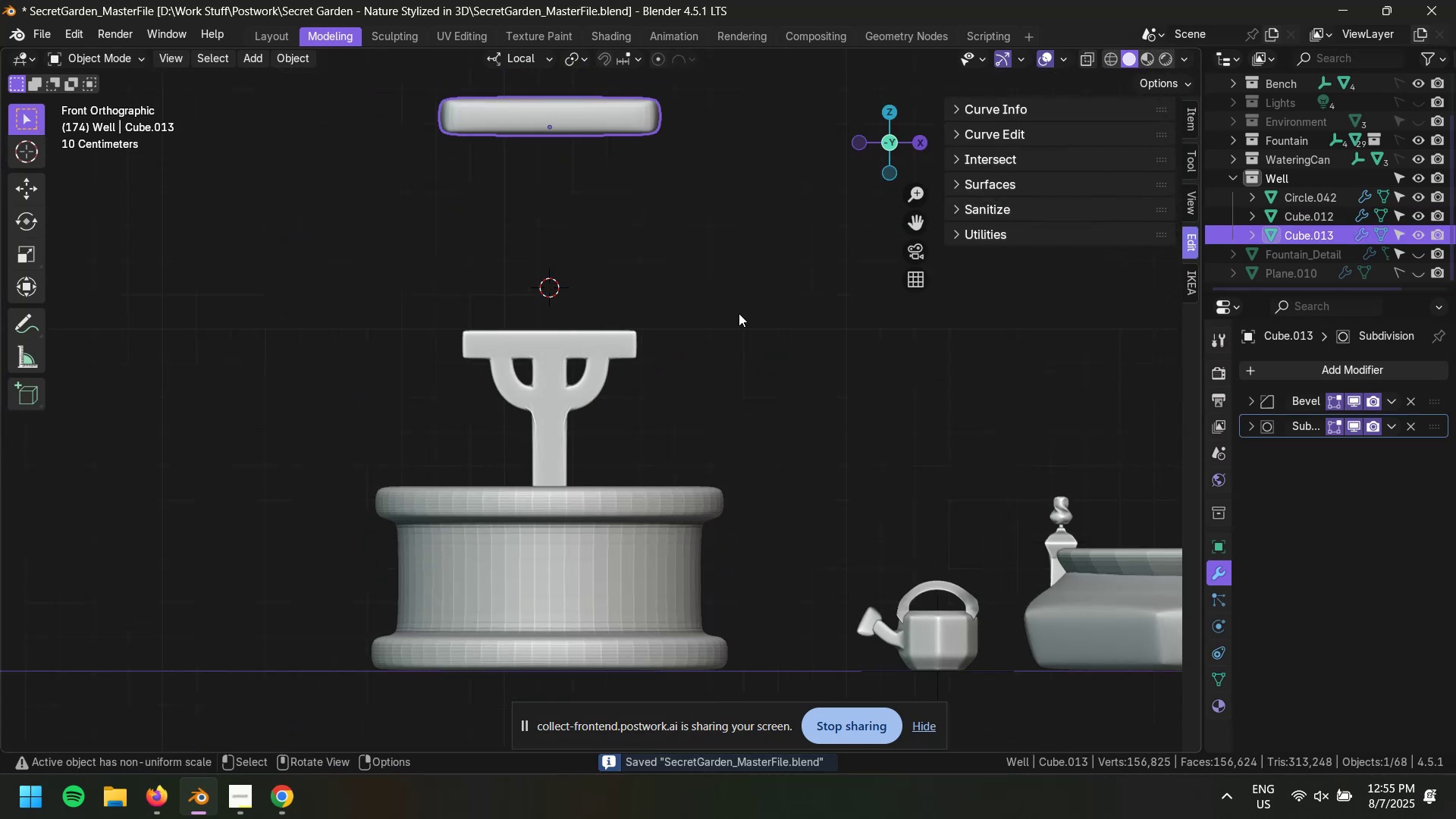 
scroll: coordinate [717, 327], scroll_direction: up, amount: 3.0
 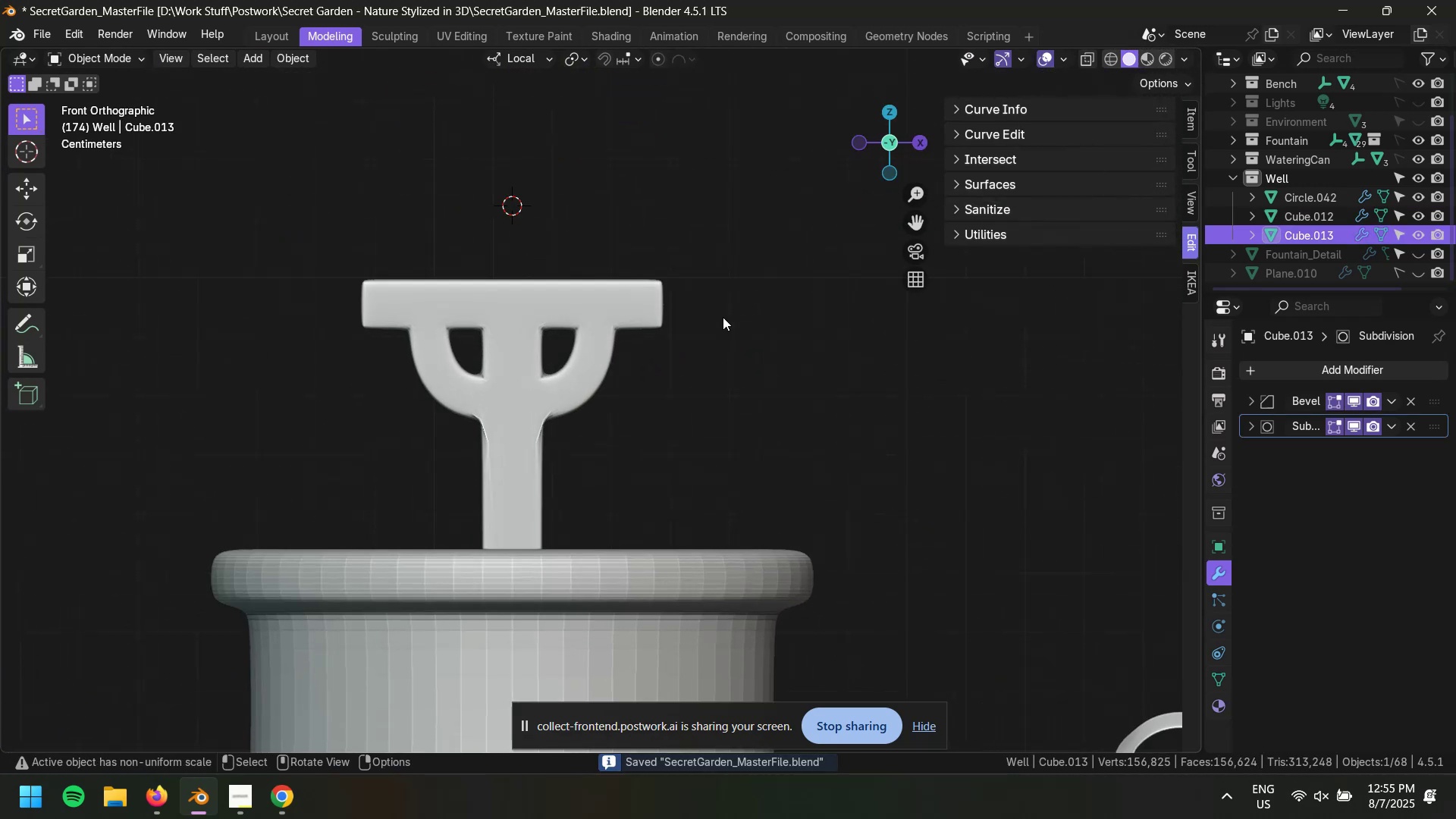 
hold_key(key=ShiftLeft, duration=0.7)
 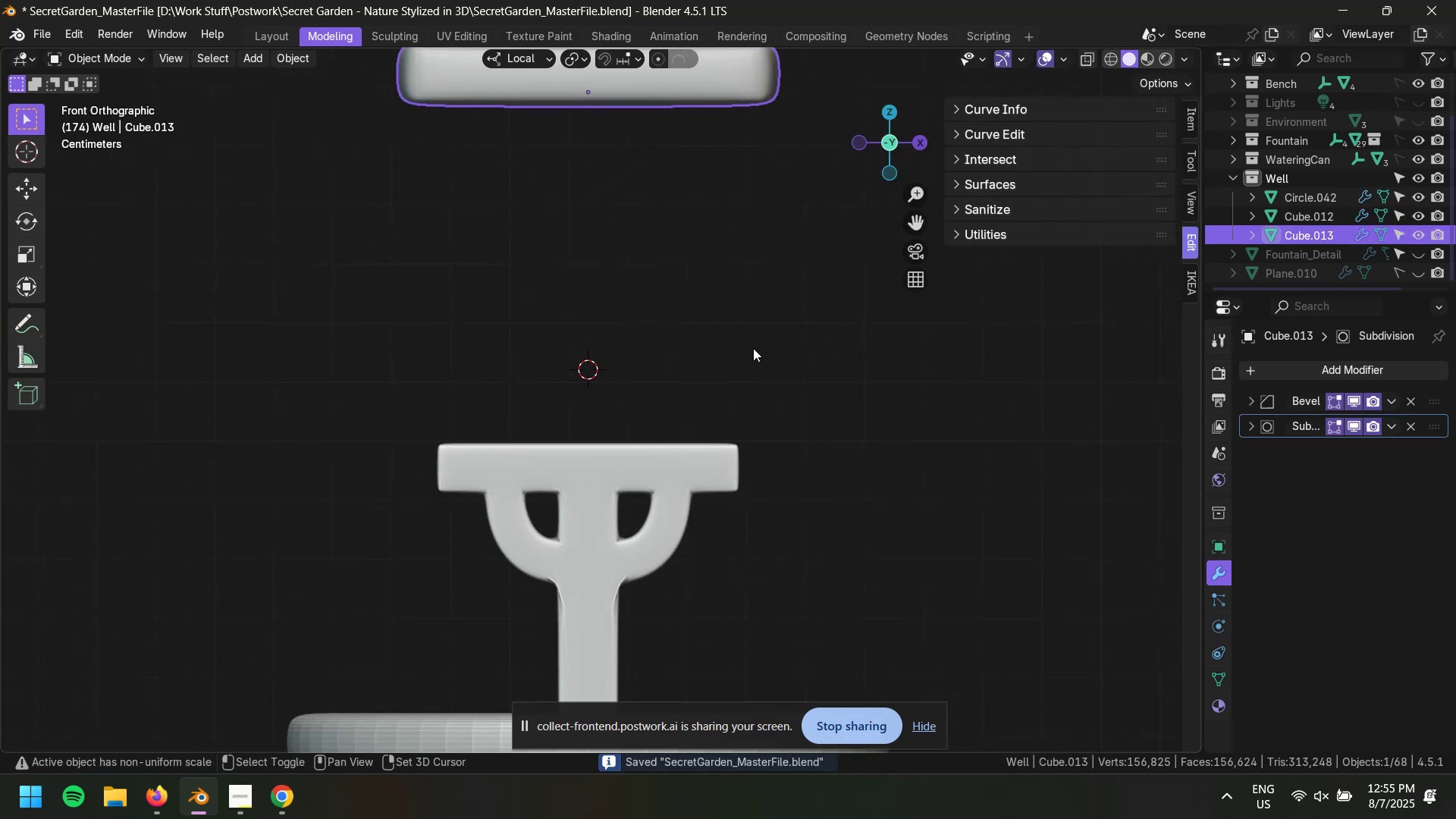 
scroll: coordinate [752, 353], scroll_direction: down, amount: 2.0
 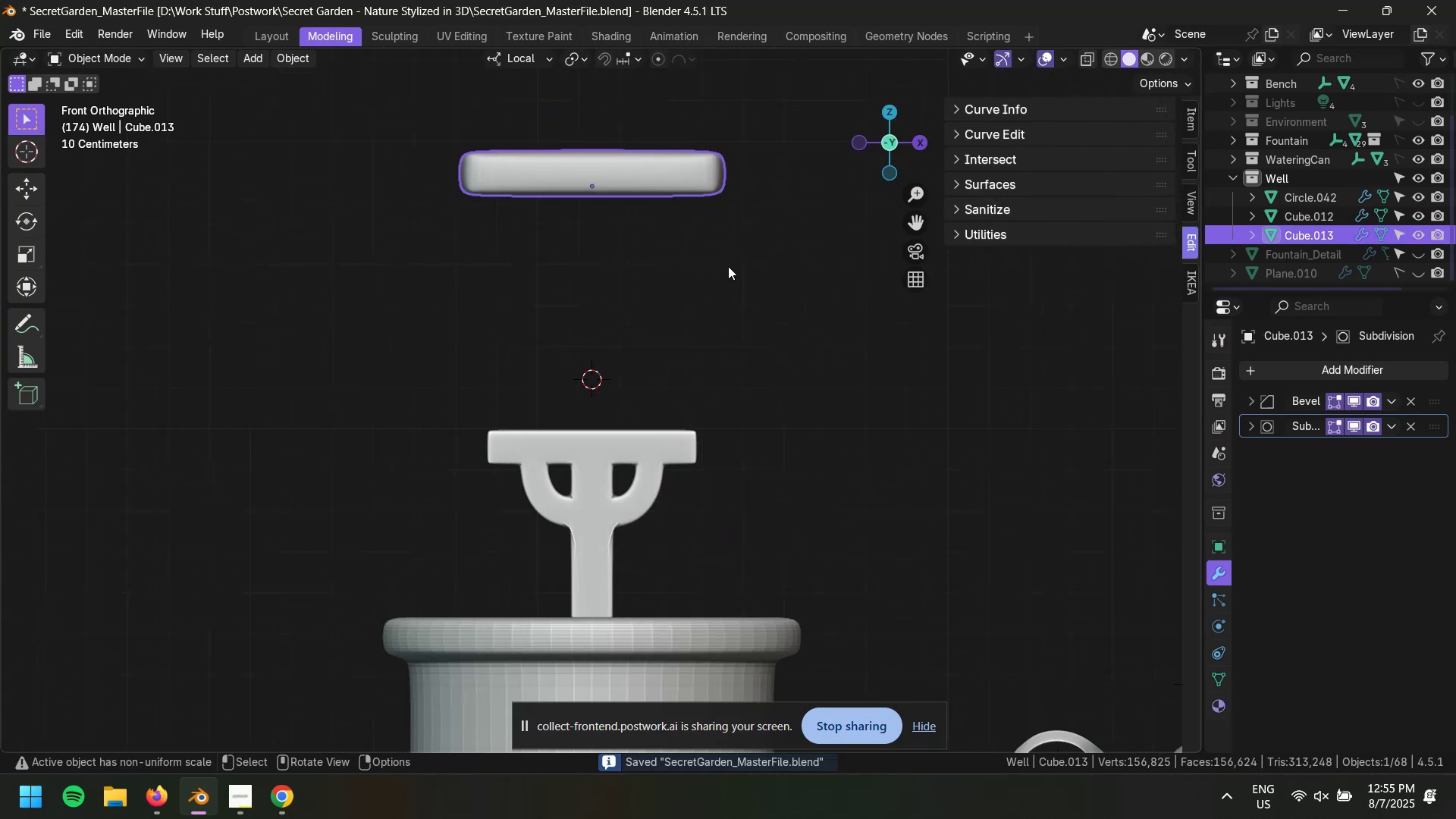 
type(gz)
 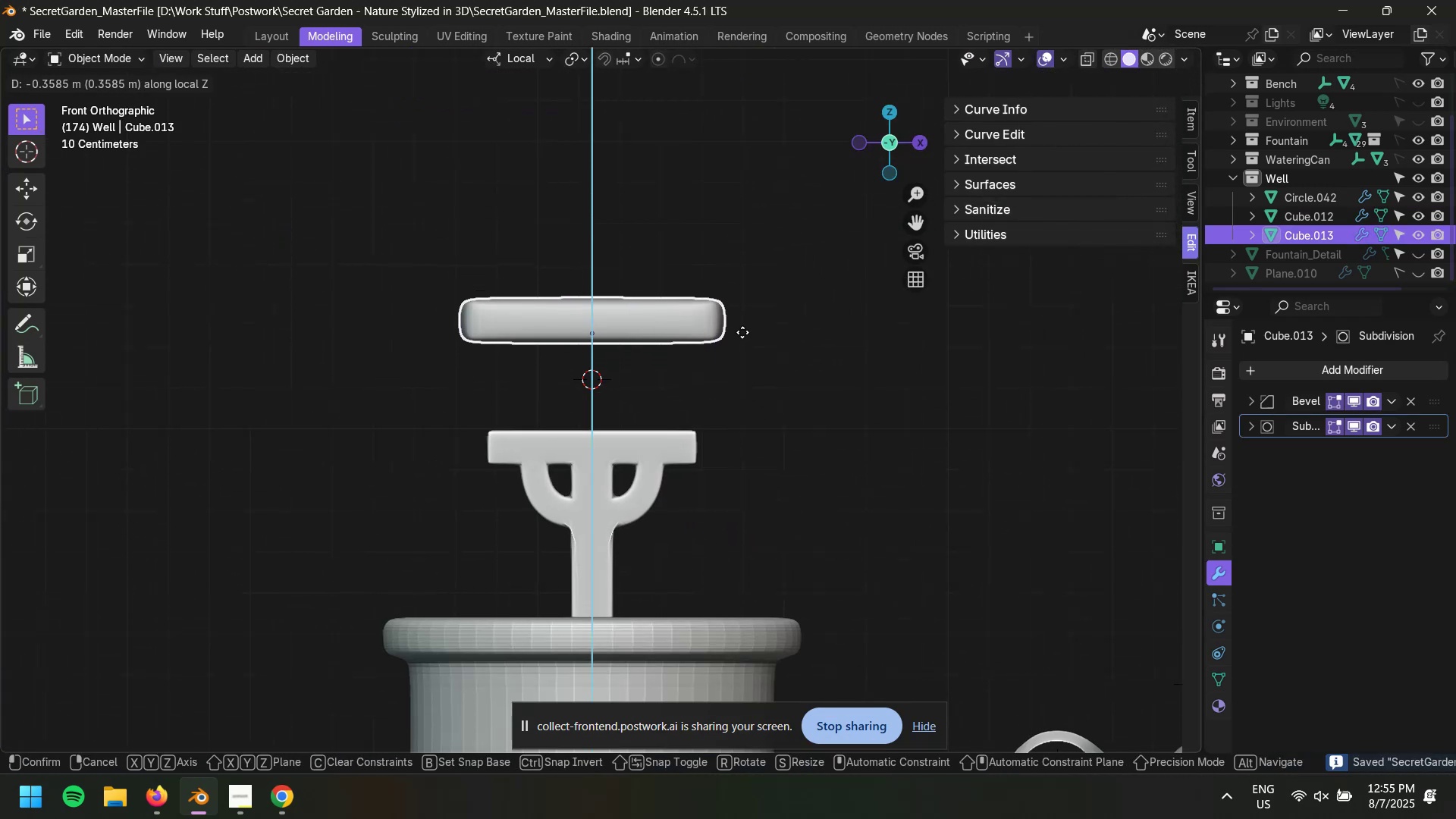 
left_click([740, 319])
 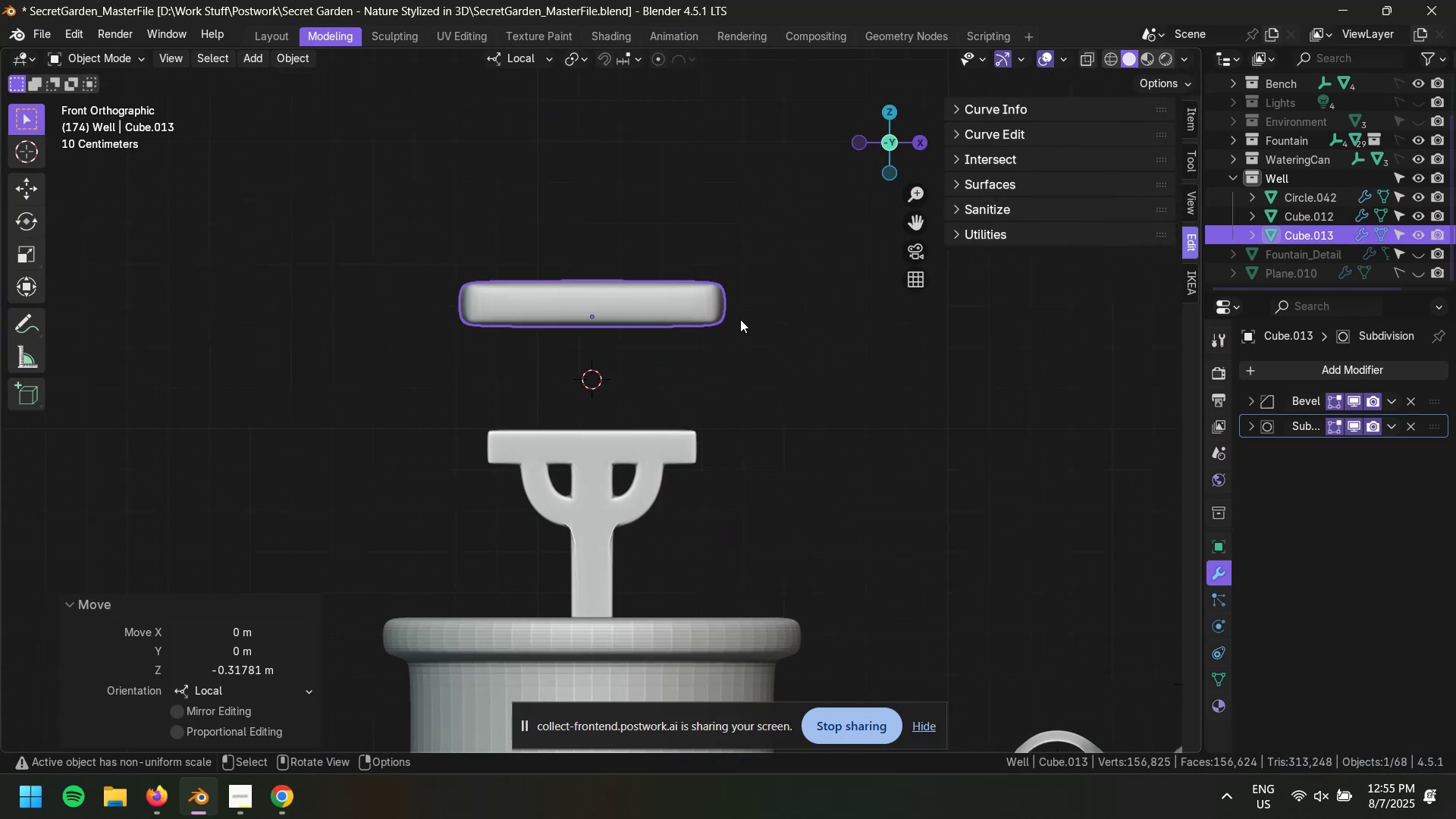 
key(Tab)
 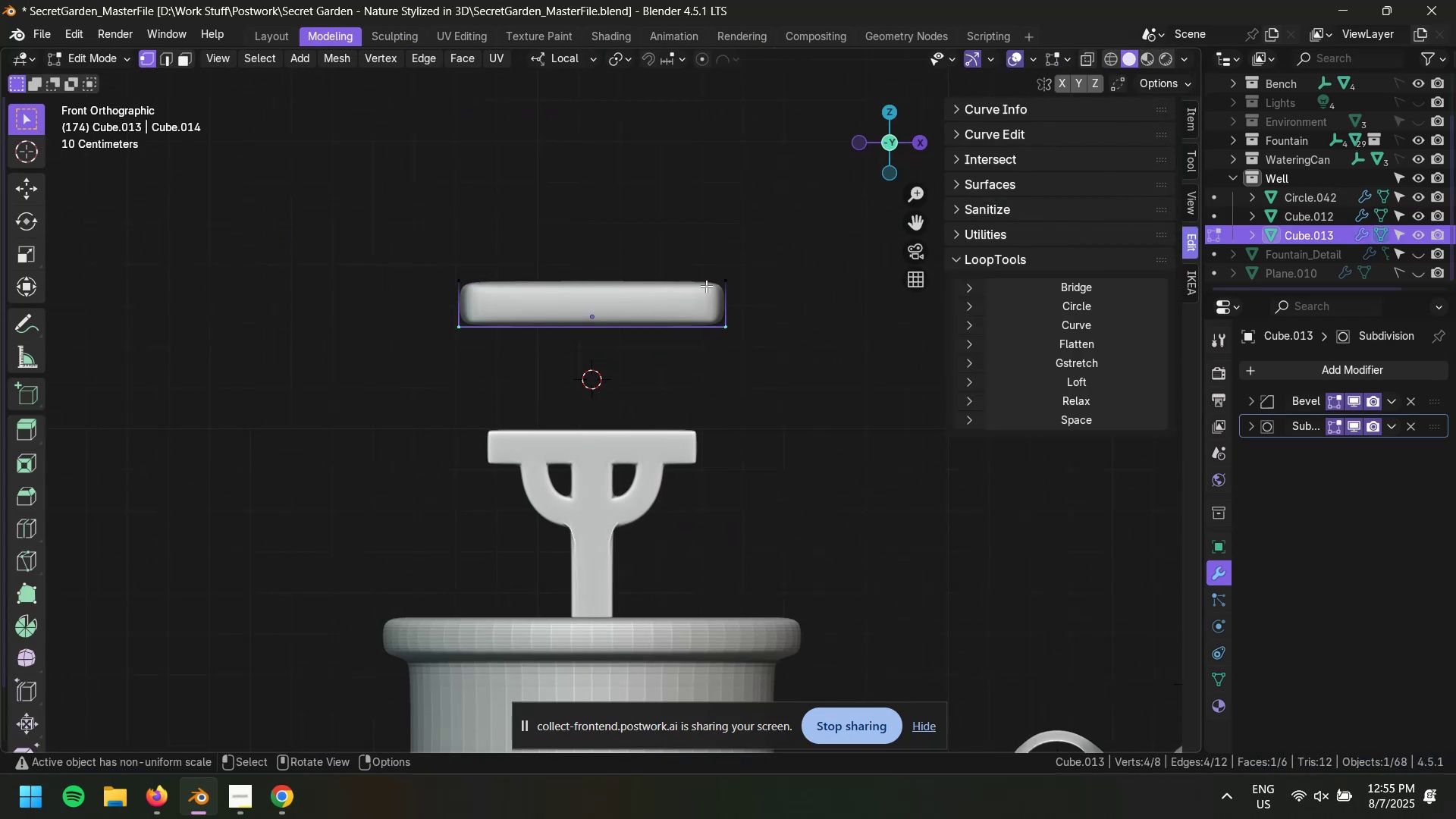 
key(Control+ControlLeft)
 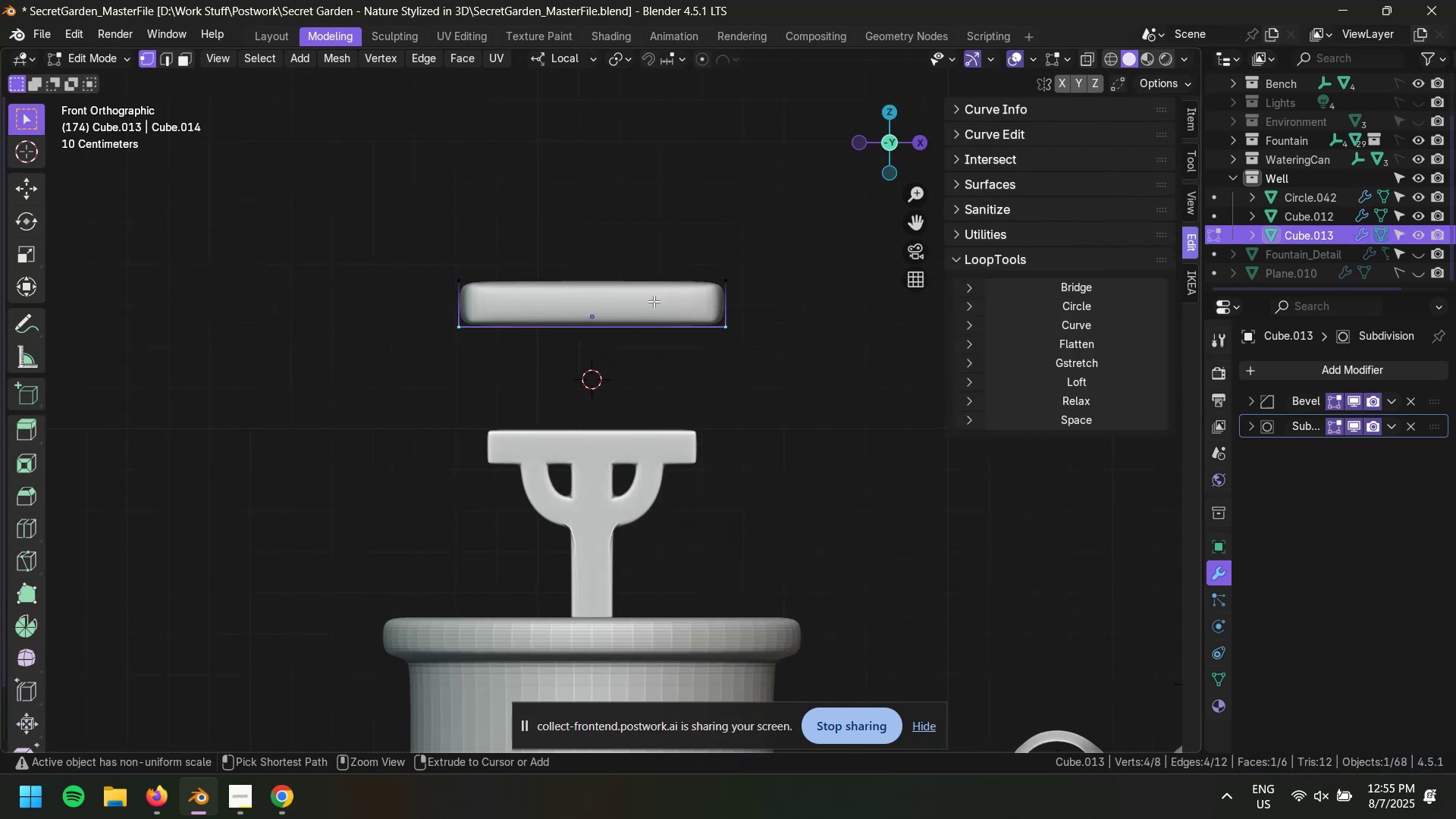 
key(Control+R)
 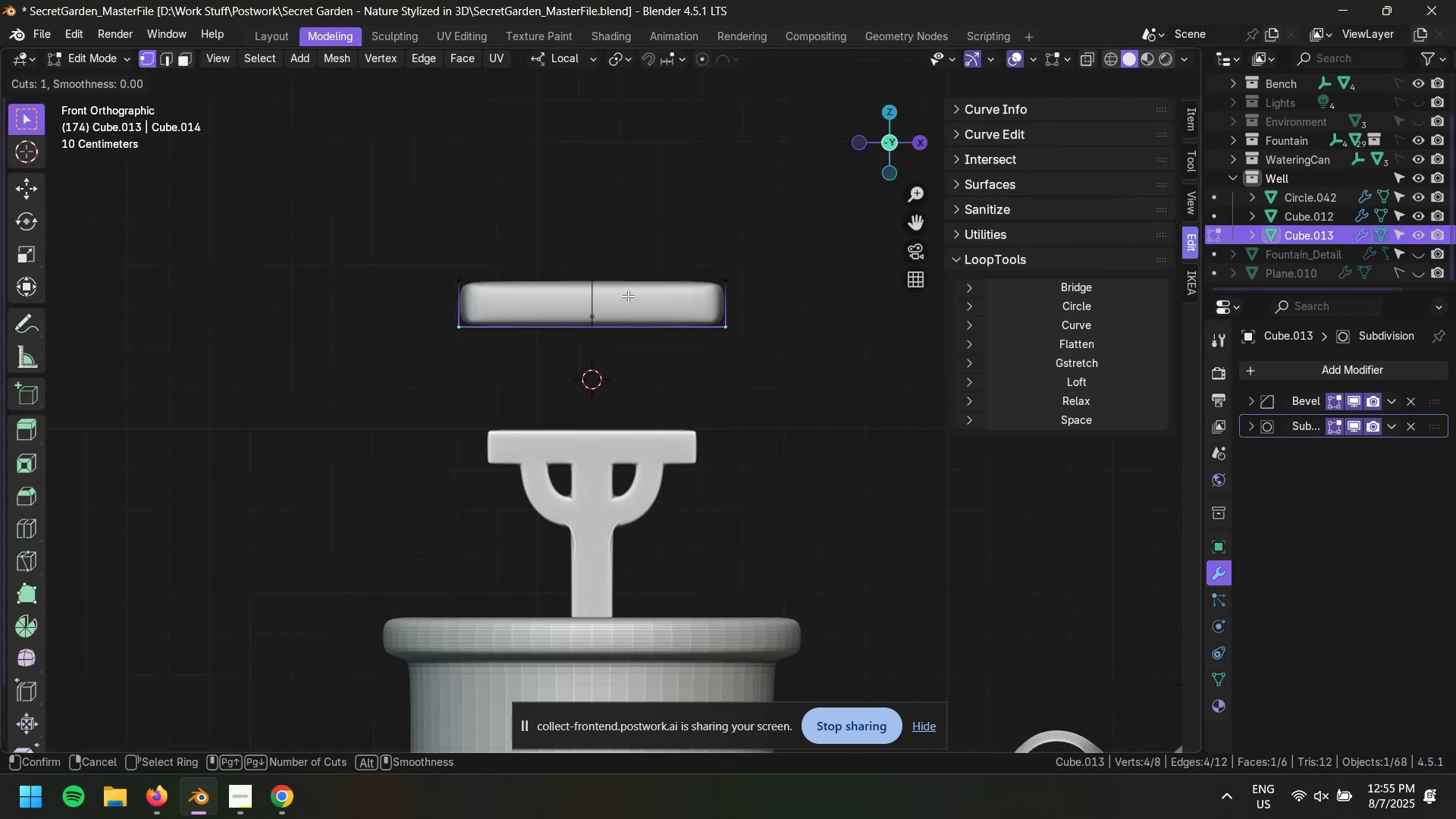 
left_click([628, 296])
 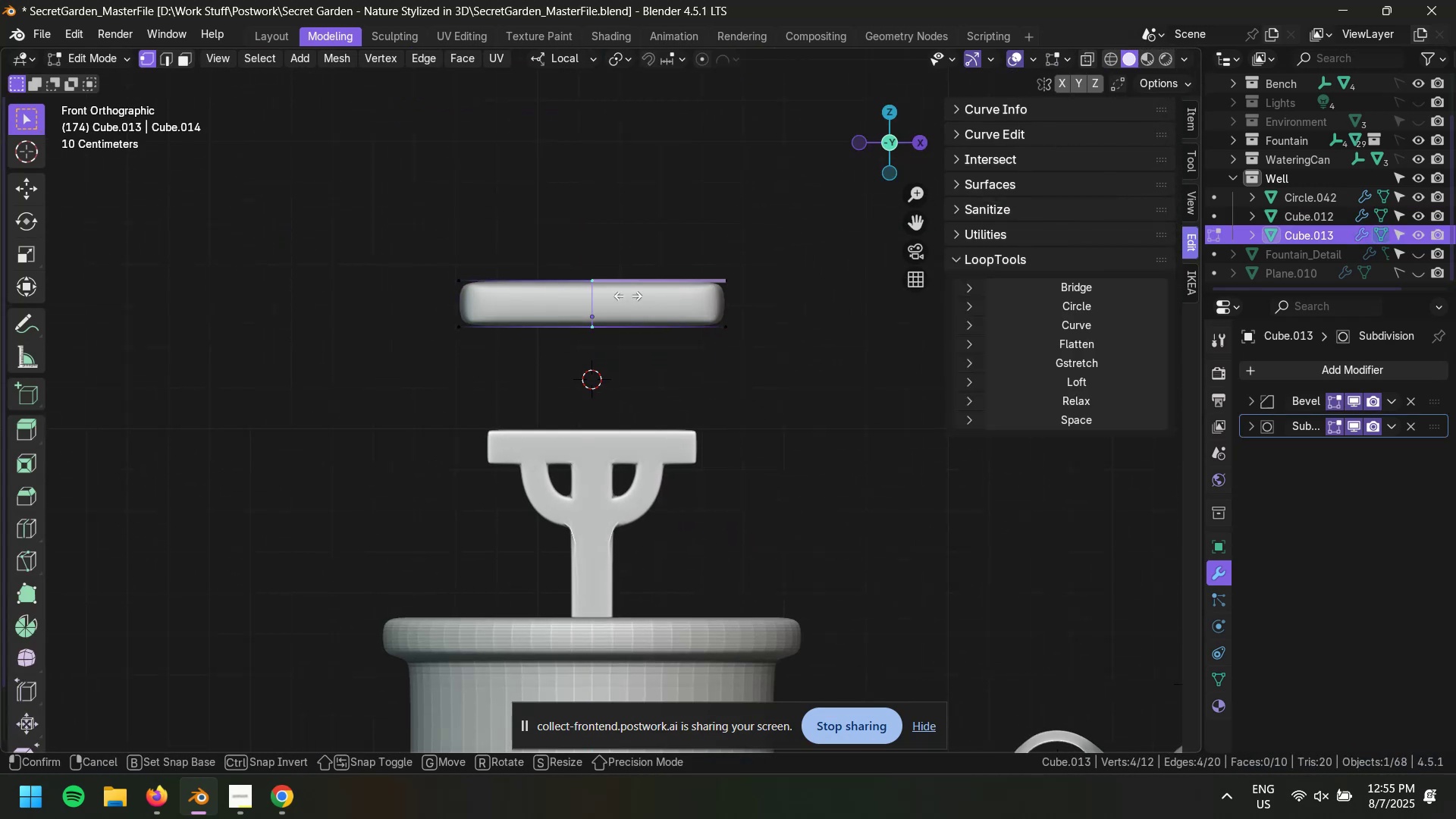 
key(Escape)
 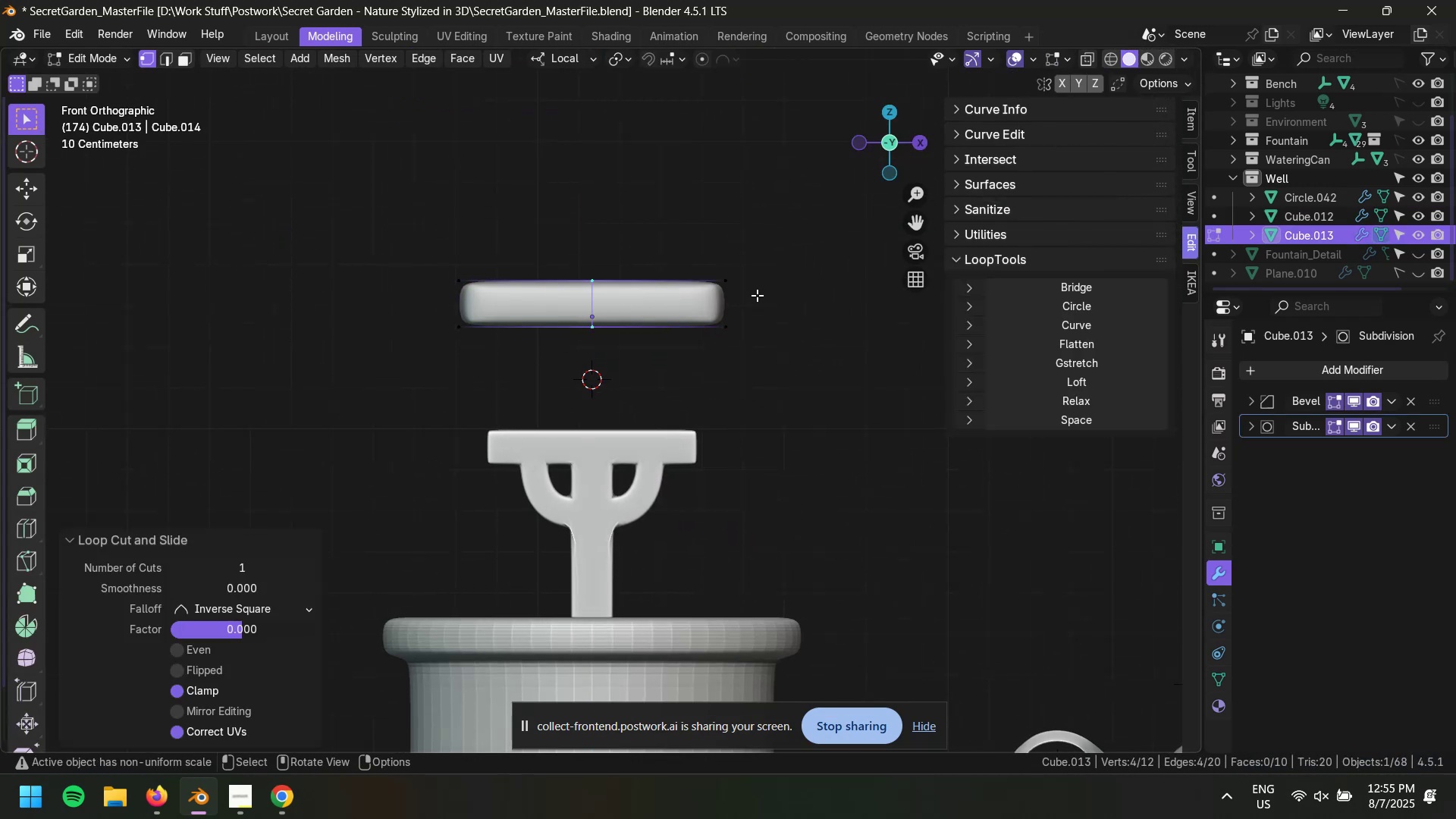 
scroll: coordinate [709, 375], scroll_direction: up, amount: 6.0
 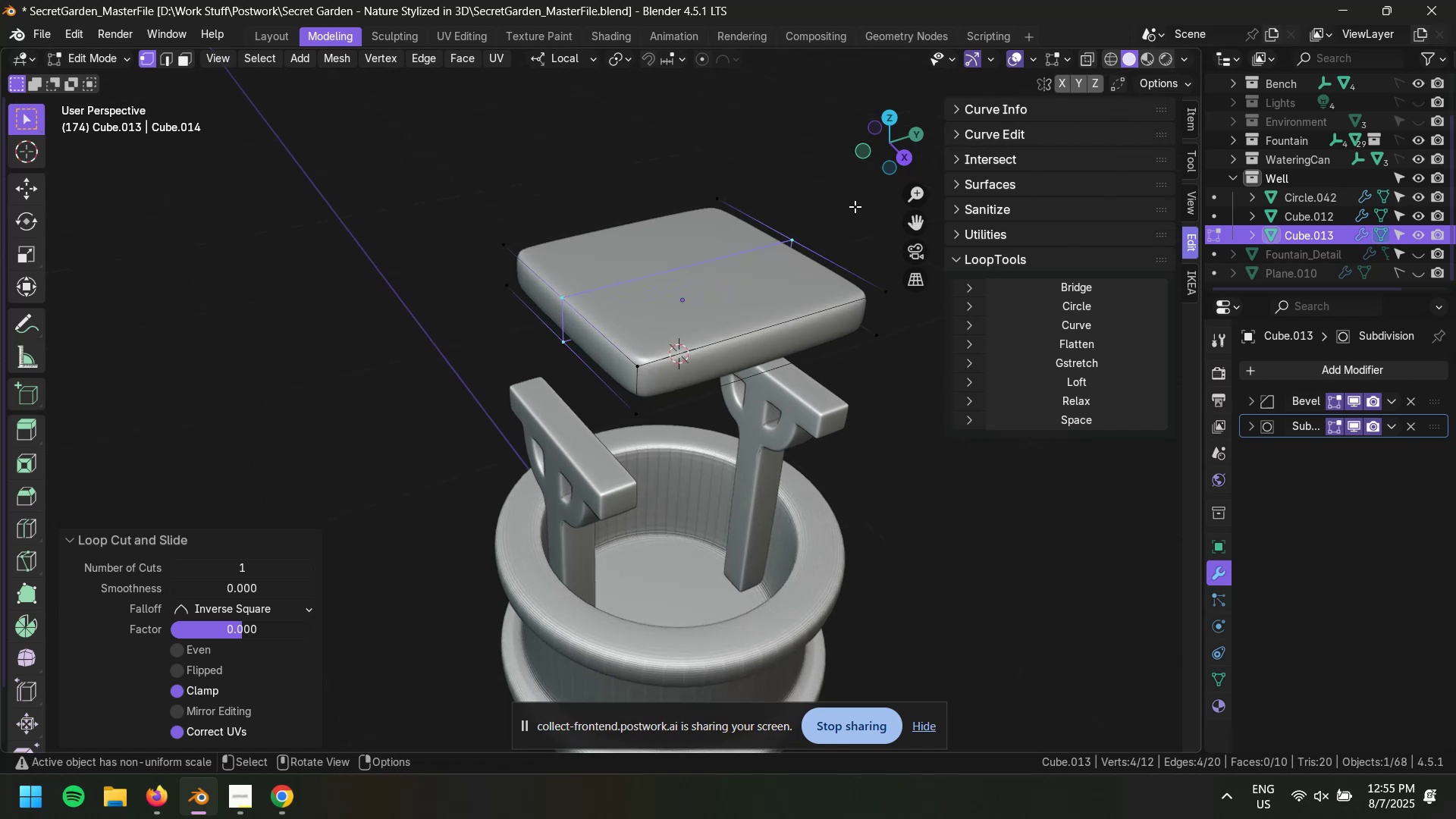 
key(Tab)
 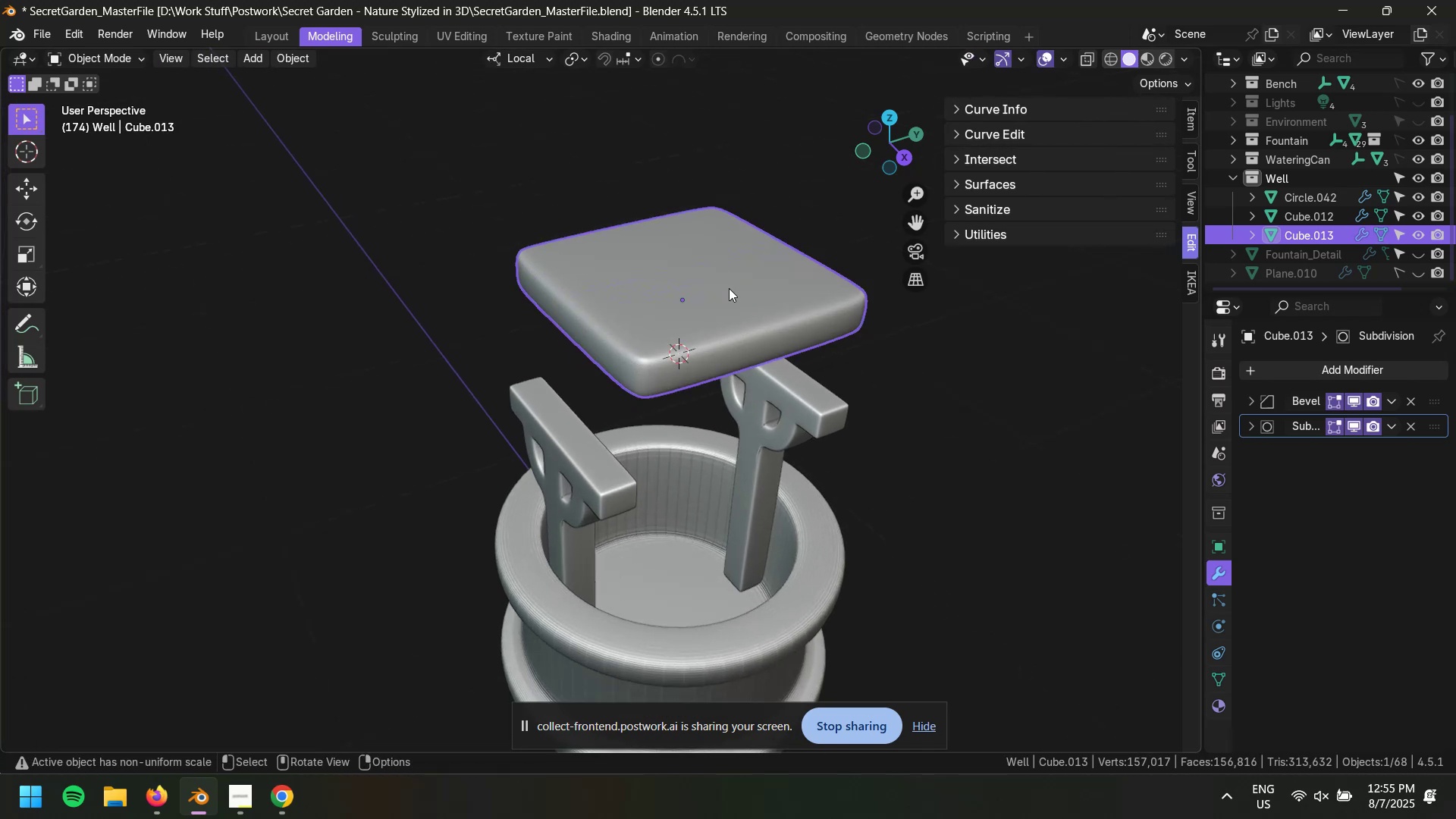 
left_click([729, 288])
 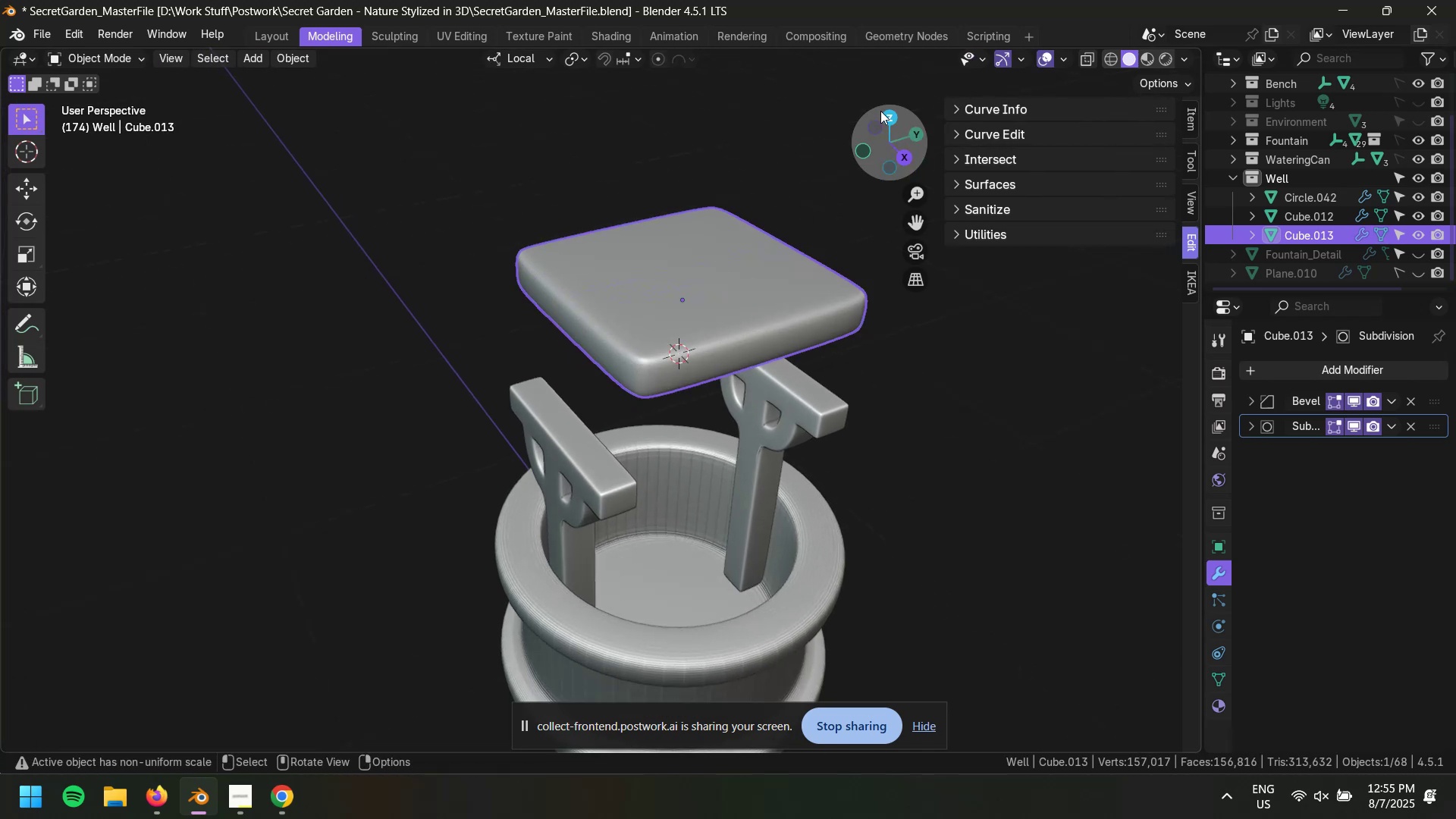 
left_click([886, 111])
 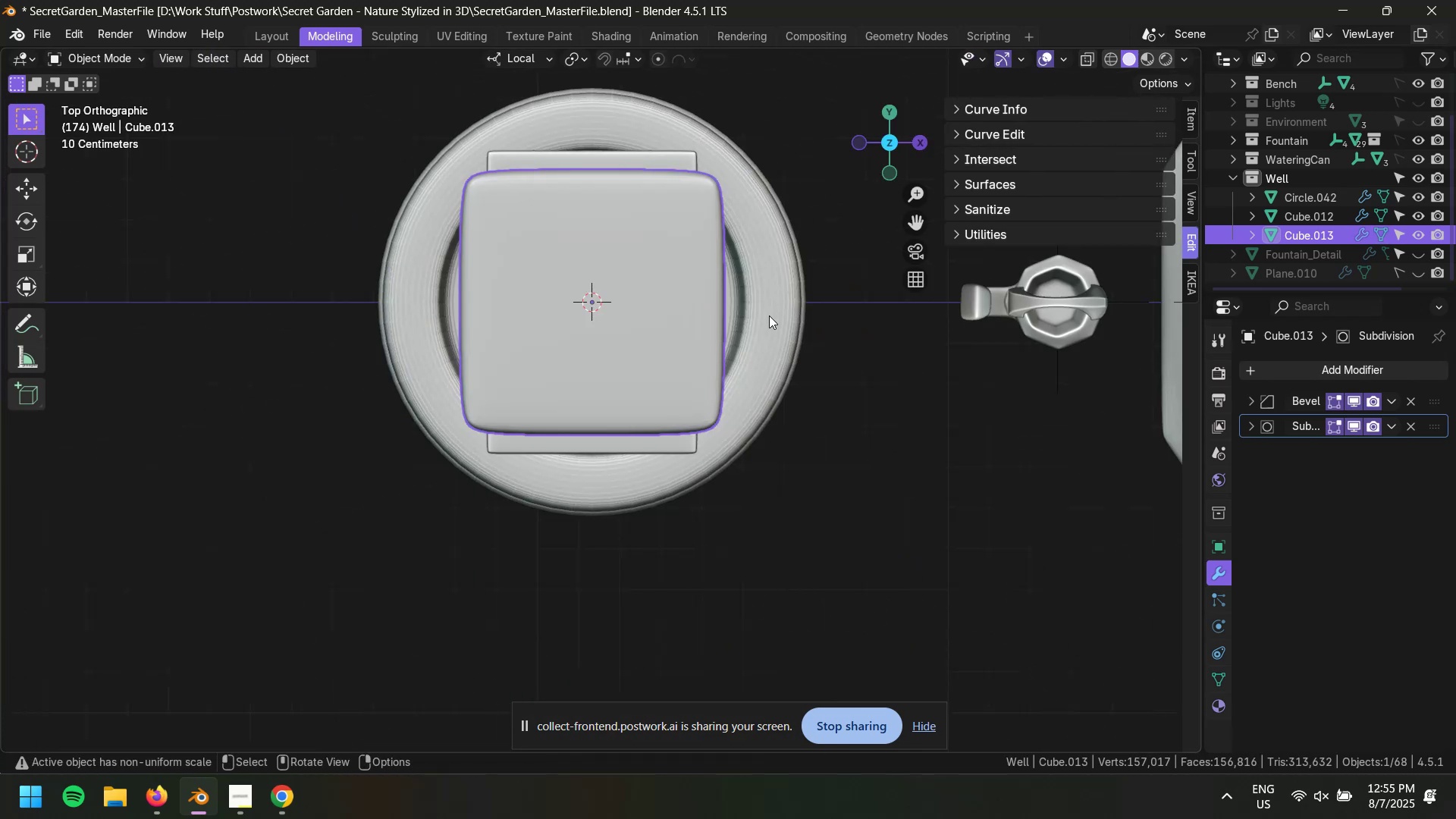 
scroll: coordinate [774, 311], scroll_direction: down, amount: 2.0
 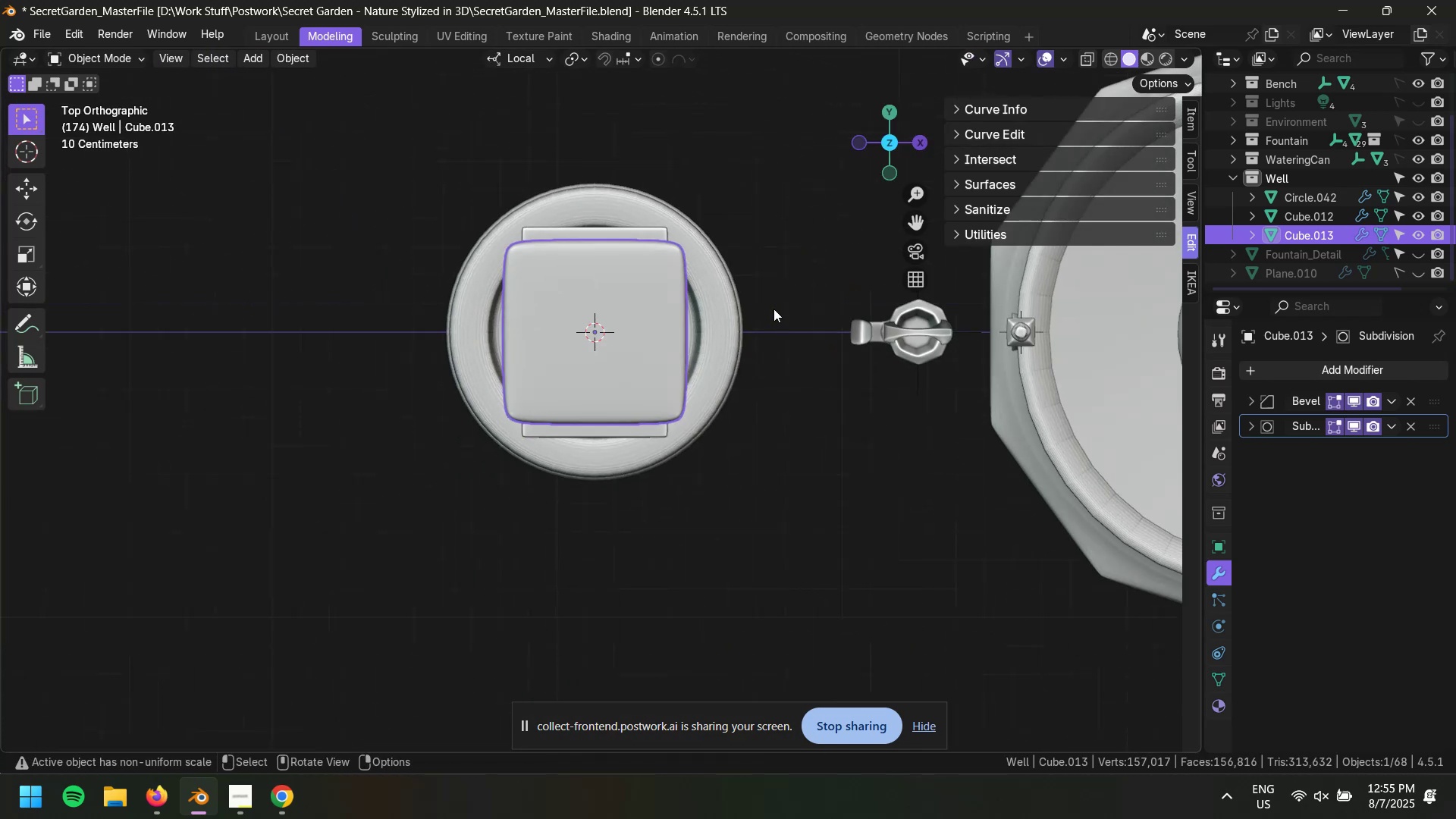 
key(Alt+AltLeft)
 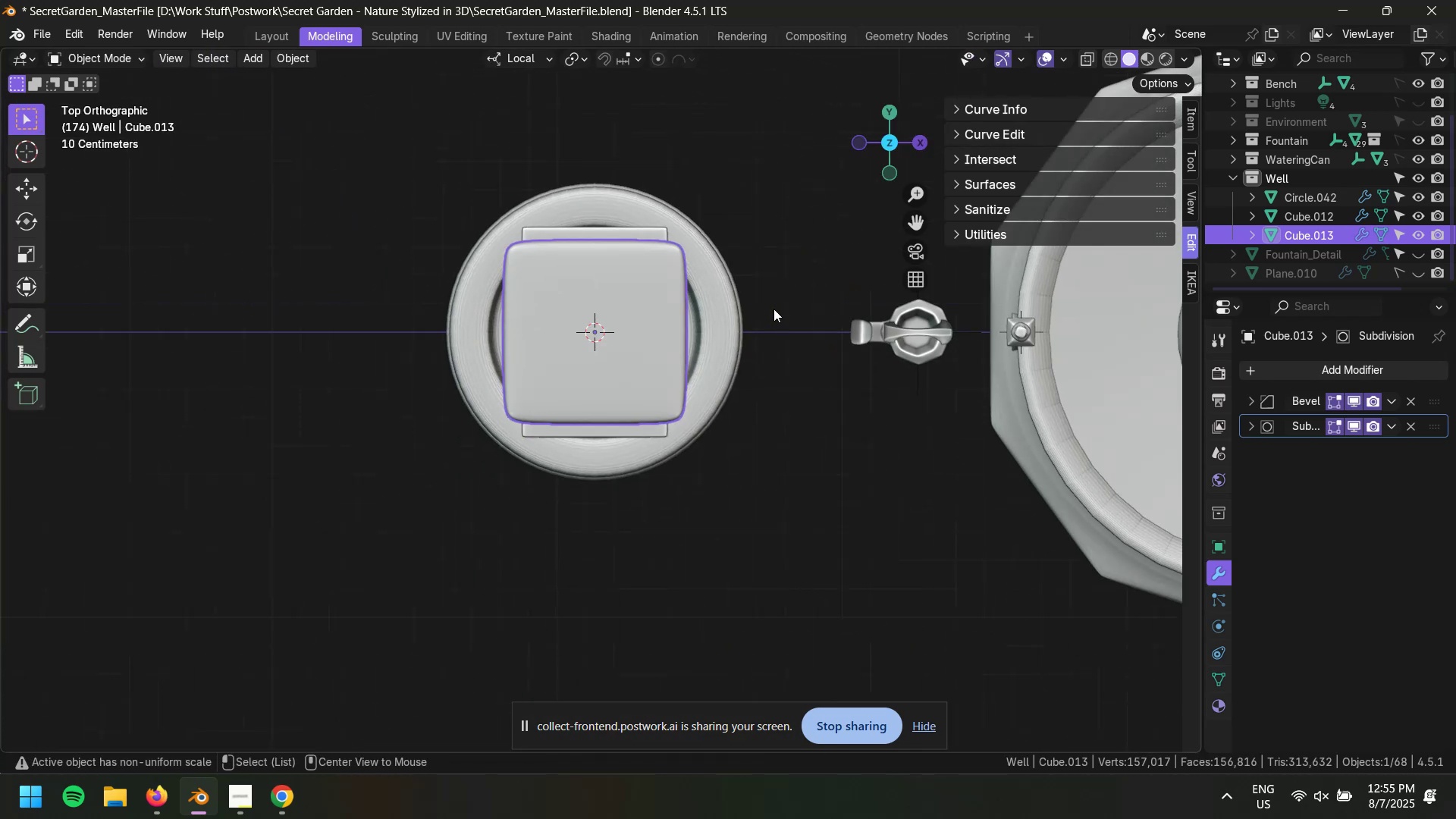 
key(Alt+Z)
 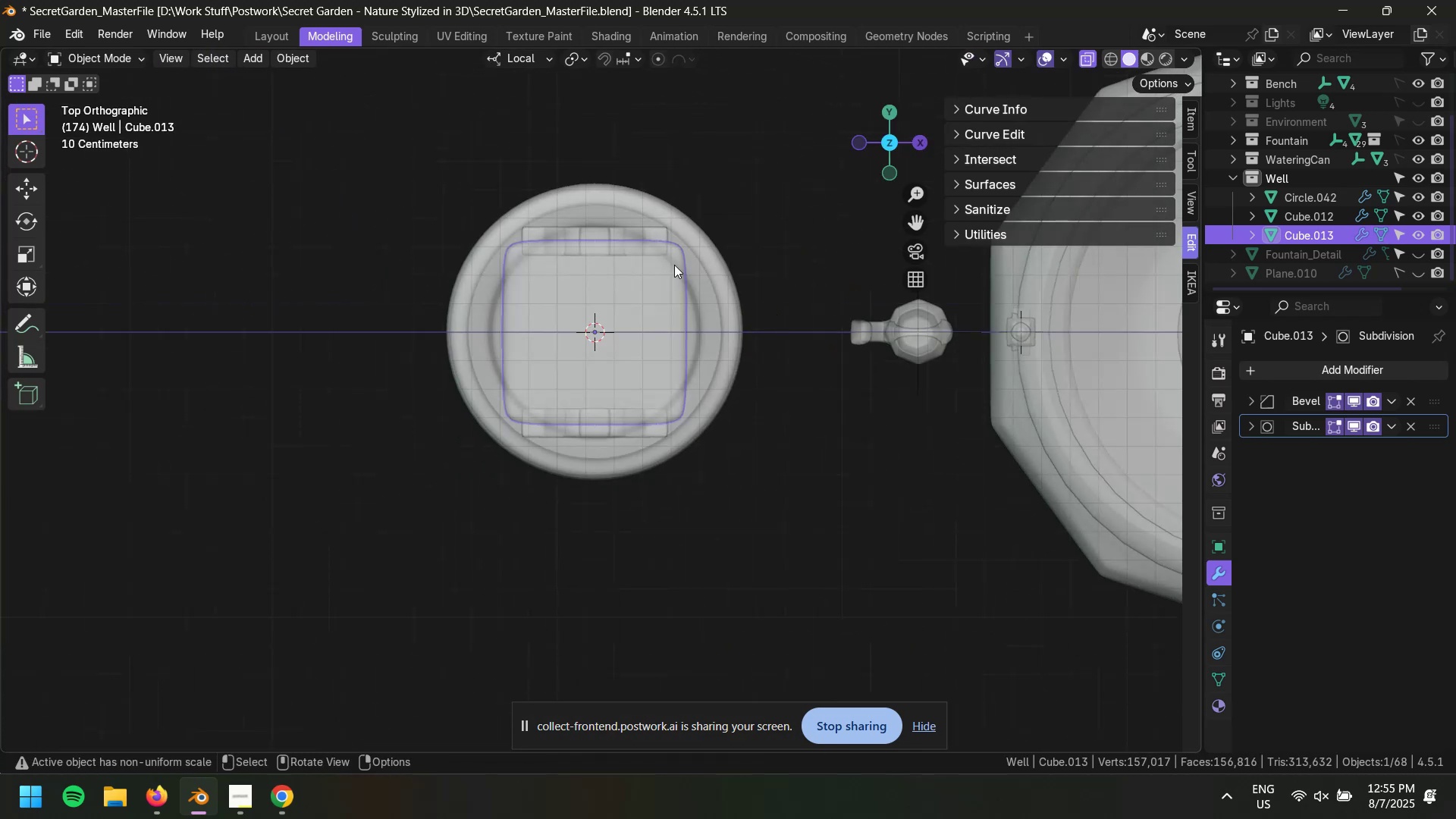 
scroll: coordinate [651, 277], scroll_direction: up, amount: 3.0
 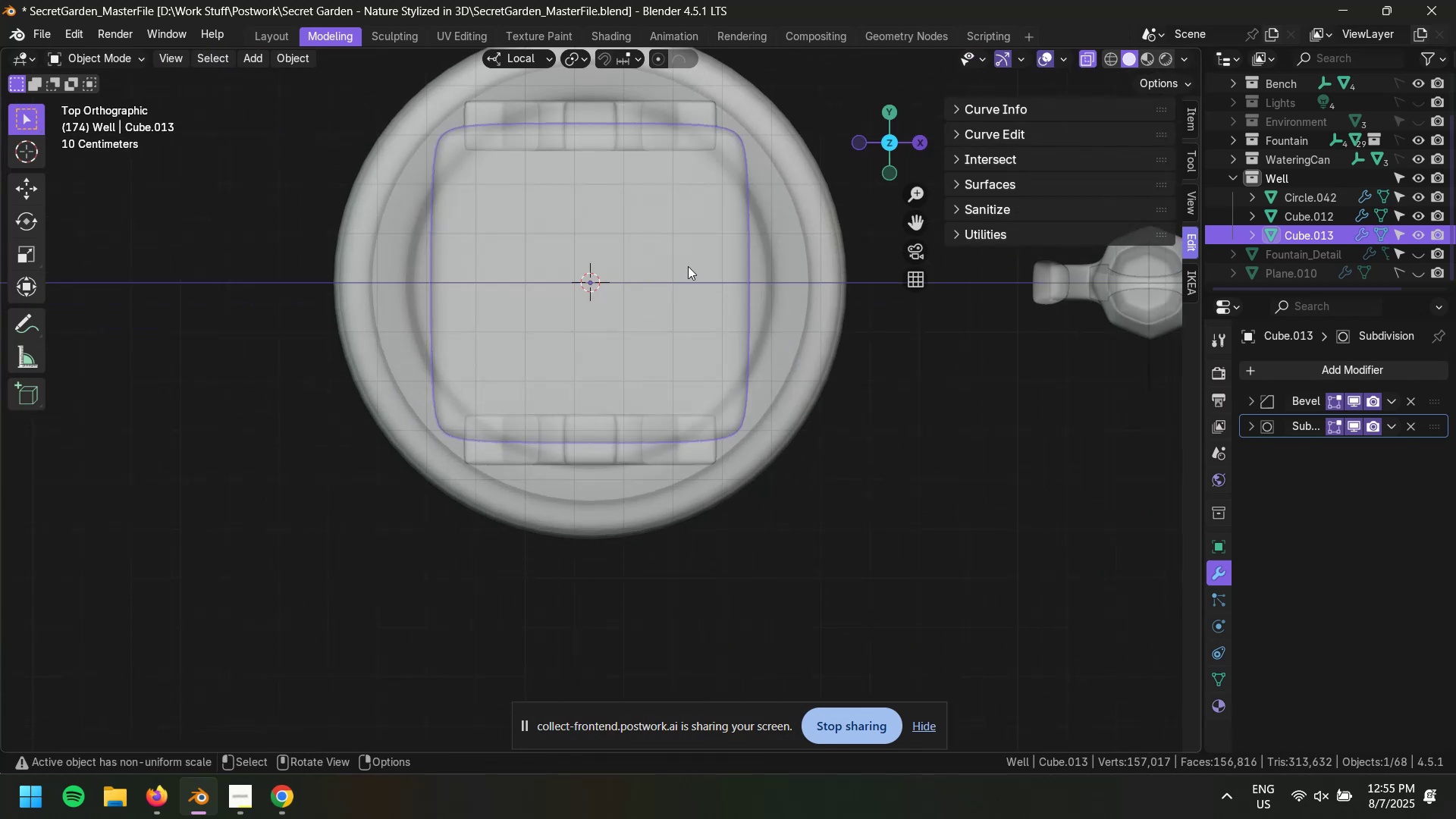 
hold_key(key=ShiftLeft, duration=0.56)
 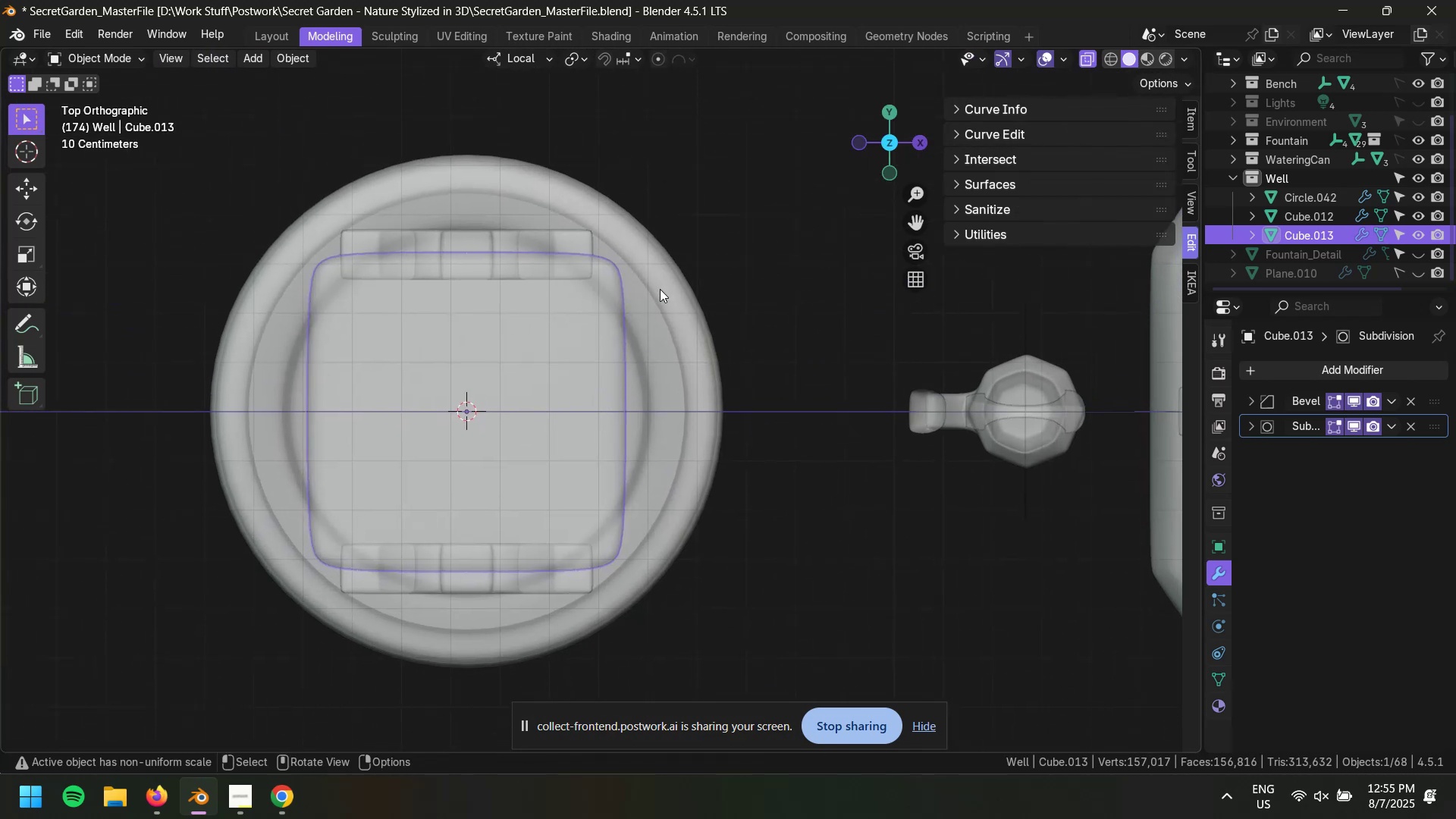 
key(S)
 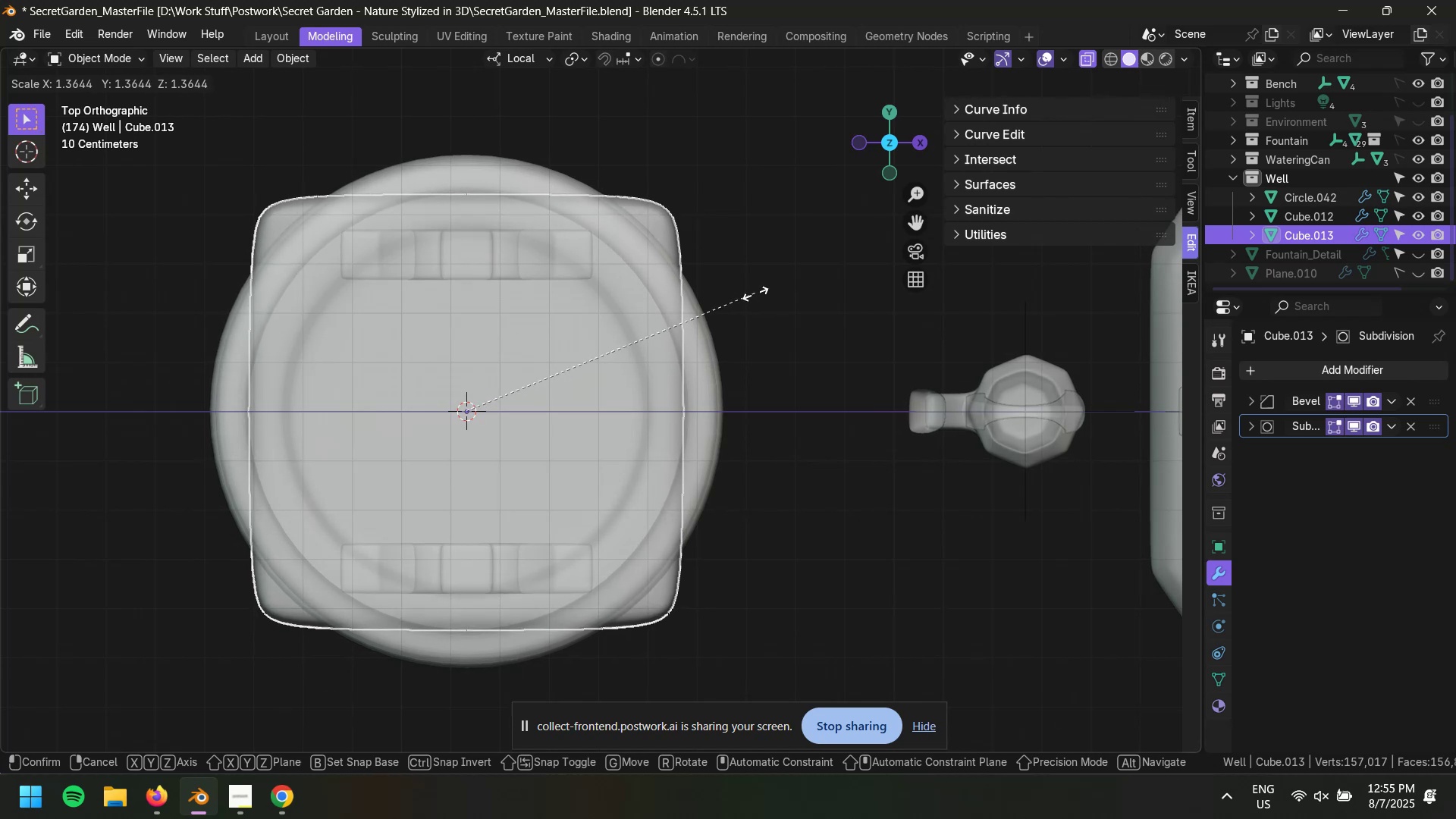 
wait(7.46)
 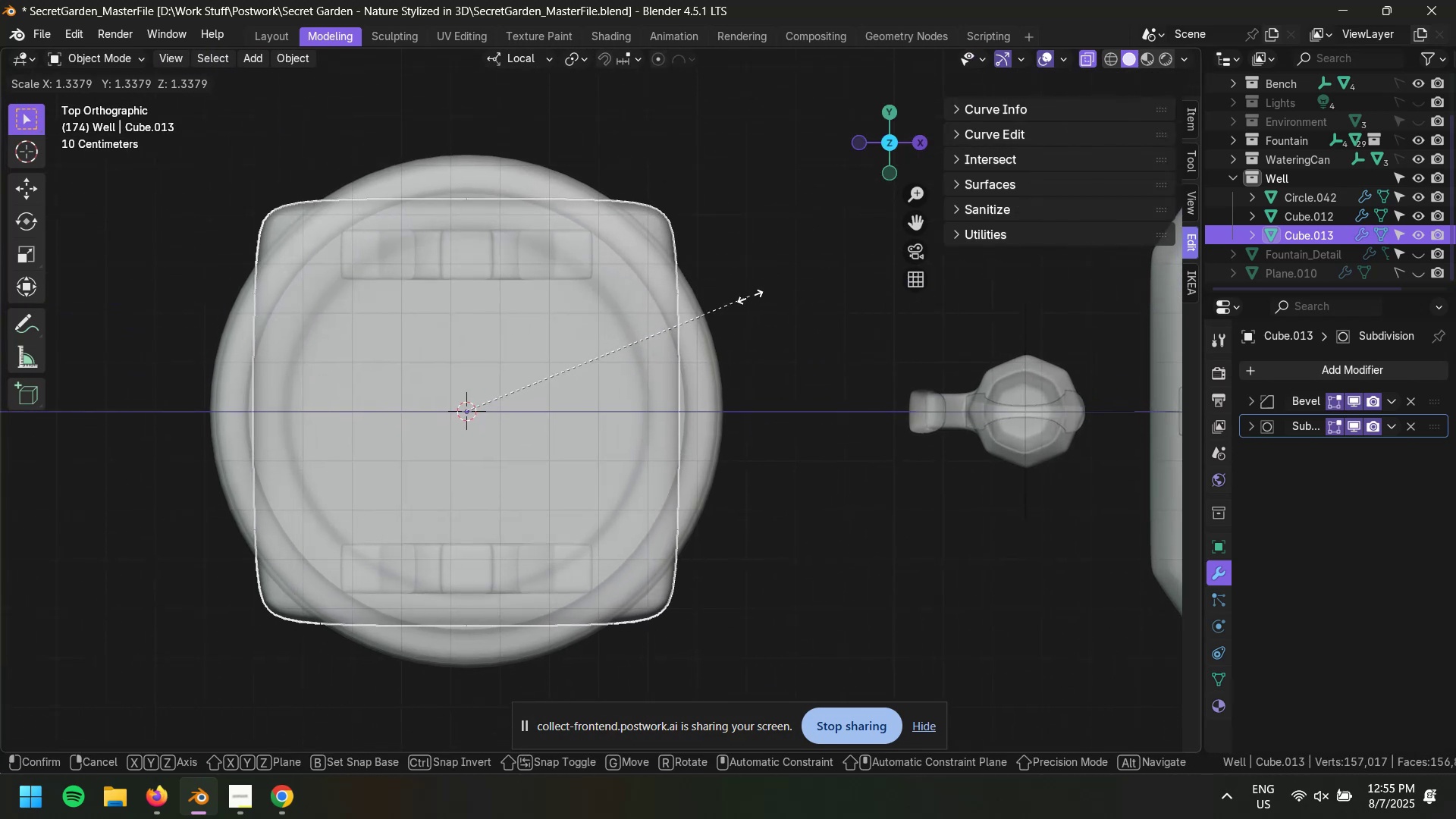 
left_click([766, 294])
 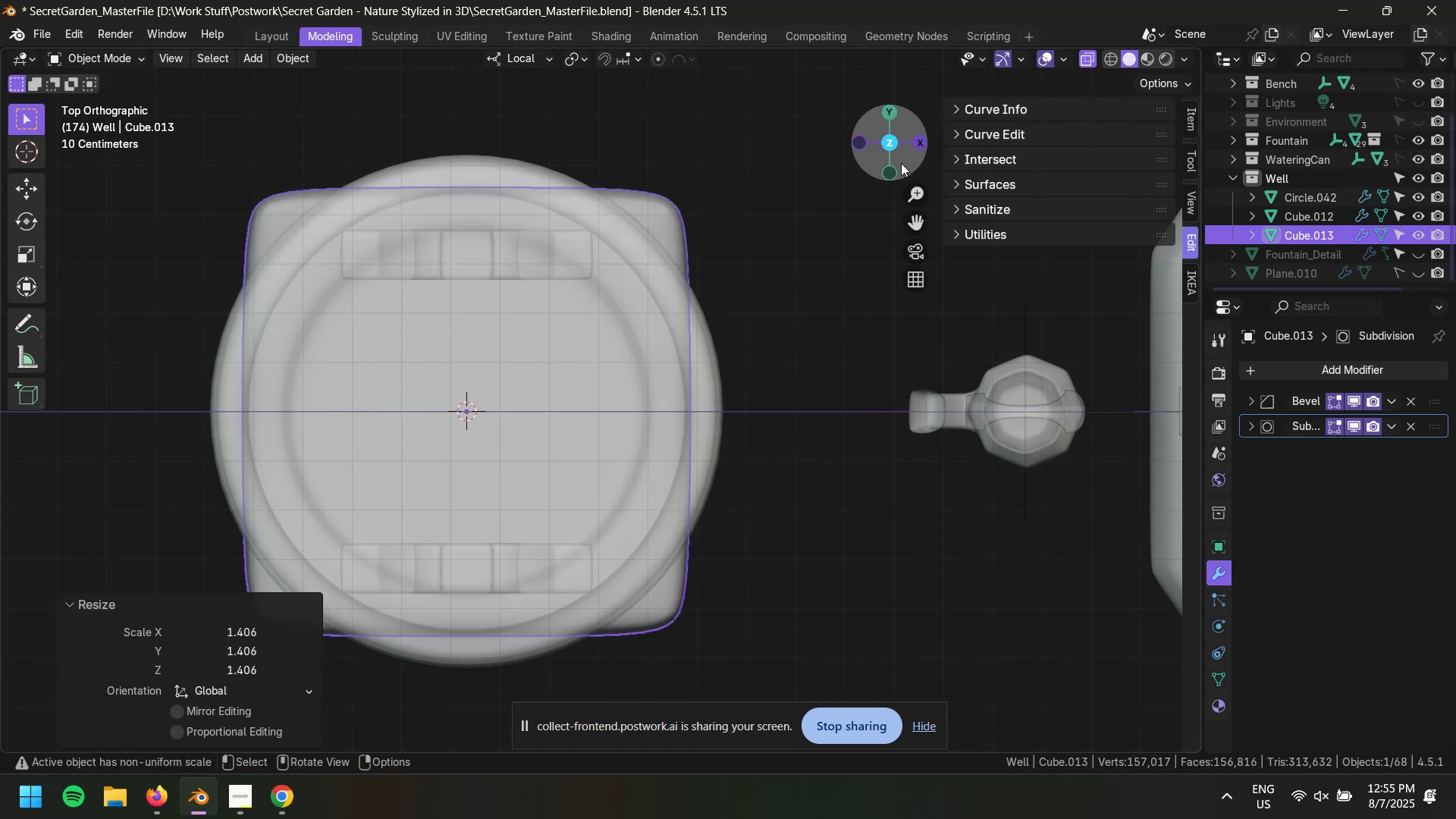 
left_click([892, 174])
 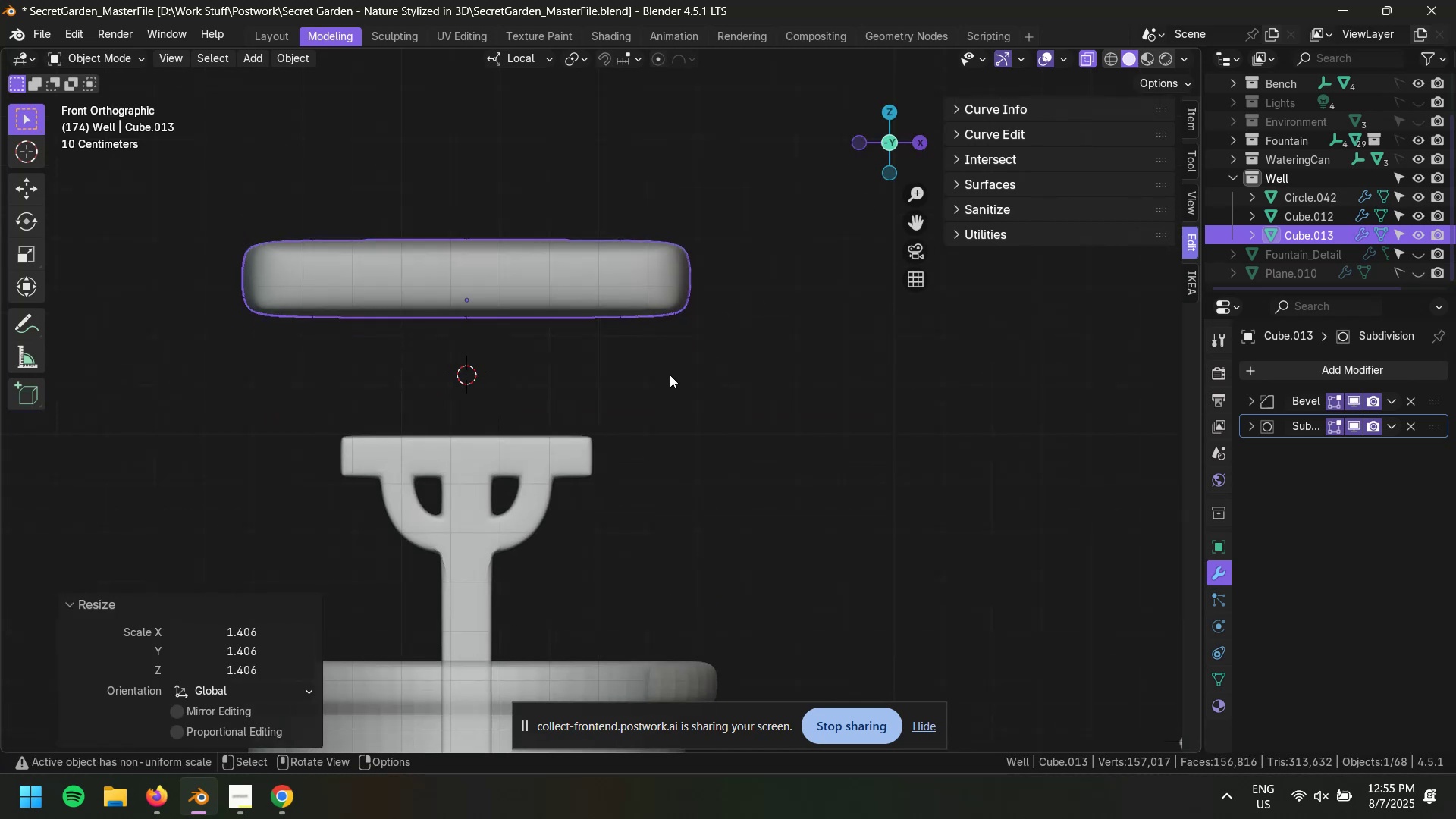 
scroll: coordinate [669, 375], scroll_direction: down, amount: 2.0
 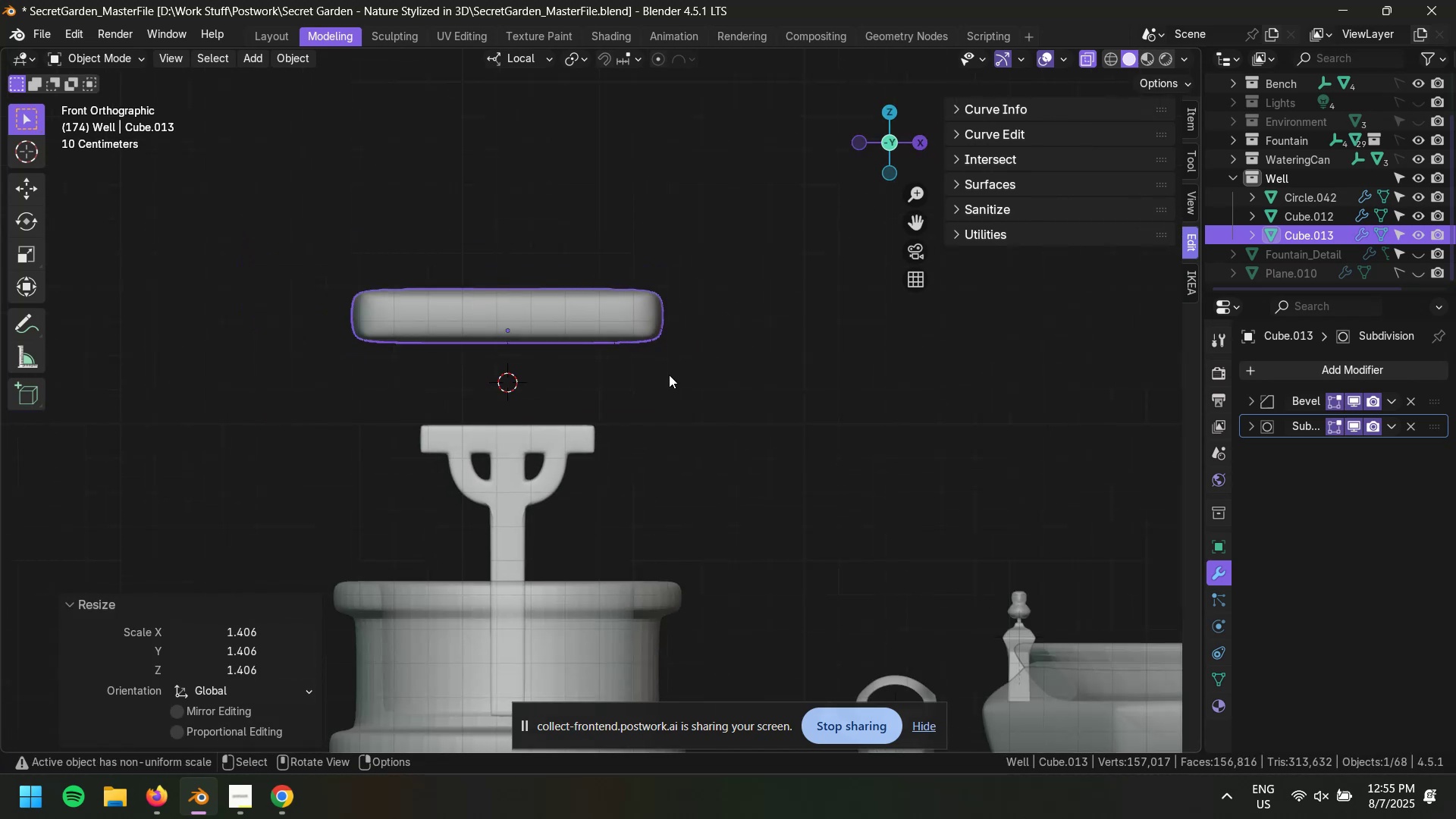 
scroll: coordinate [669, 375], scroll_direction: up, amount: 1.0
 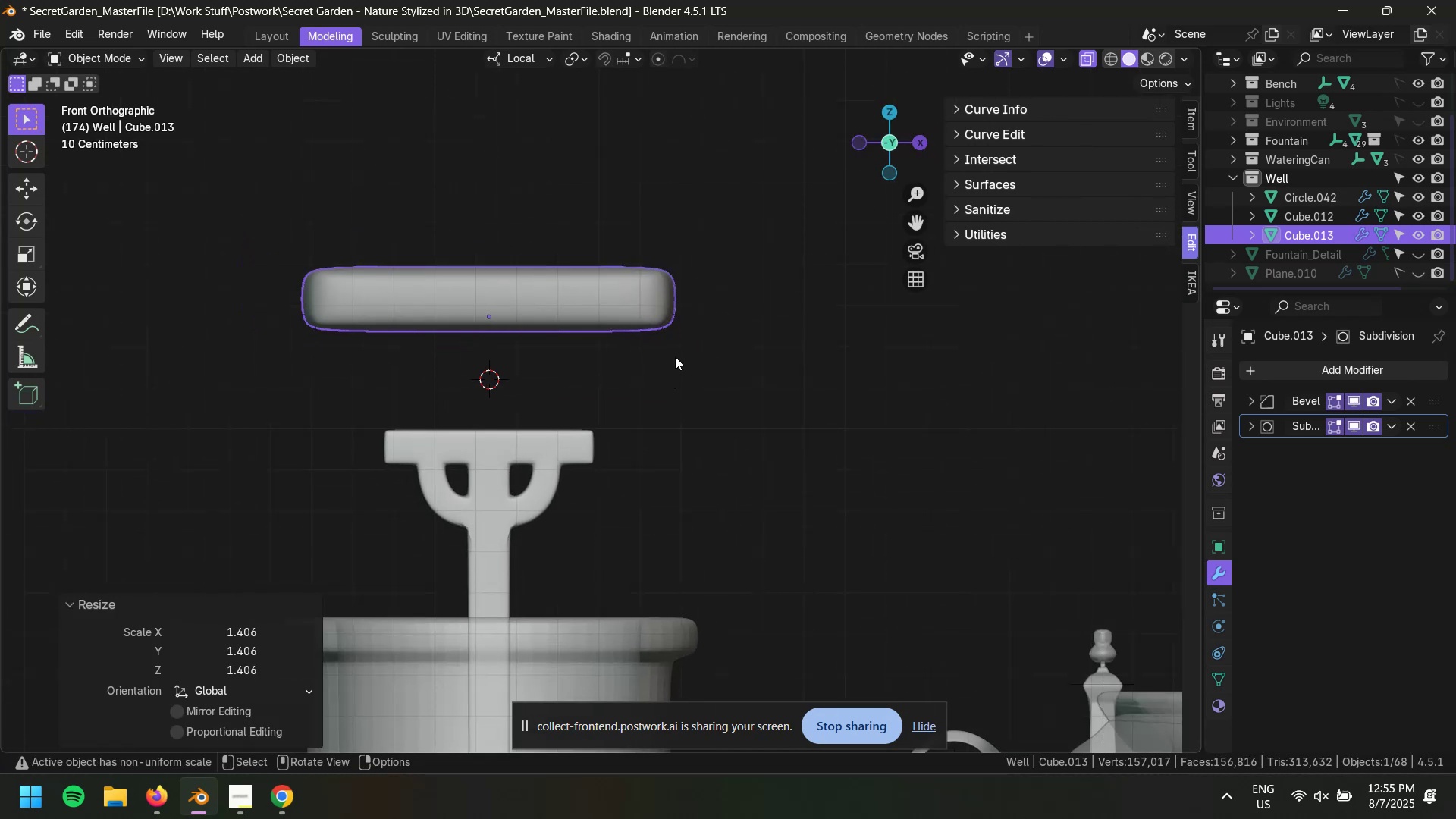 
type(gz)
 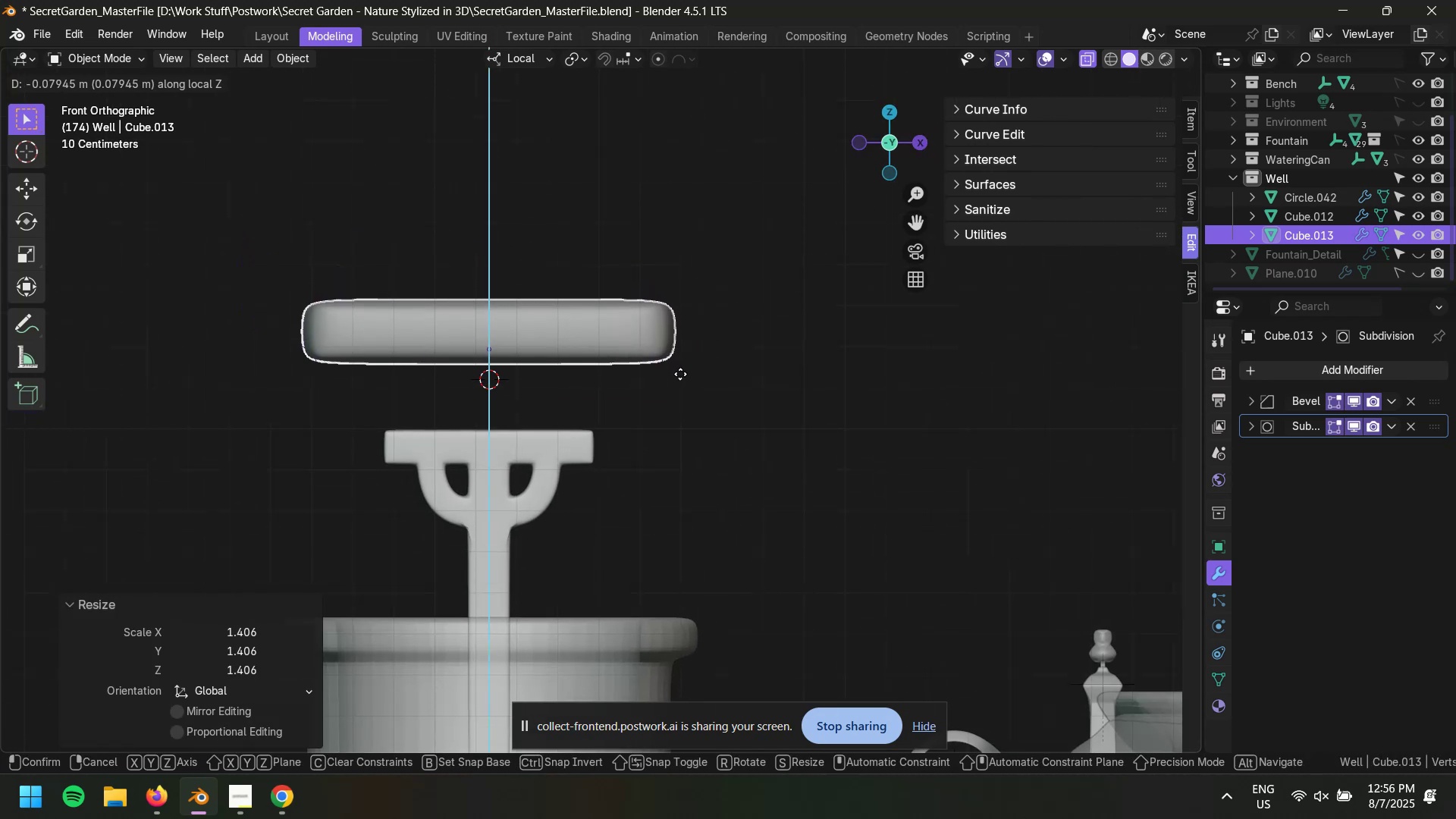 
left_click([682, 366])
 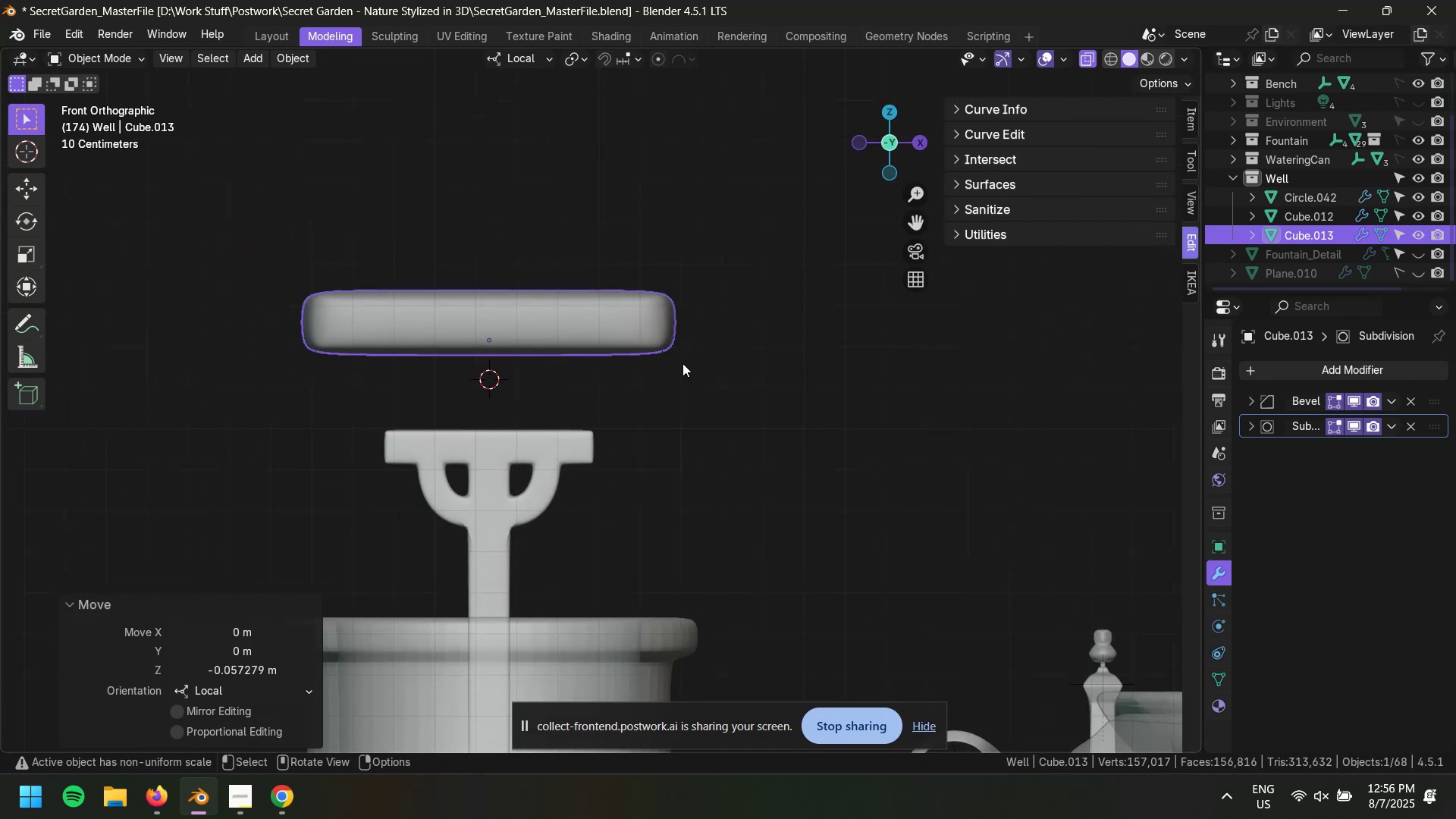 
type(sz)
 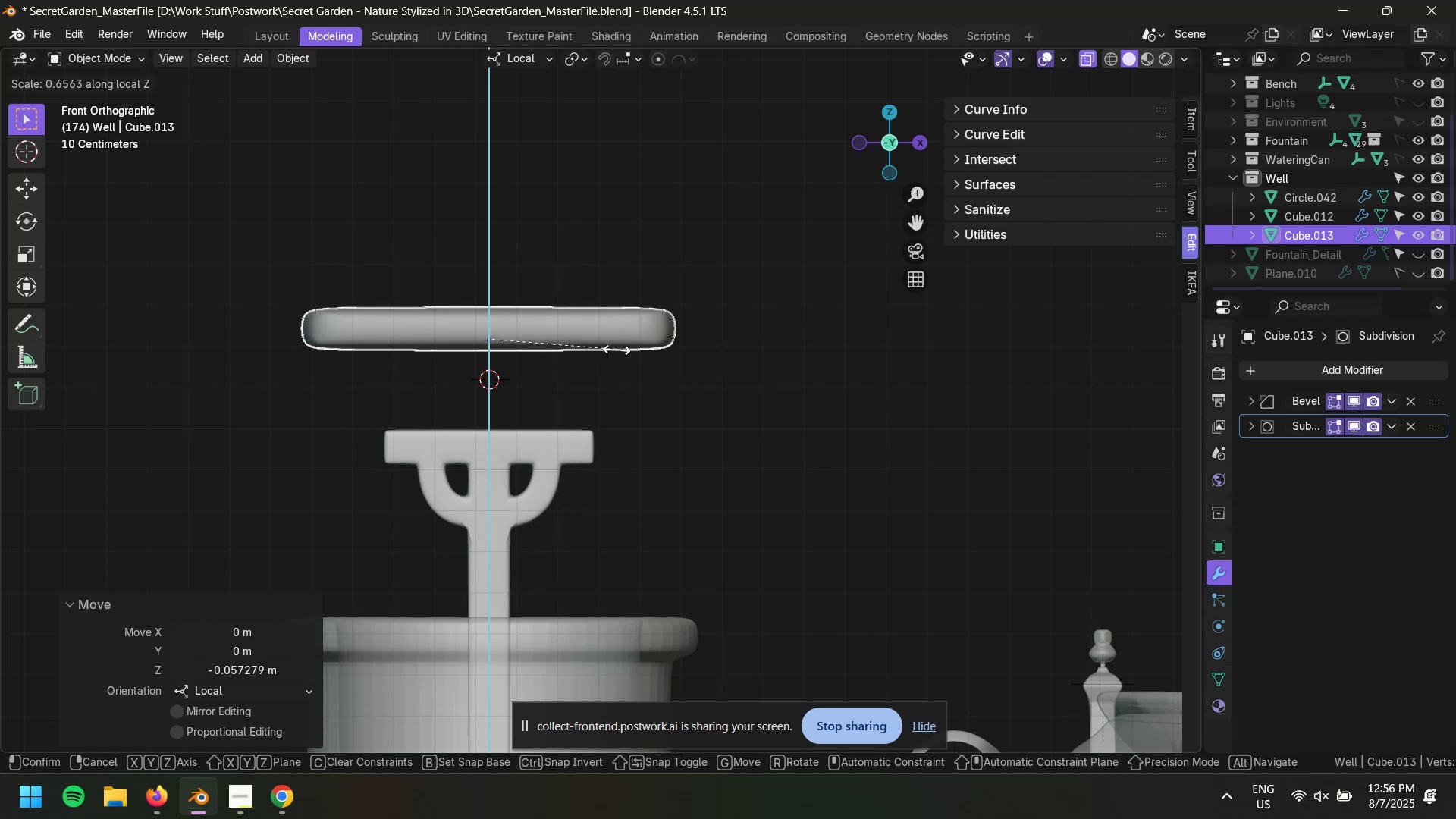 
wait(6.38)
 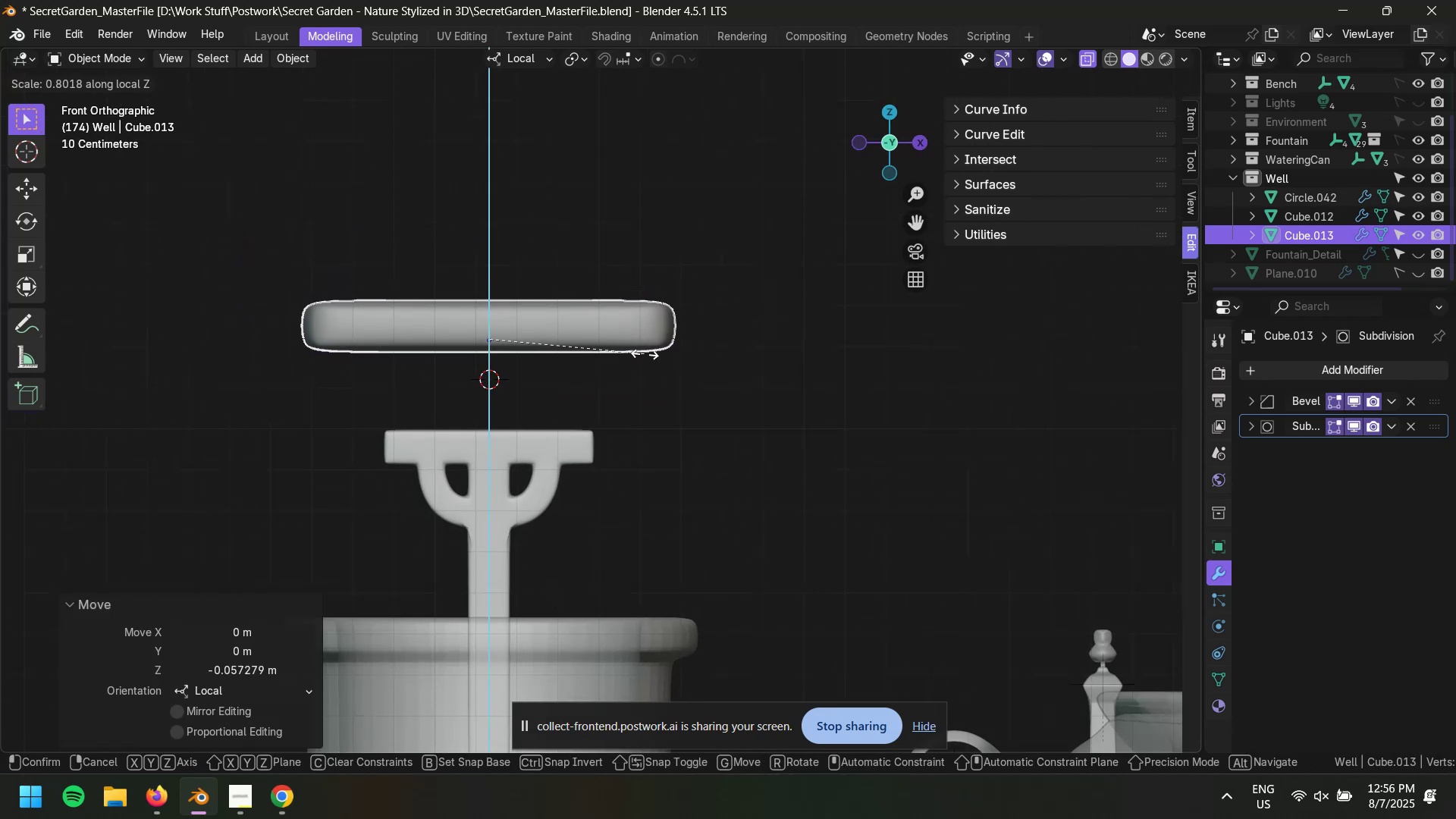 
type(gz)
 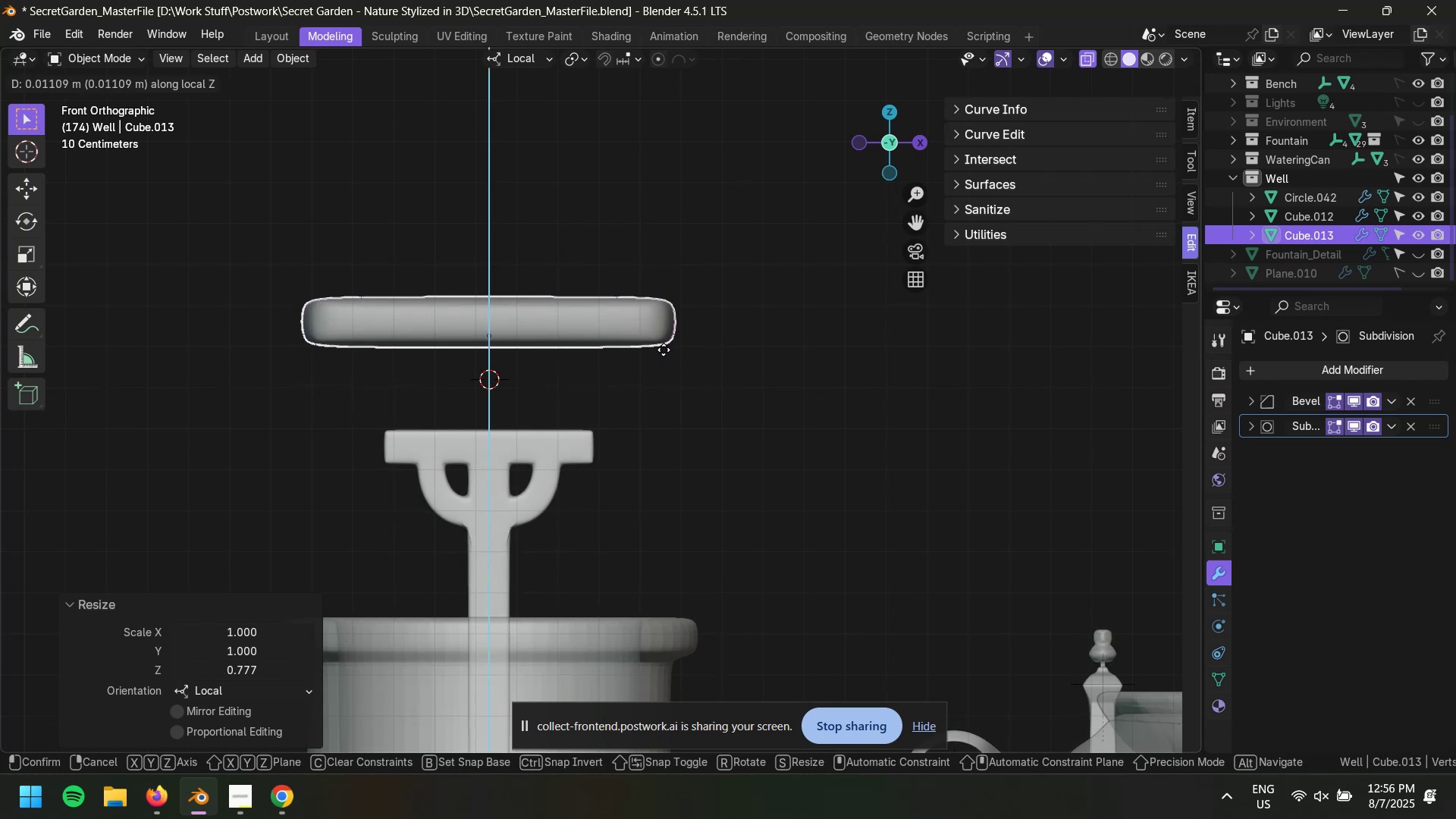 
left_click([664, 347])
 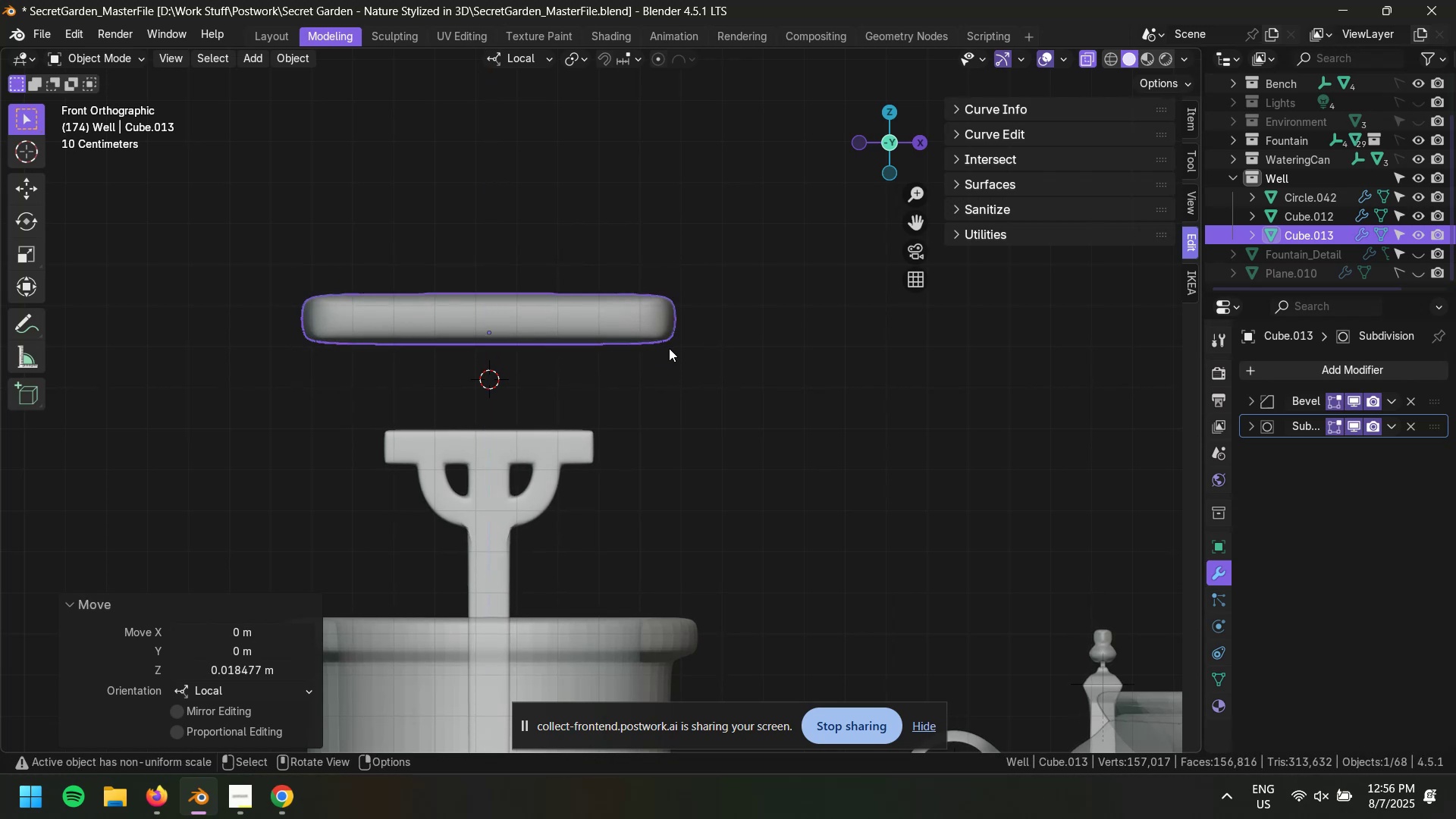 
key(Tab)
 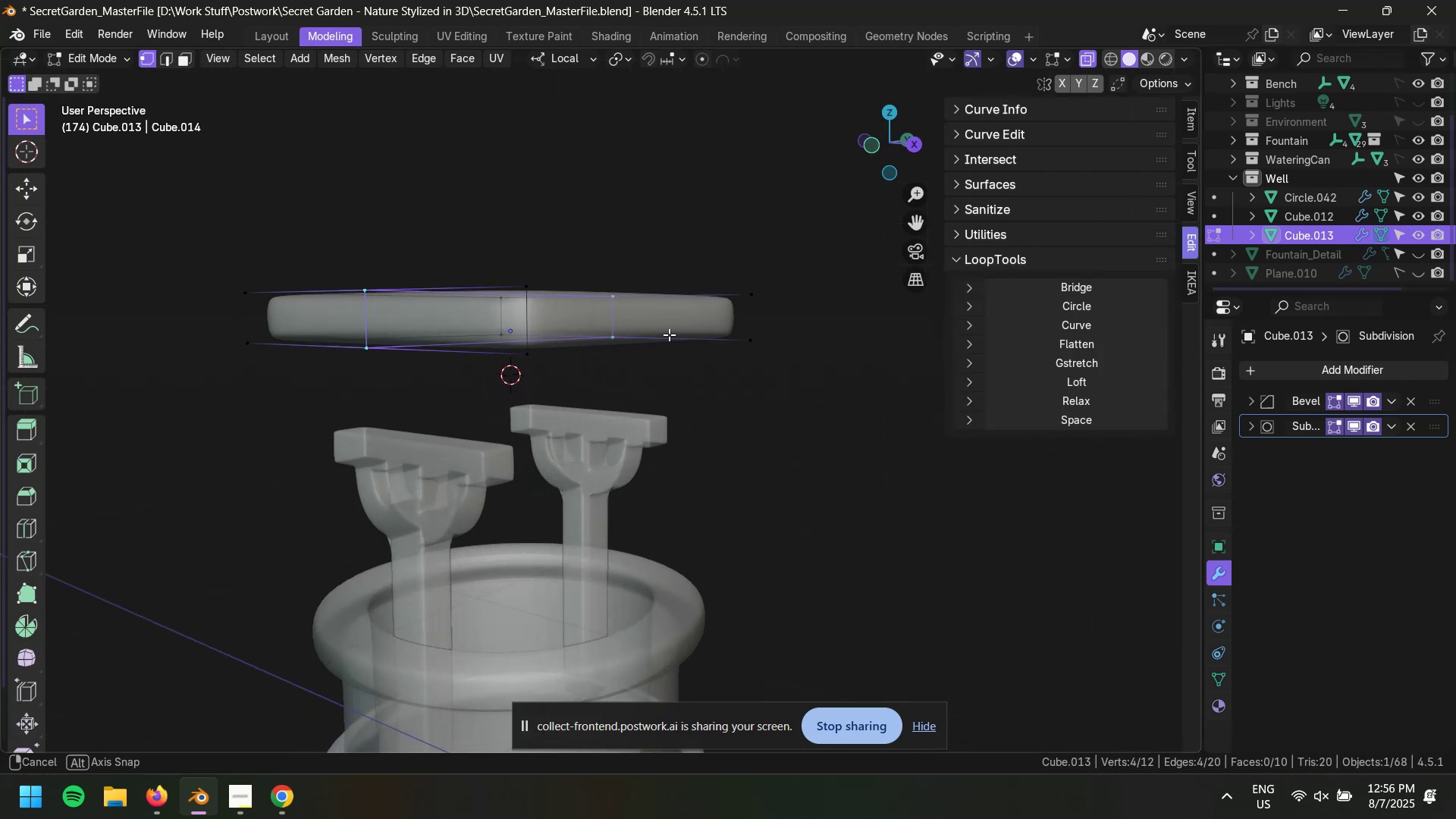 
key(3)
 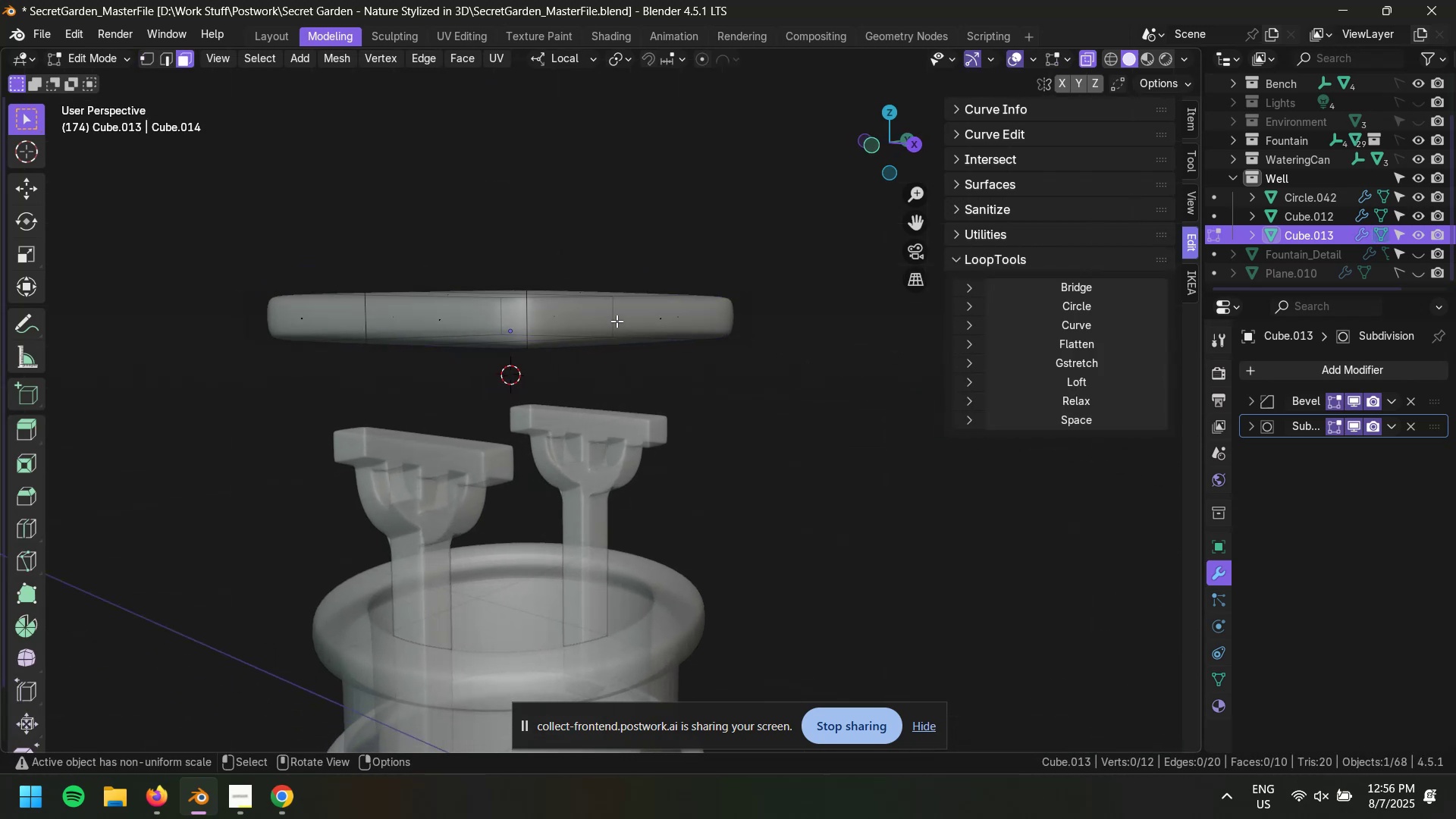 
left_click([617, 321])
 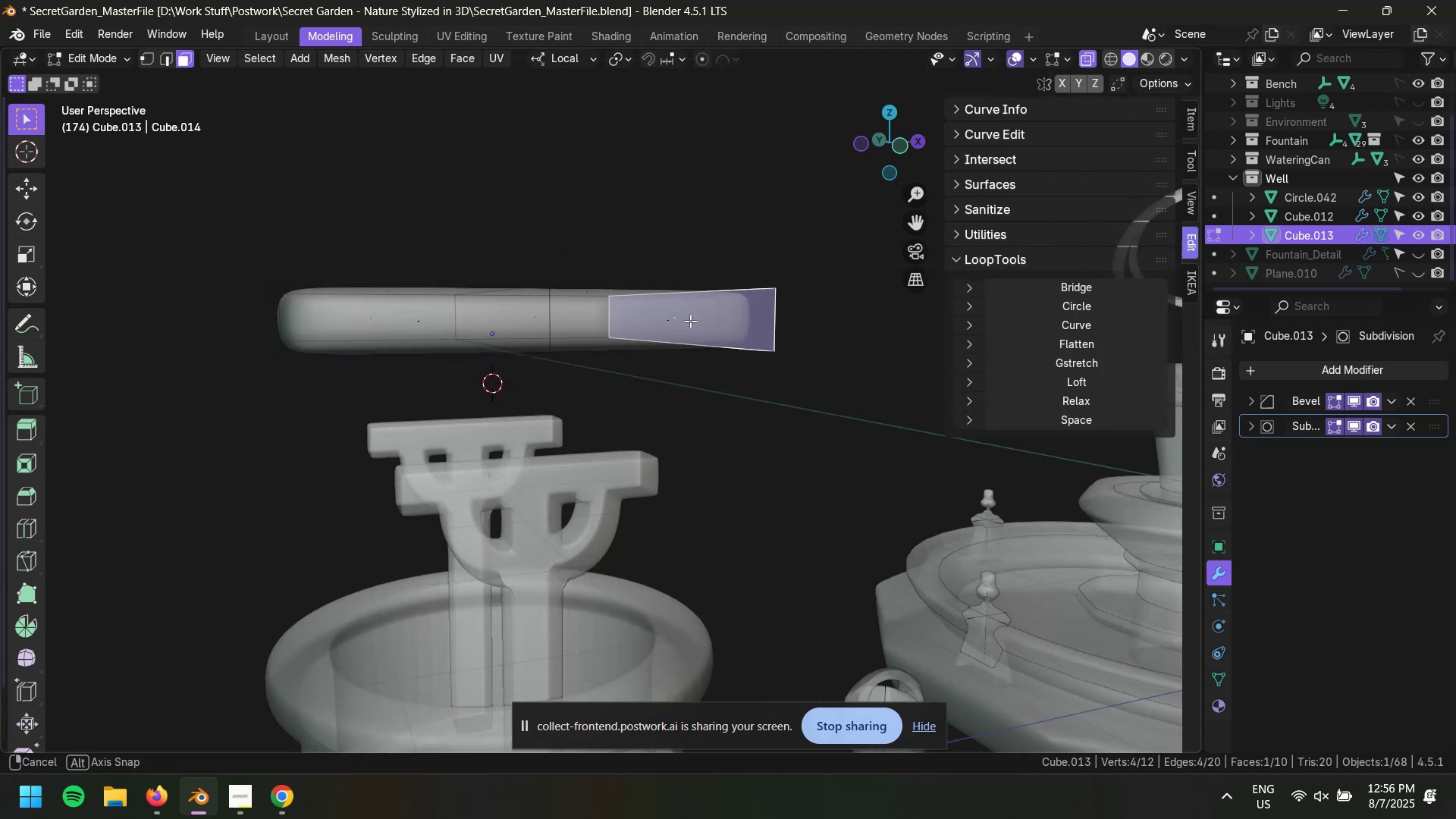 
hold_key(key=ShiftLeft, duration=0.56)
left_click([529, 335])
 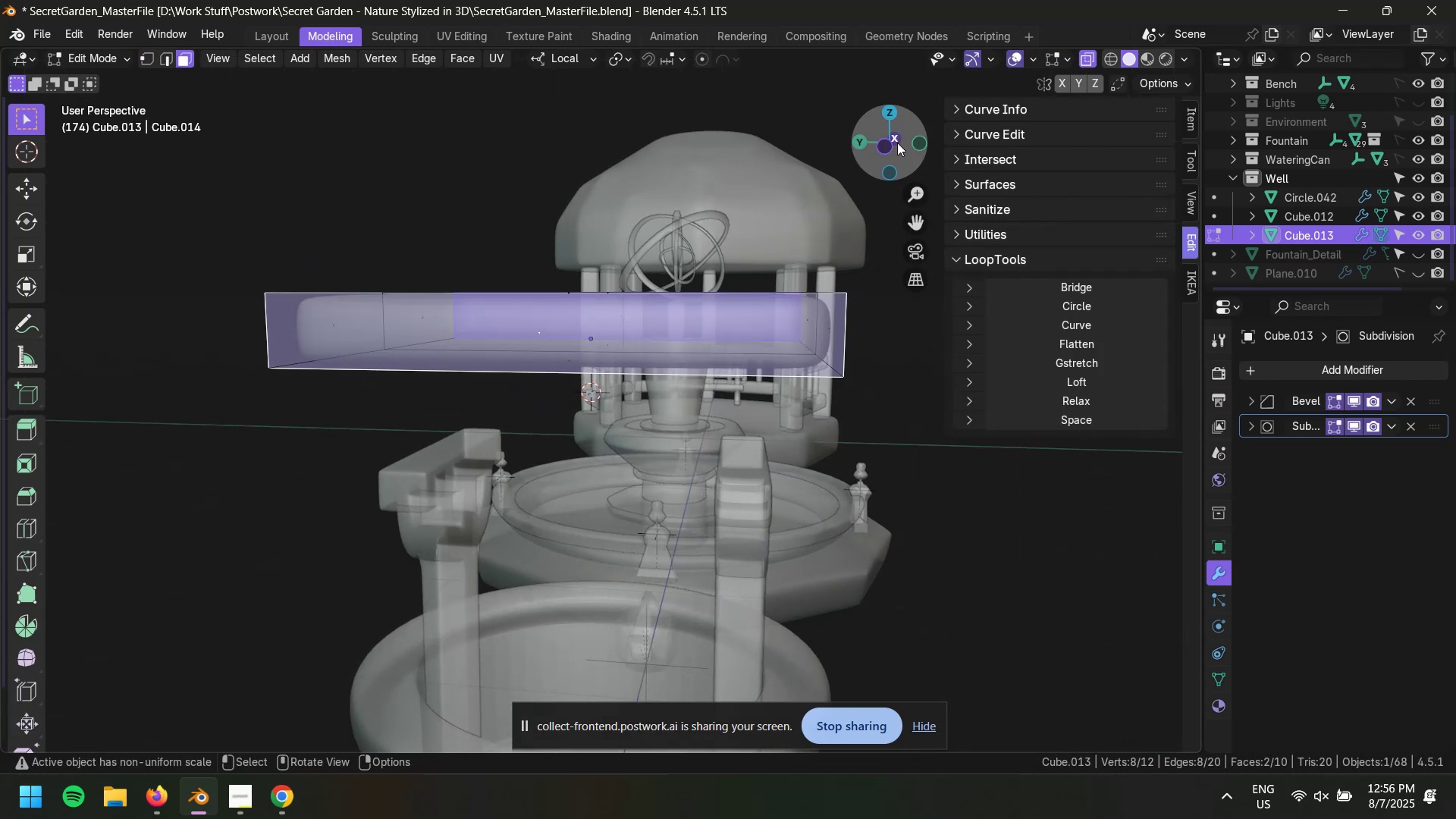 
left_click([897, 140])
 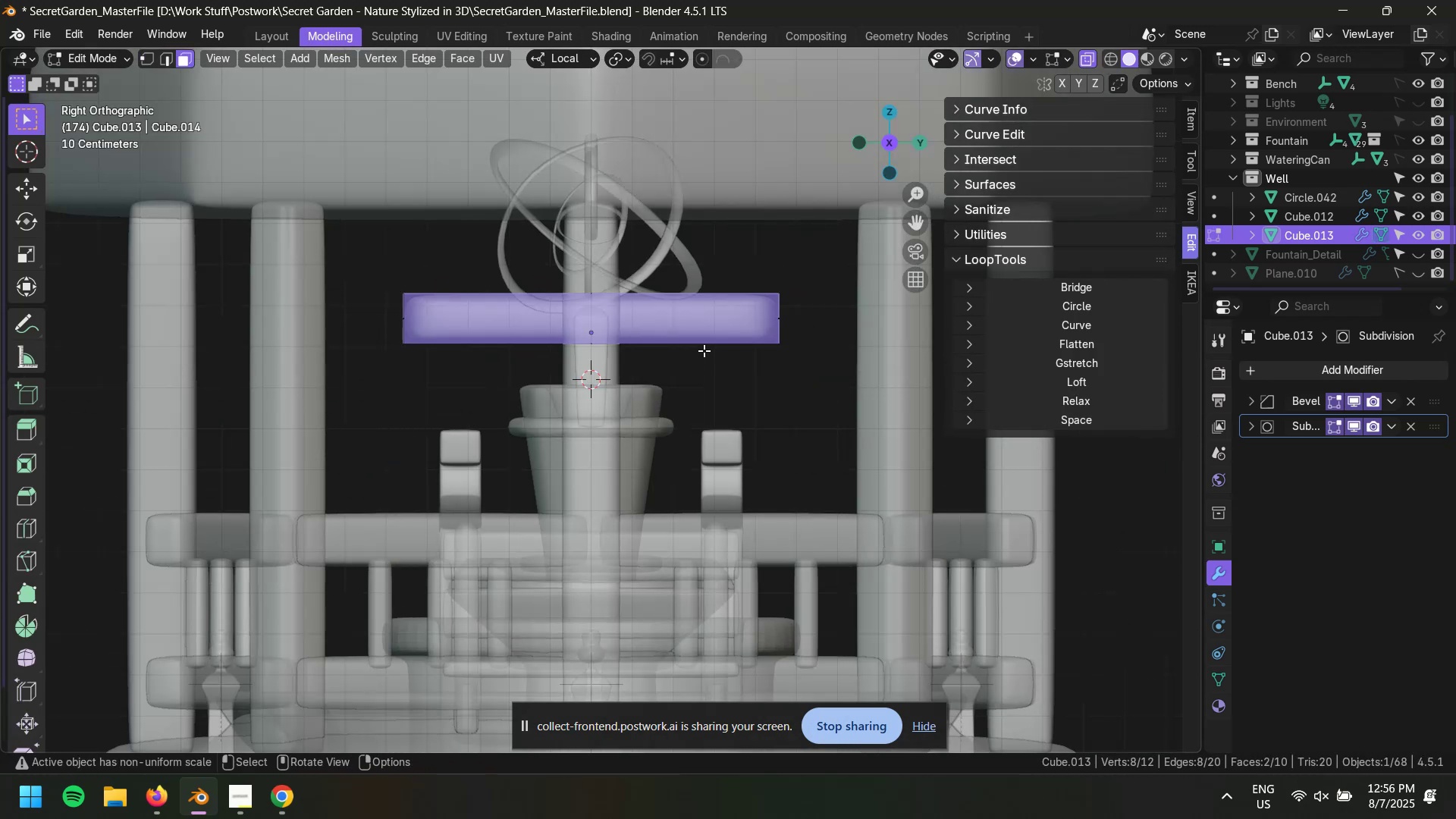 
scroll: coordinate [704, 350], scroll_direction: up, amount: 1.0
 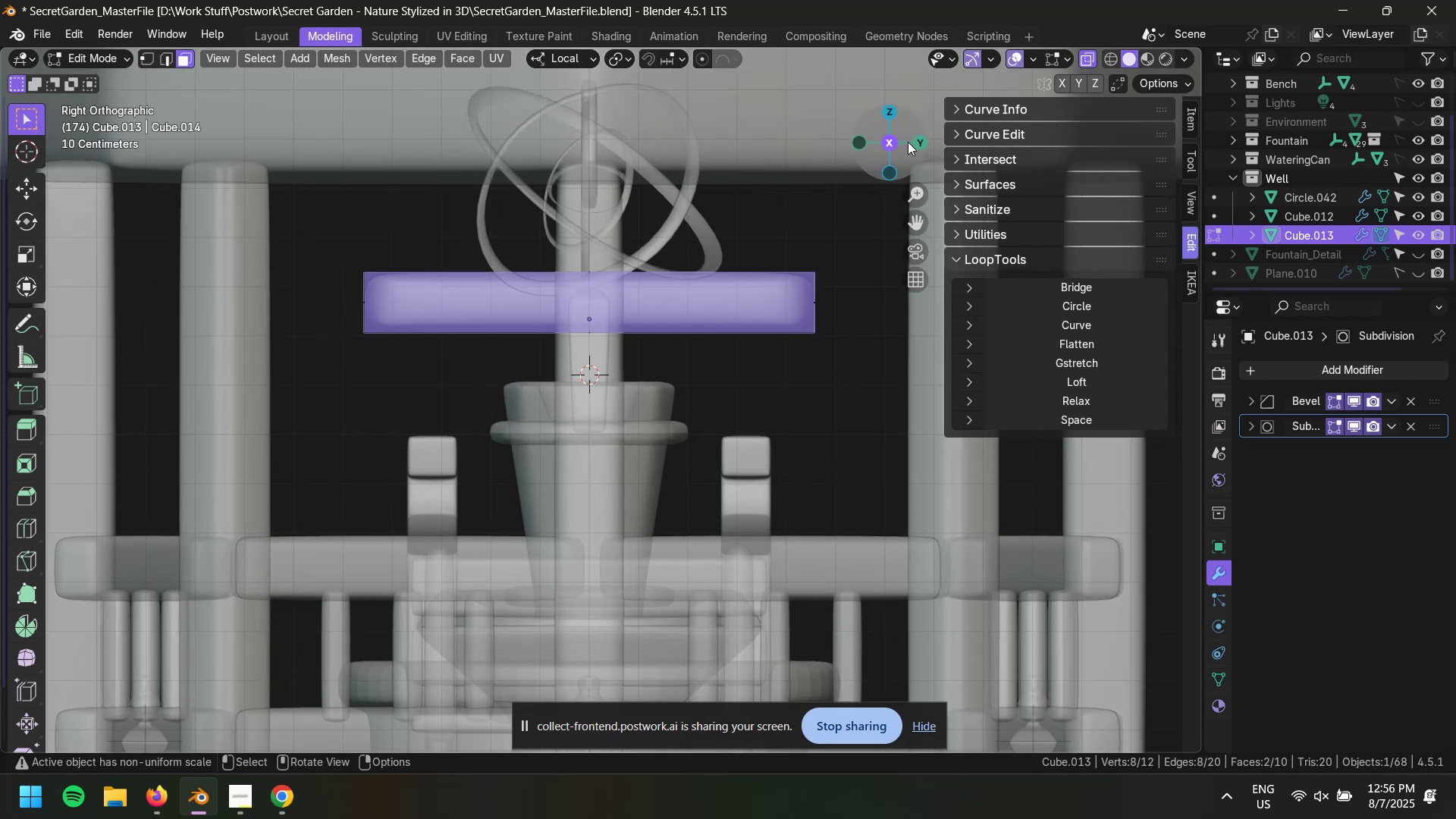 
left_click([921, 143])
 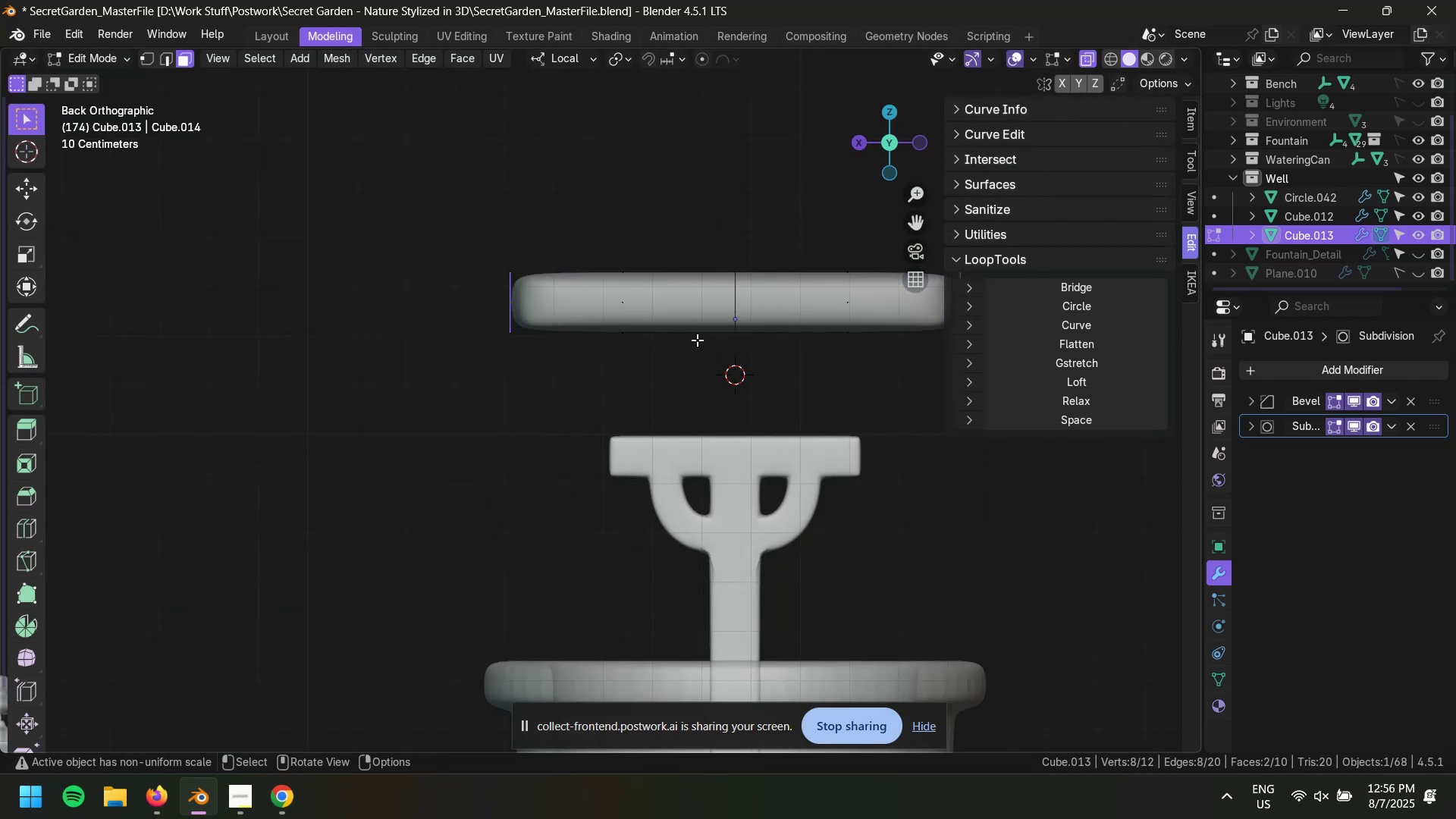 
scroll: coordinate [755, 347], scroll_direction: up, amount: 1.0
 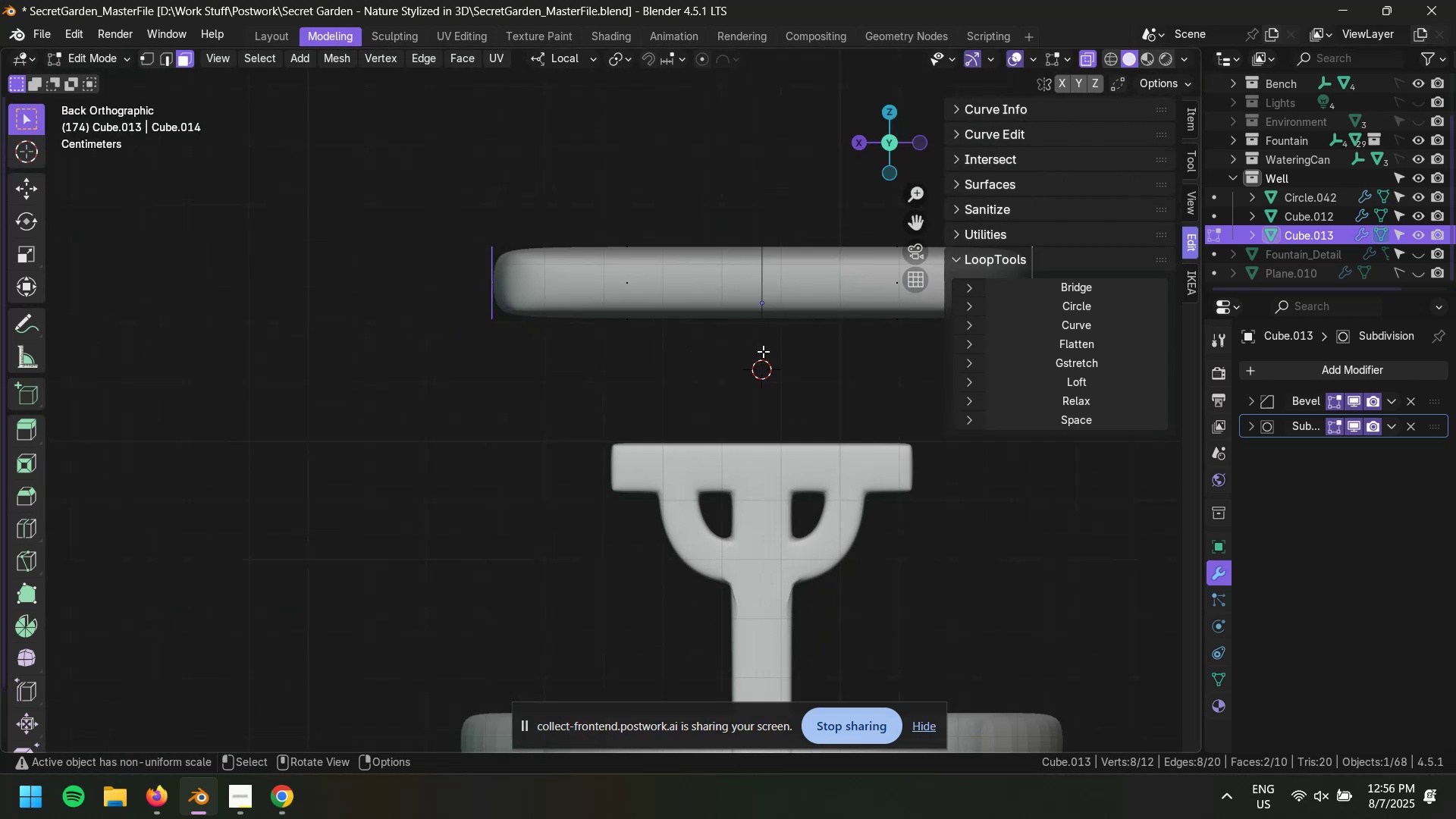 
hold_key(key=ShiftLeft, duration=0.49)
 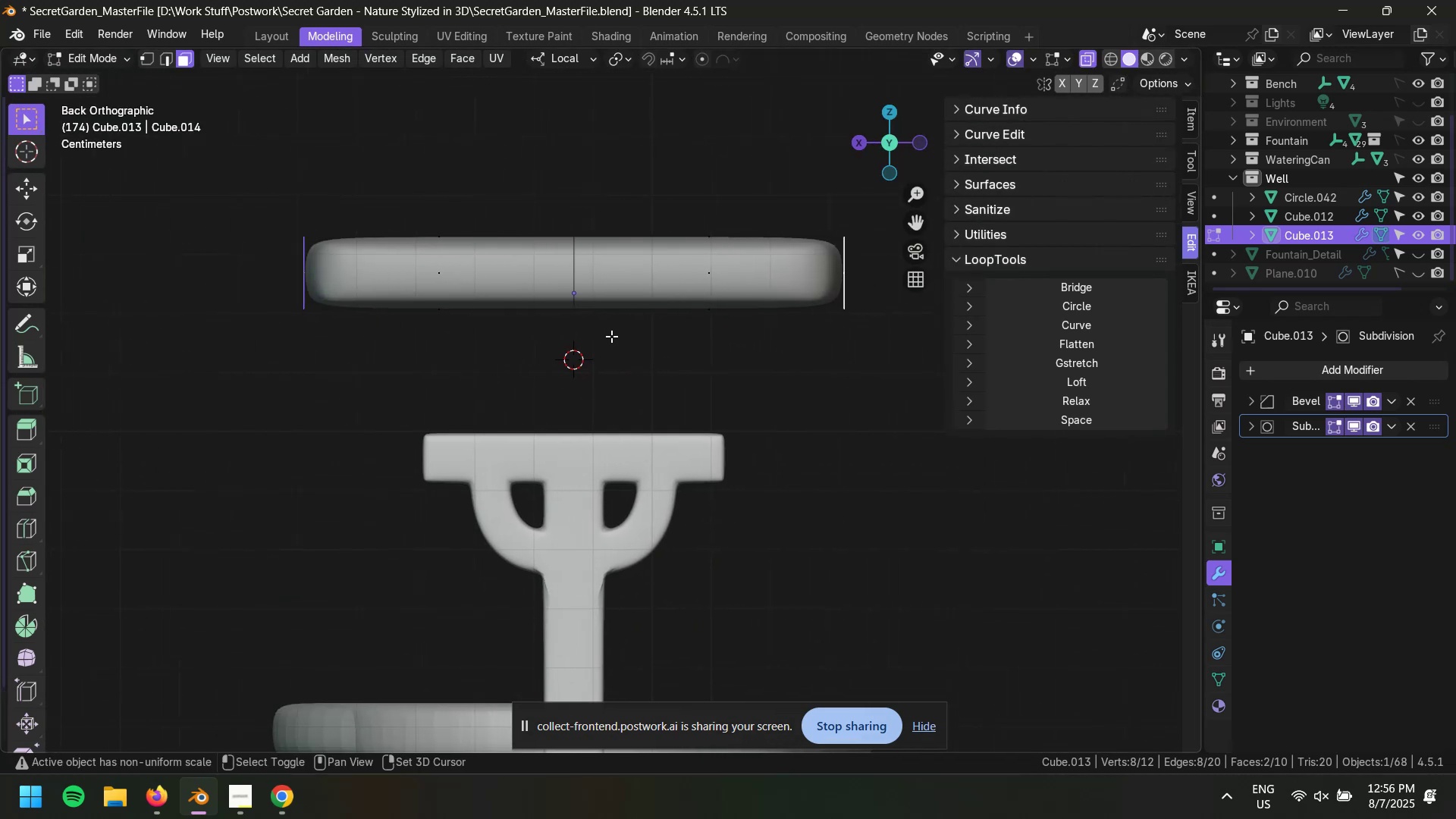 
type(gz)
 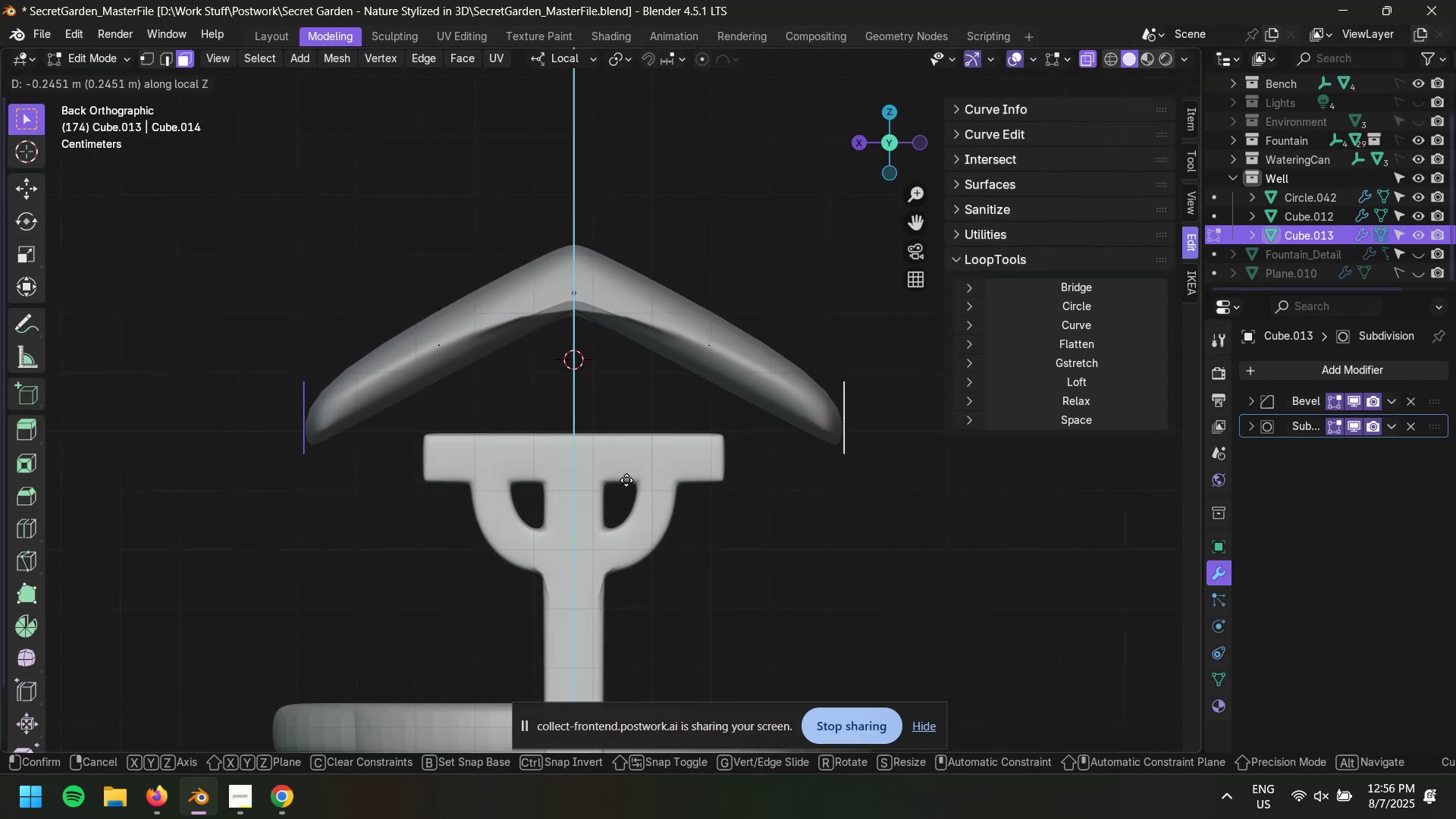 
wait(12.13)
 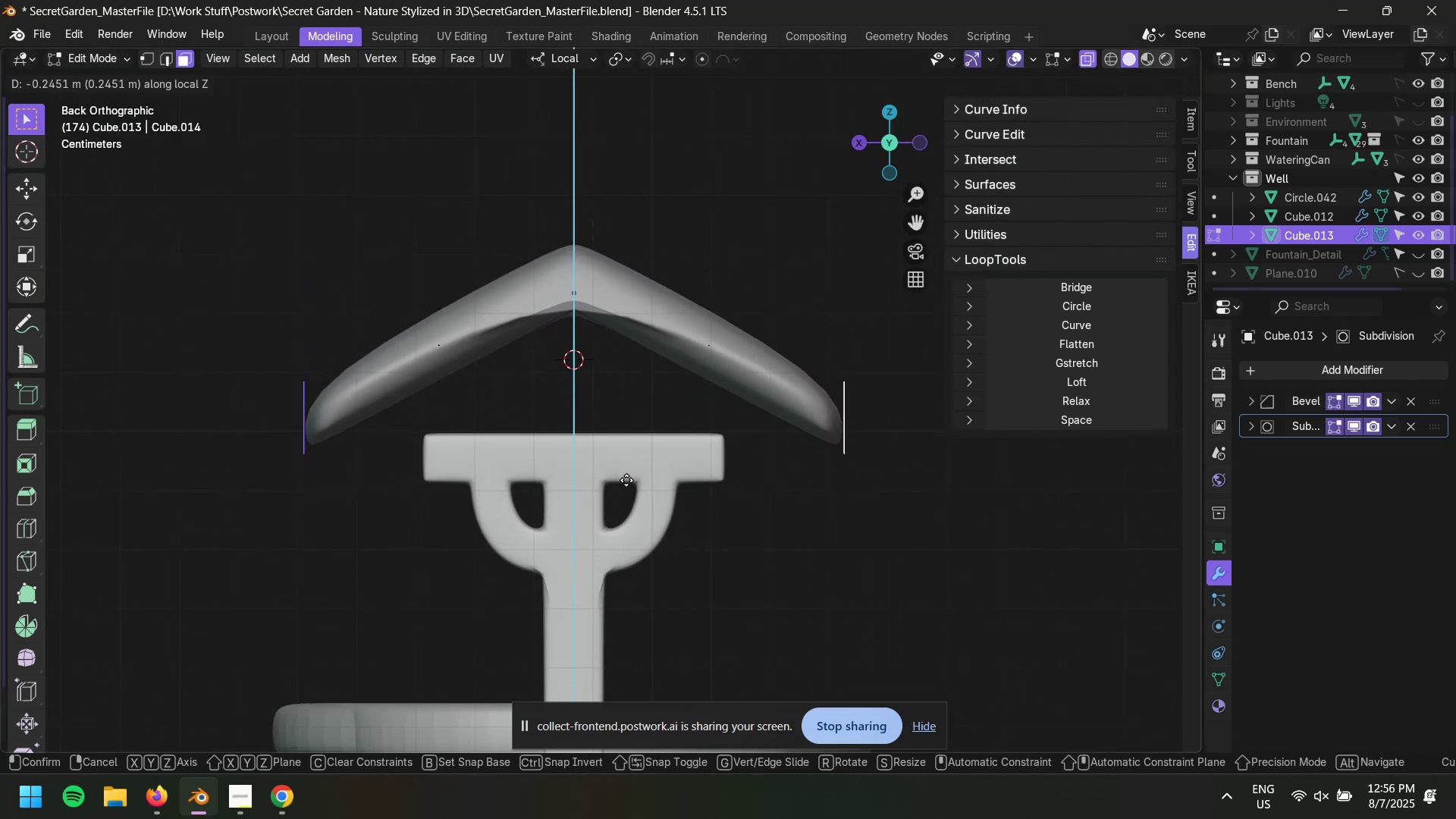 
left_click([629, 500])
 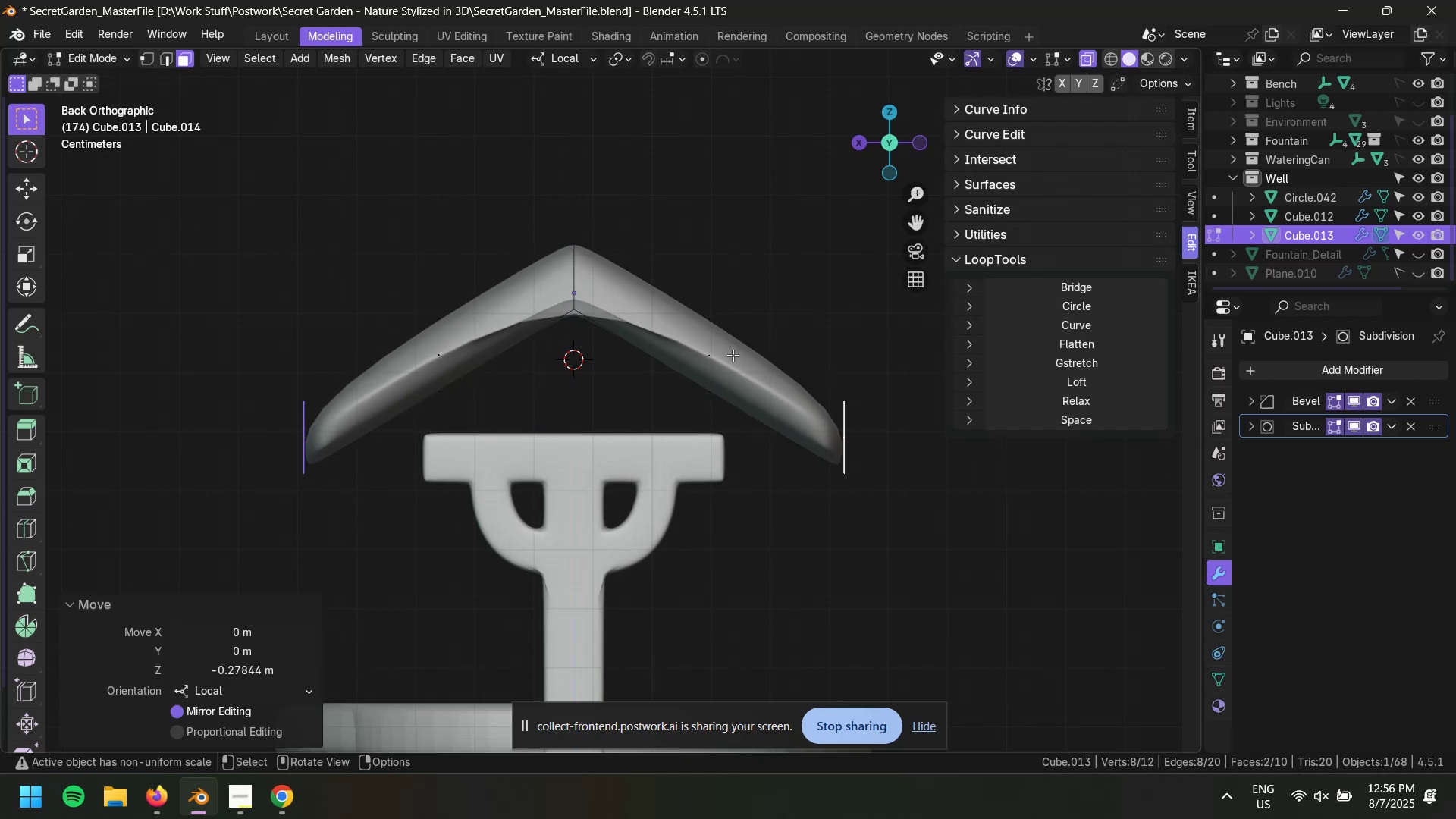 
key(Tab)
 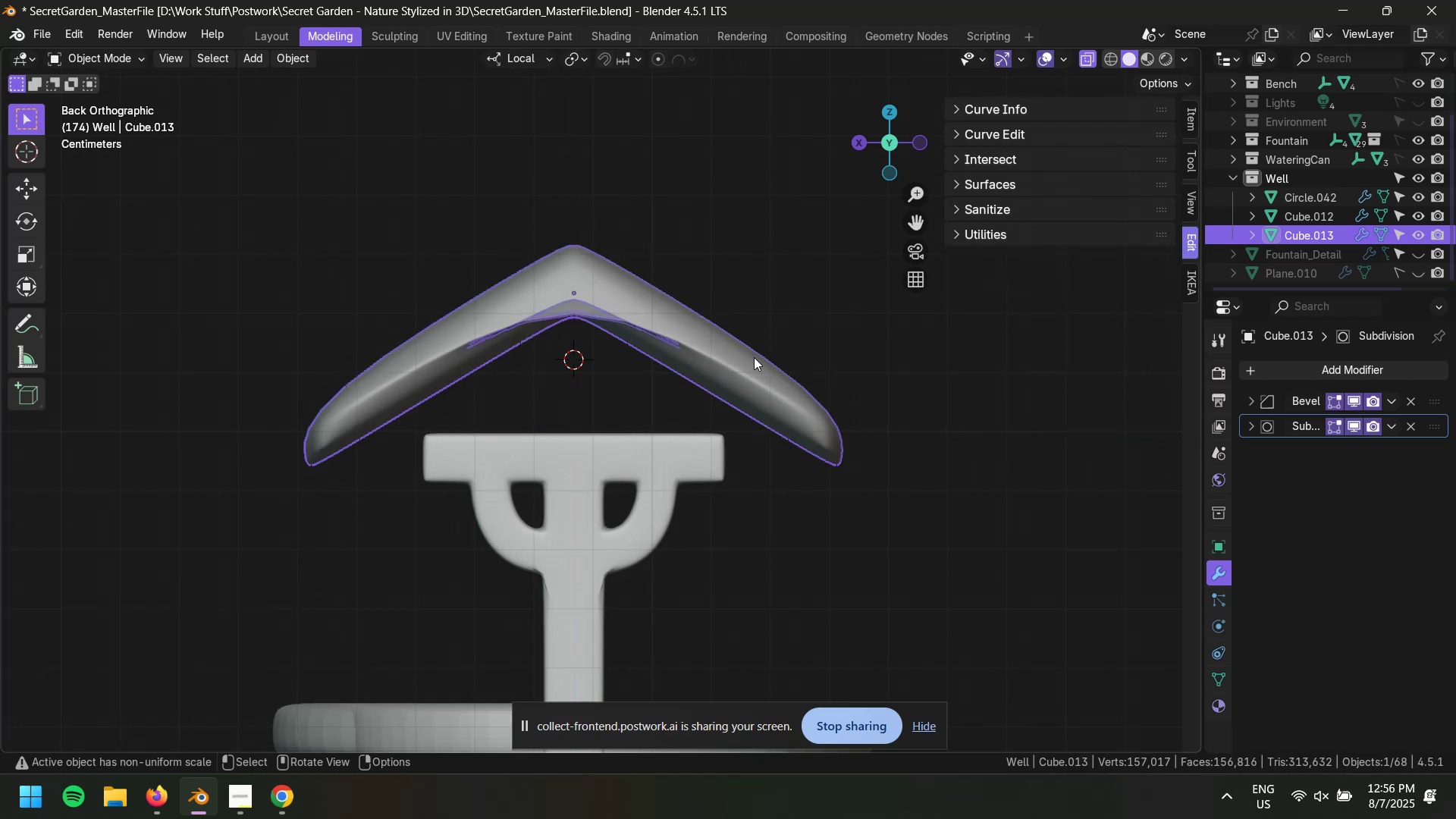 
key(S)
 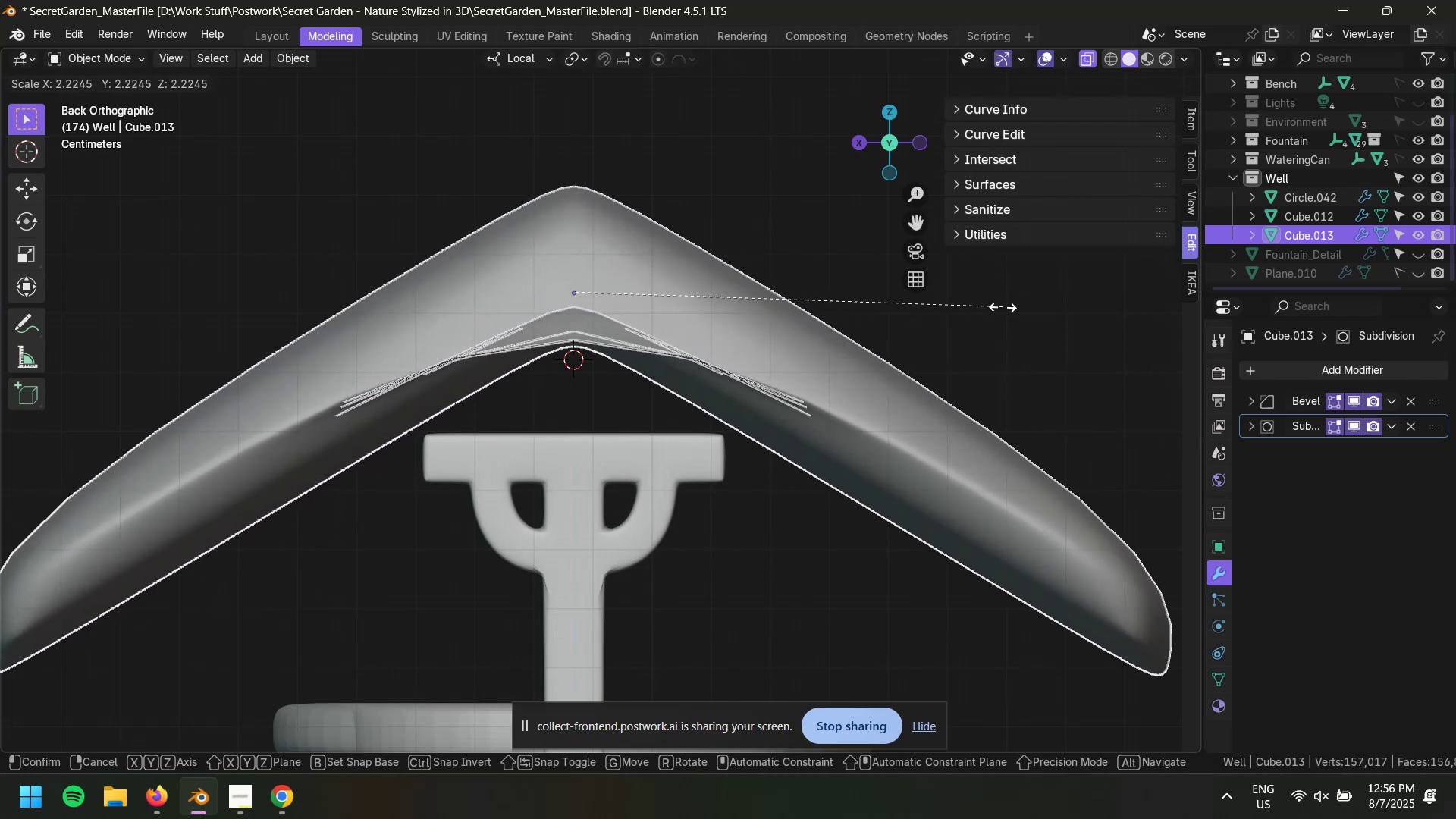 
left_click([911, 324])
 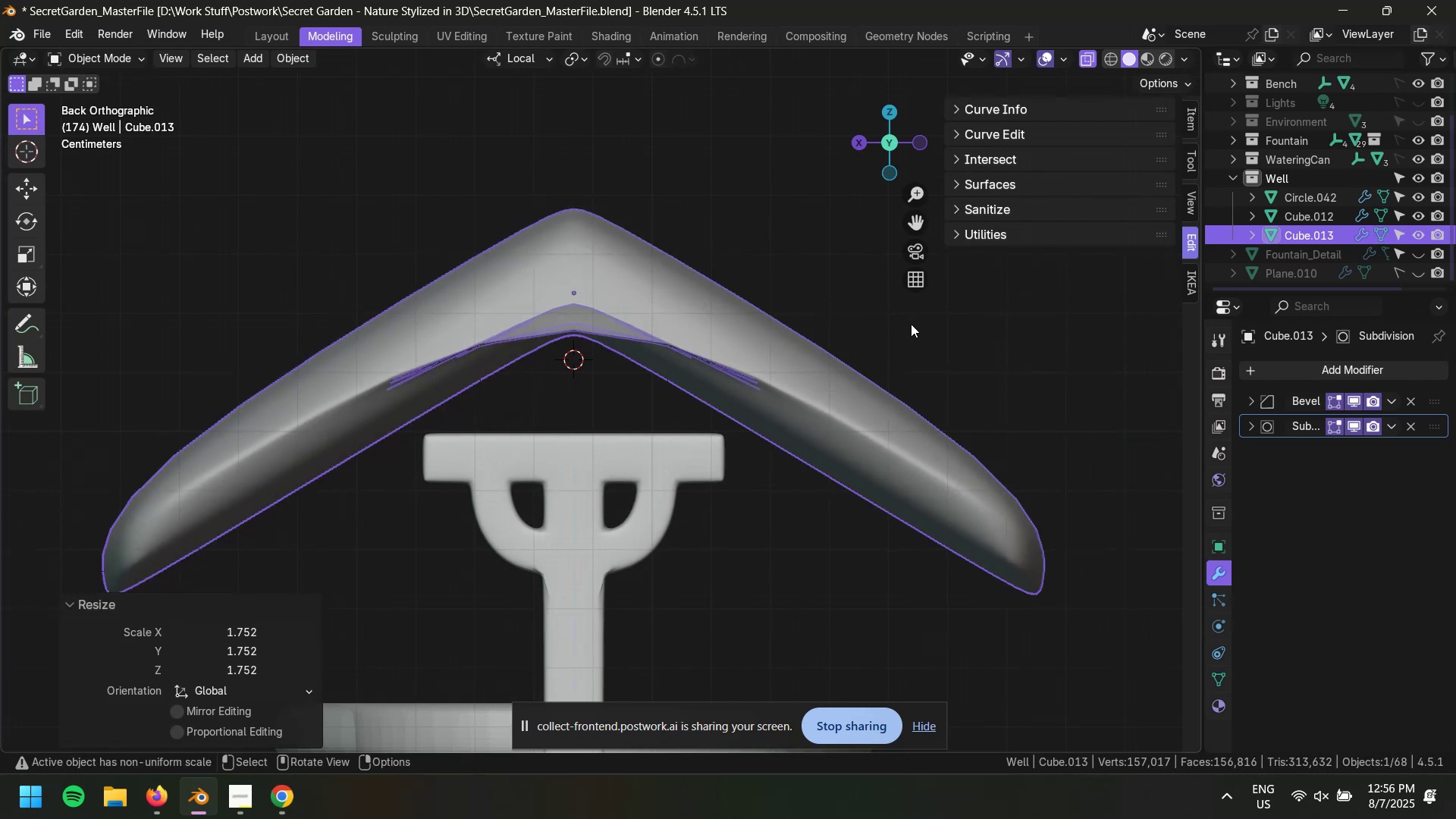 
key(Control+Z)
 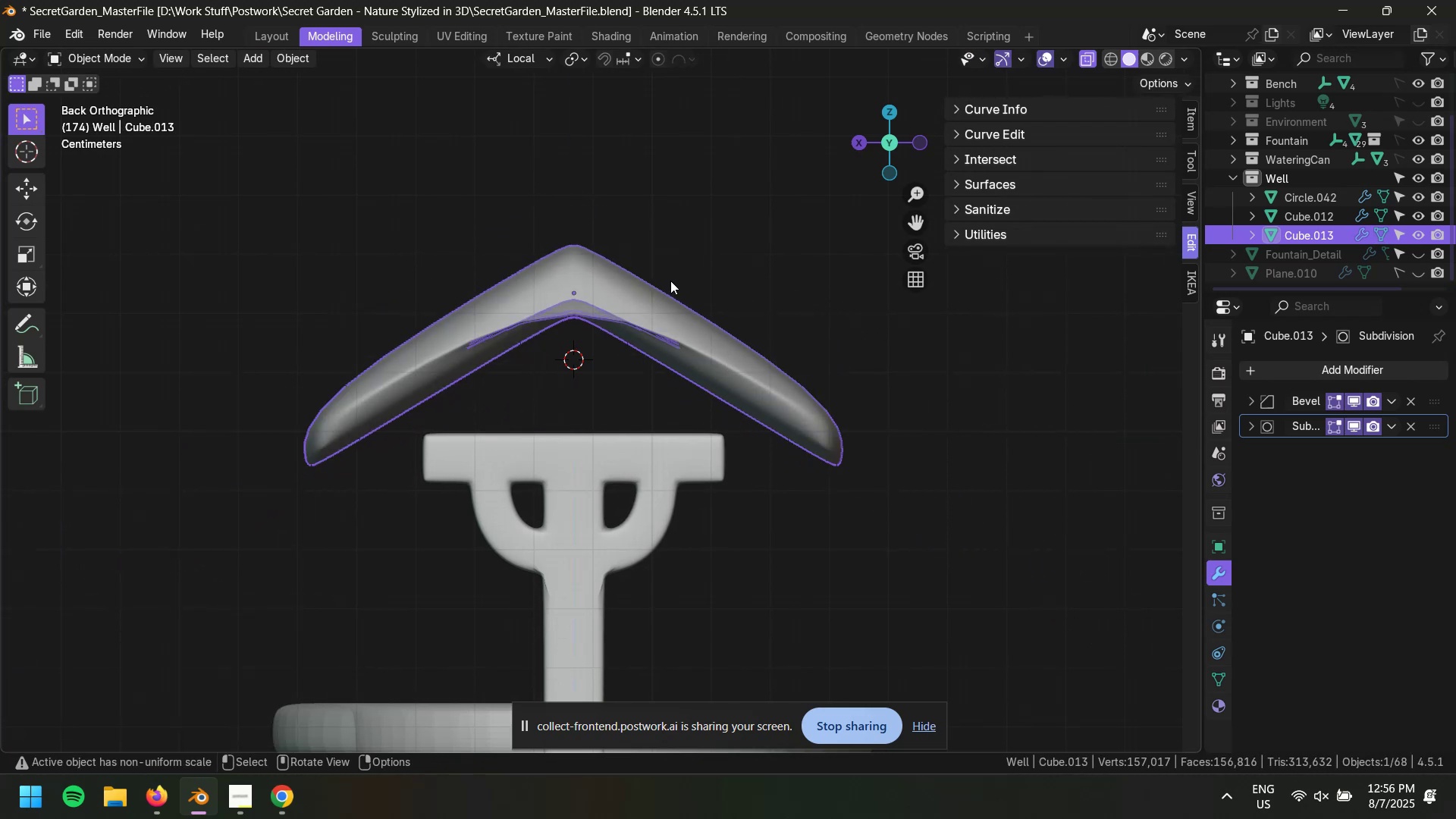 
type(212)
 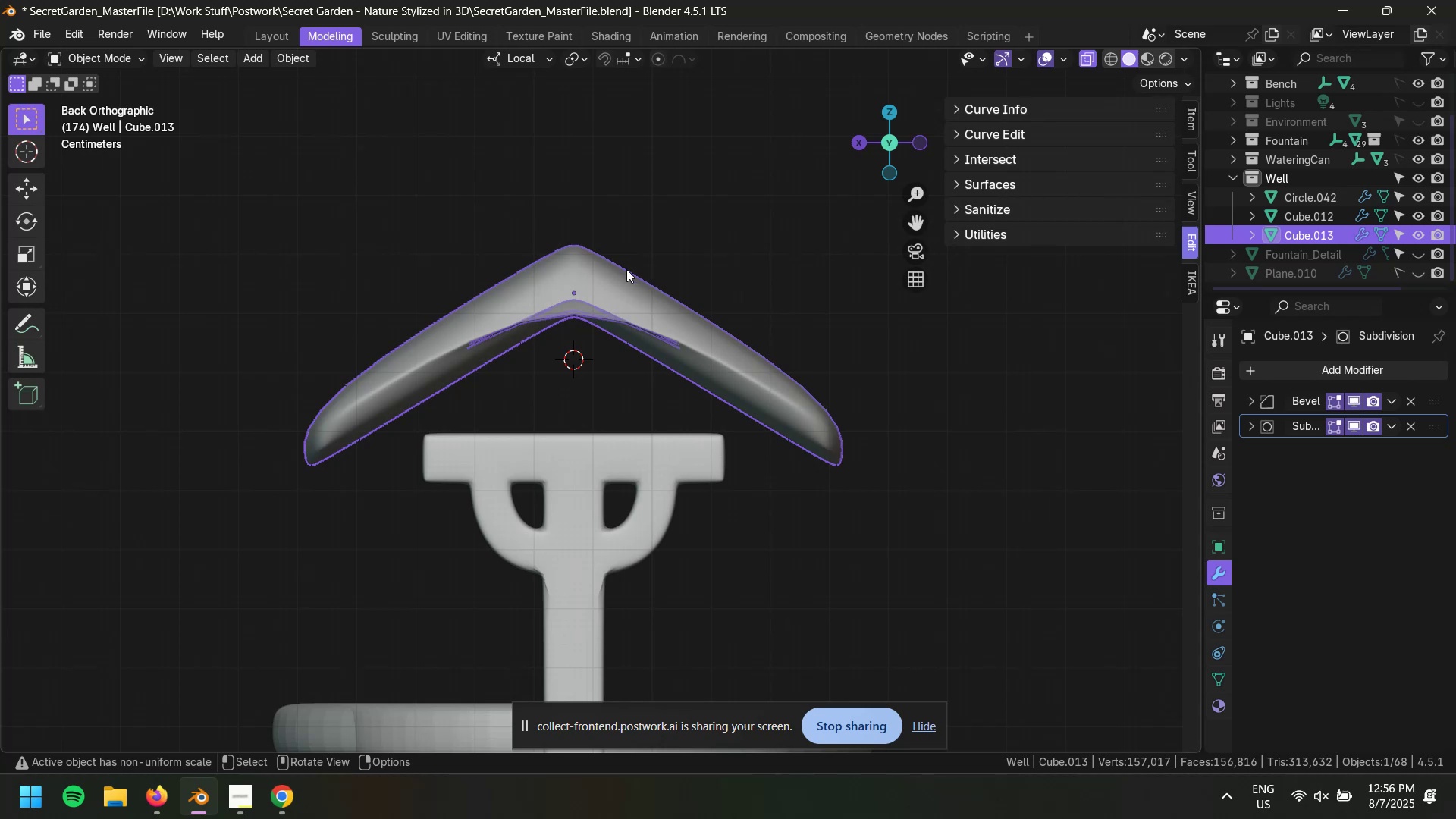 
left_click([599, 259])
 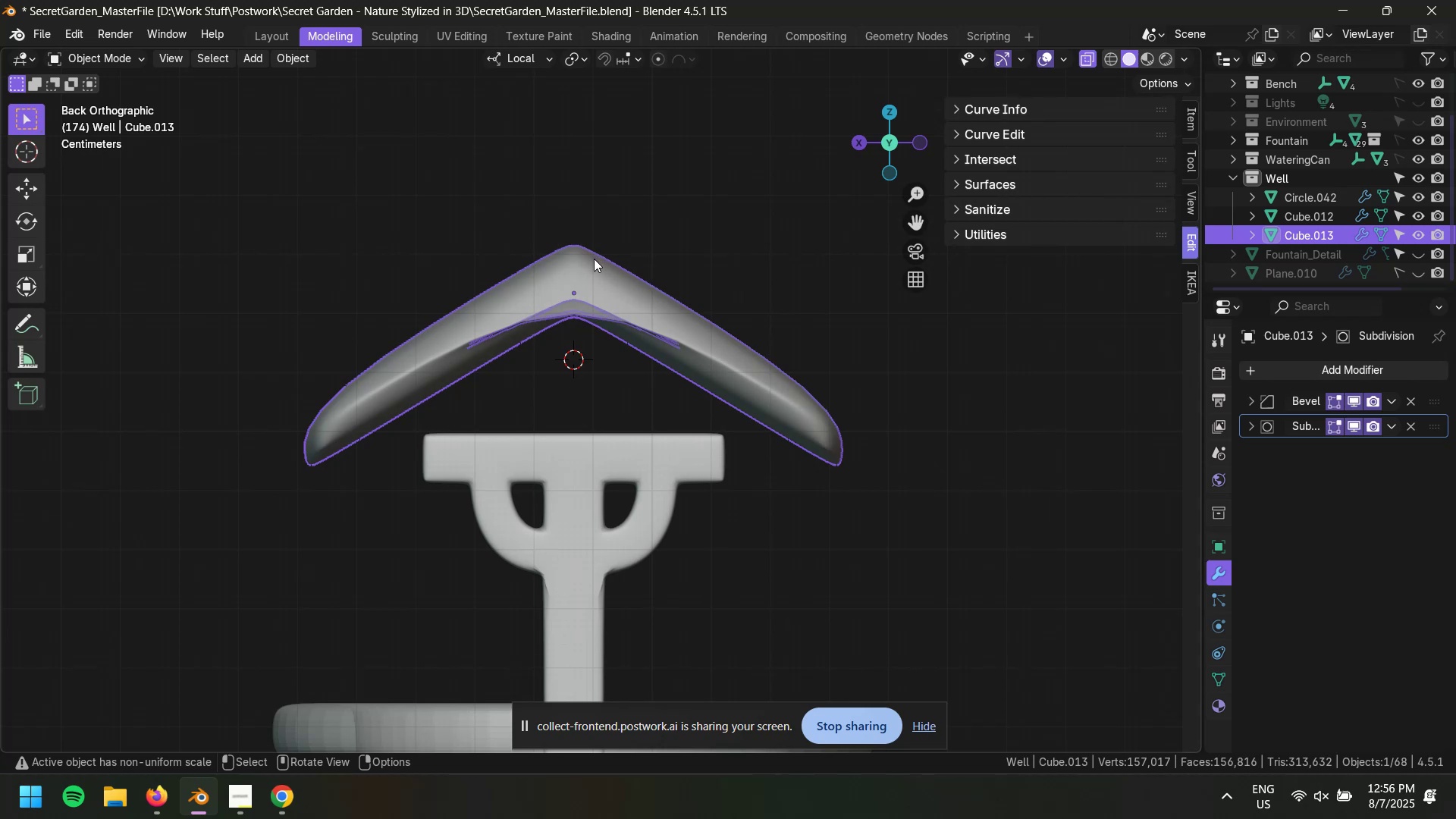 
key(Tab)
 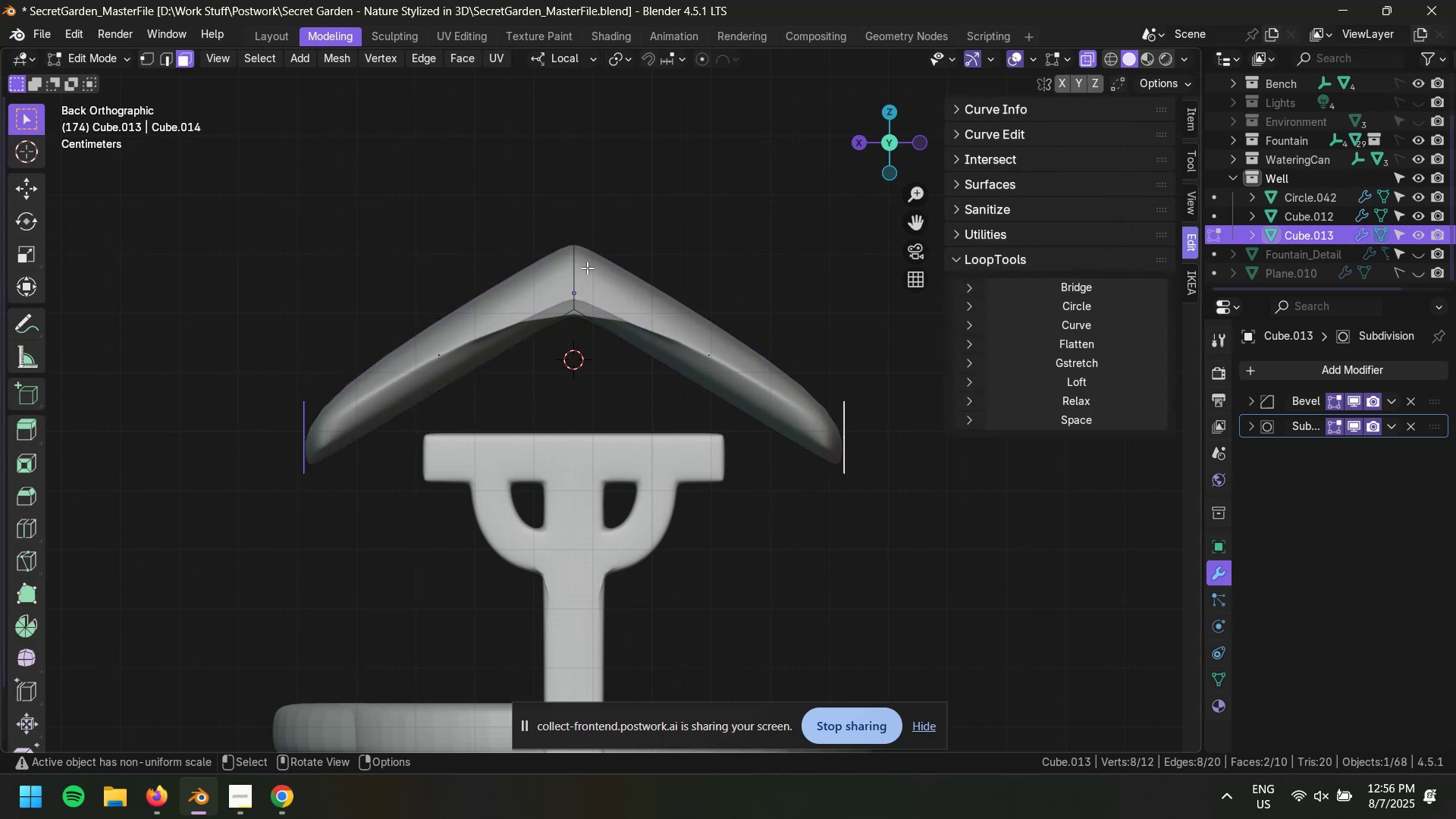 
key(2)
 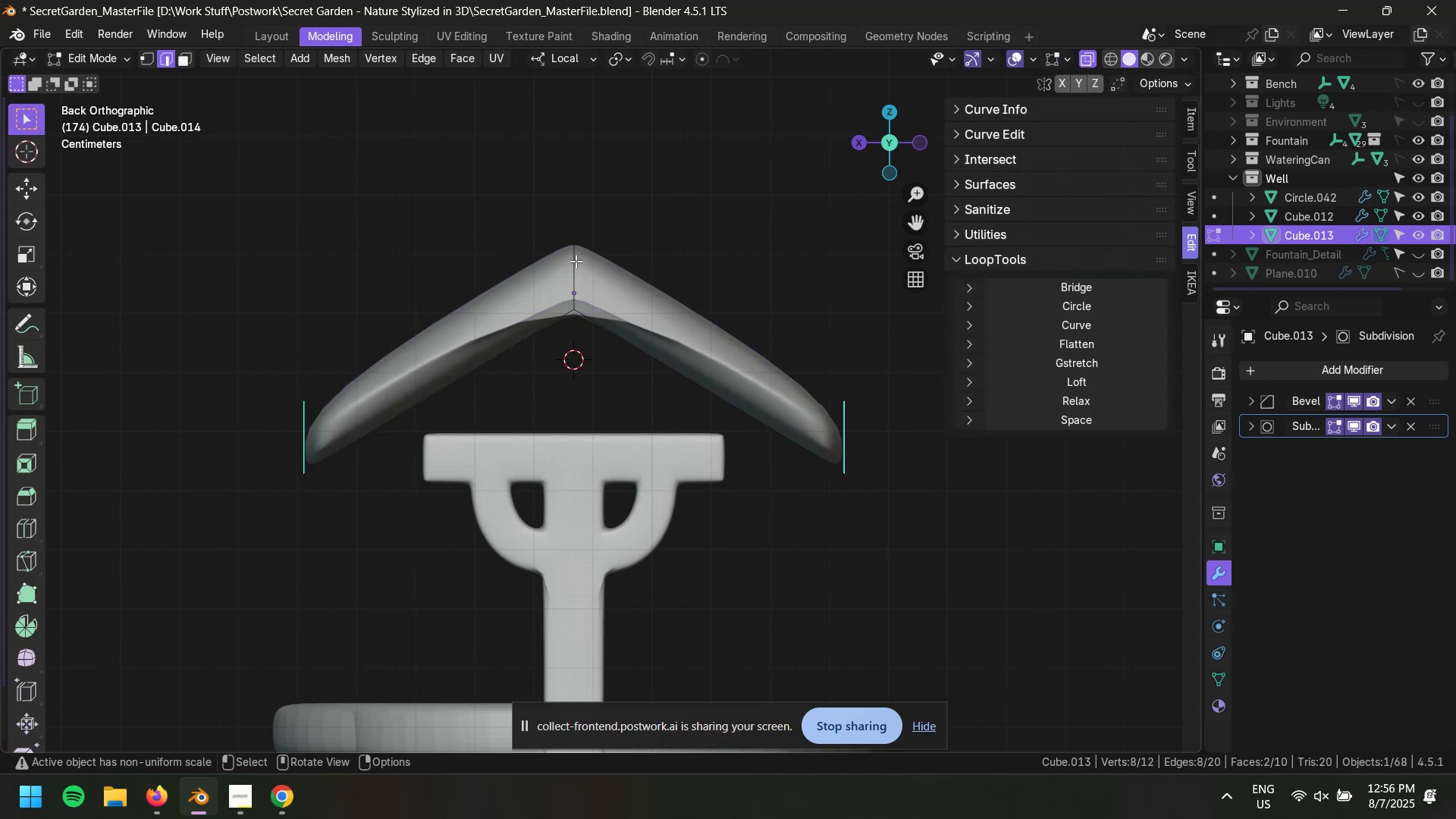 
hold_key(key=AltLeft, duration=0.51)
left_click([576, 261])
 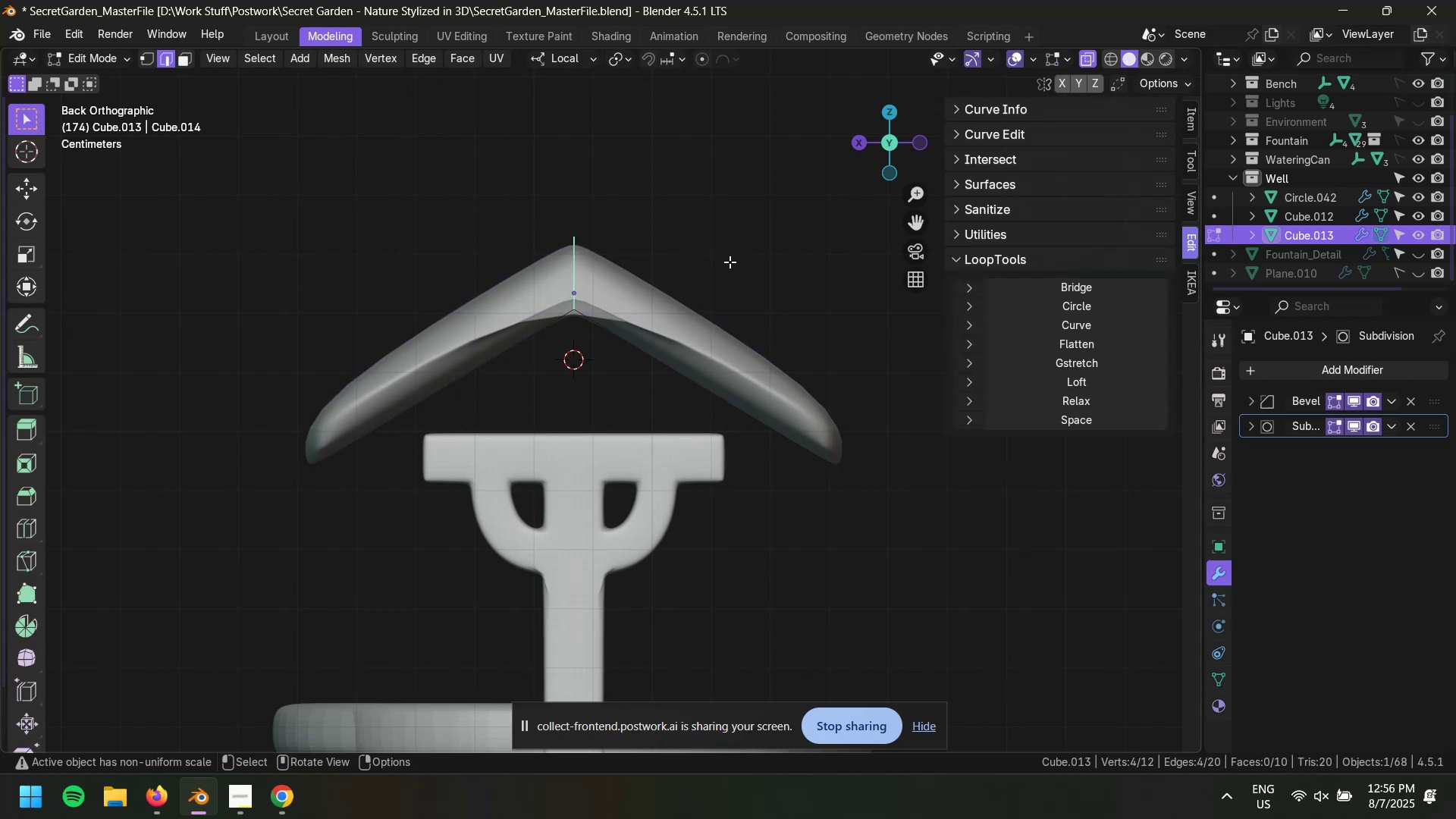 
key(Control+B)
 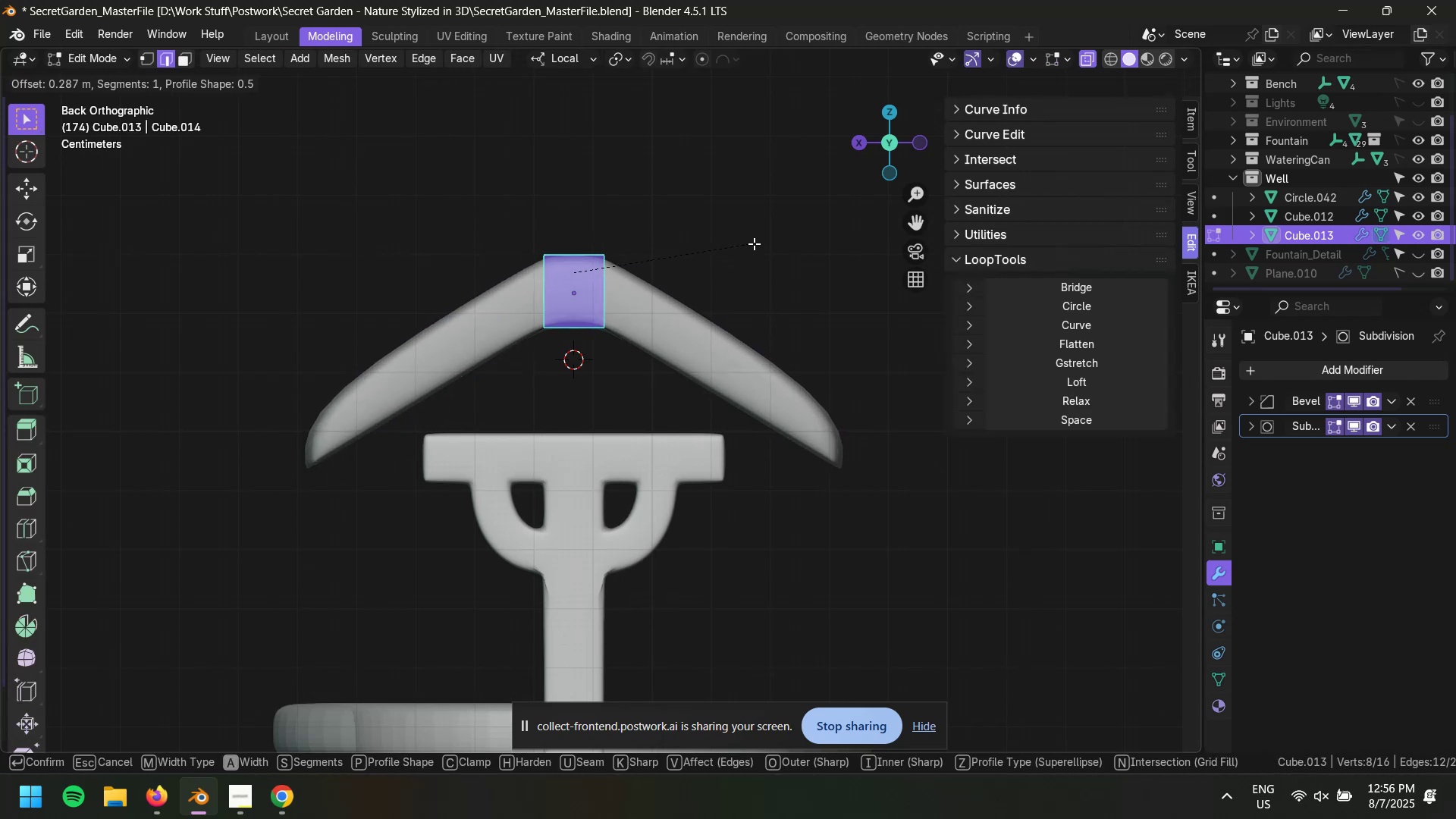 
scroll: coordinate [817, 256], scroll_direction: up, amount: 11.0
 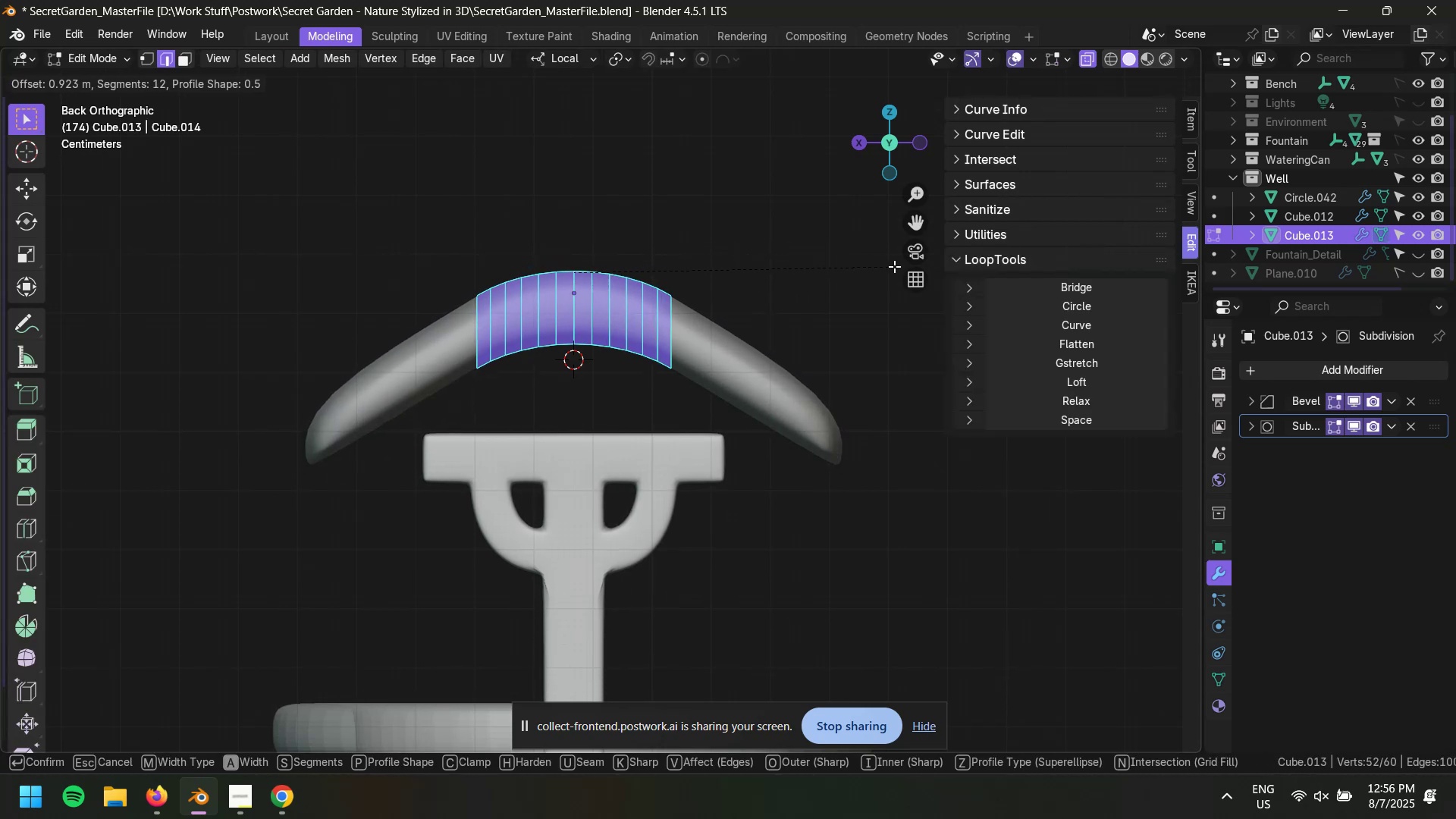 
scroll: coordinate [833, 260], scroll_direction: down, amount: 10.0
 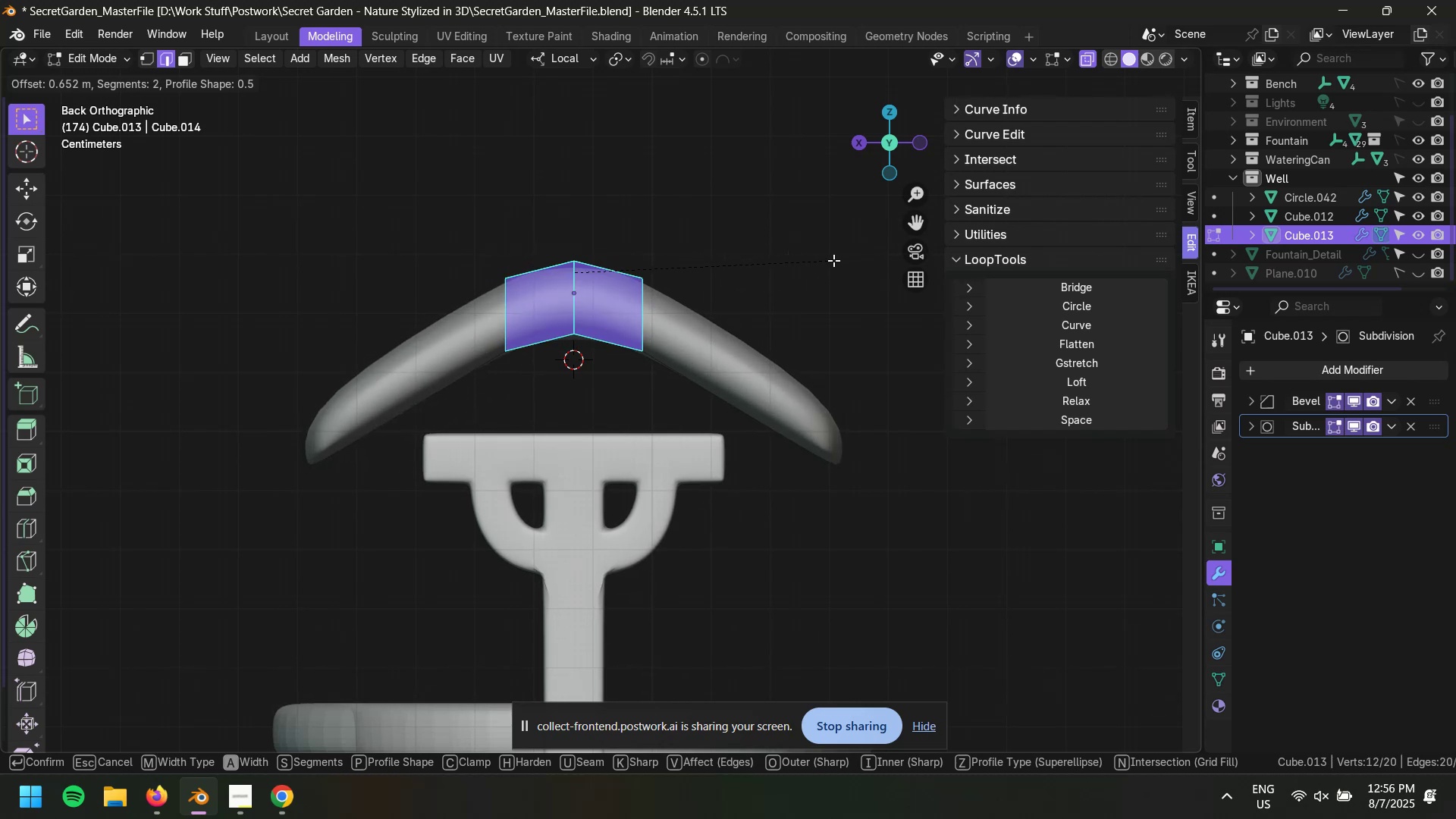 
key(Escape)
 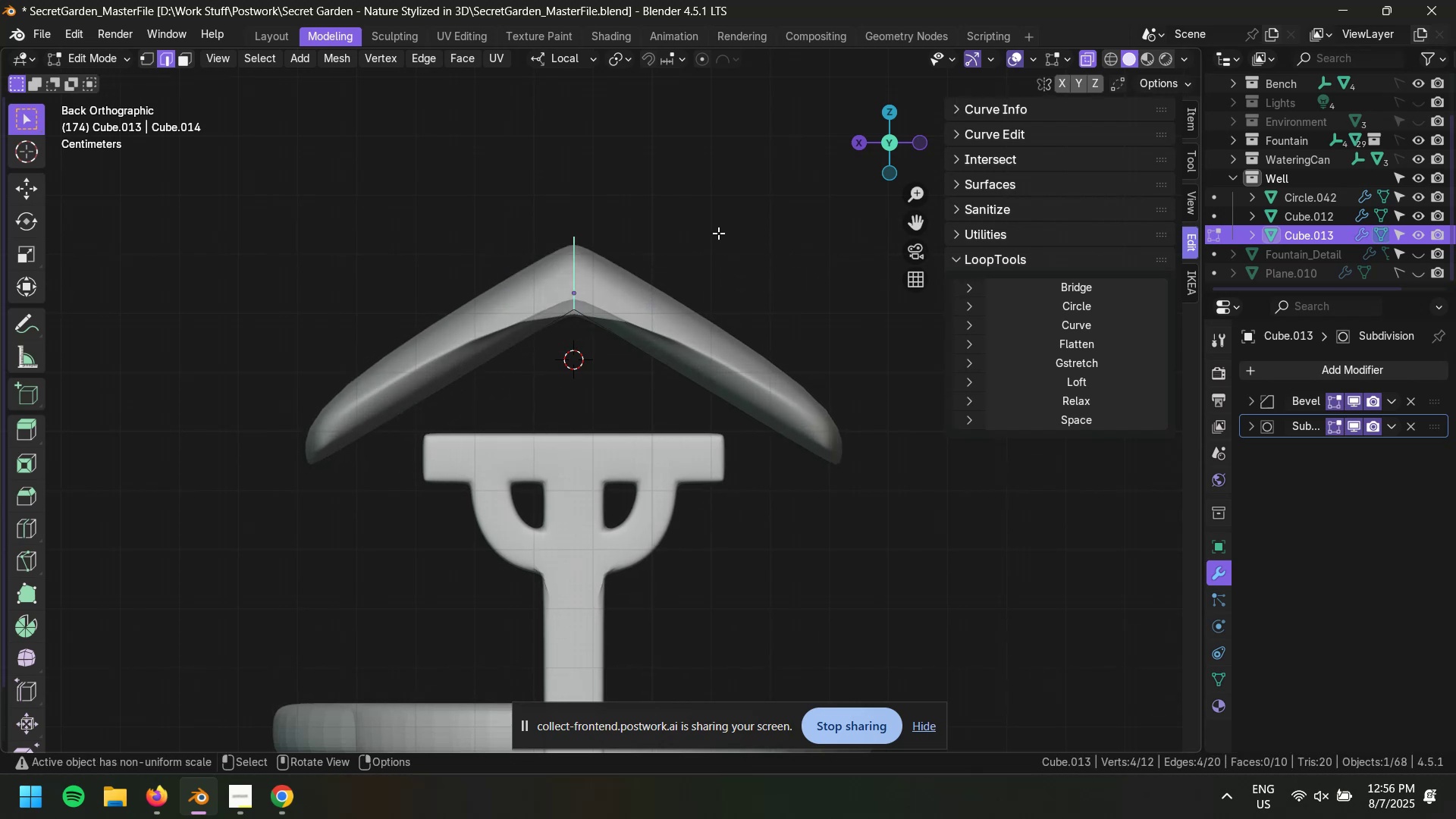 
key(Control+Shift+R)
 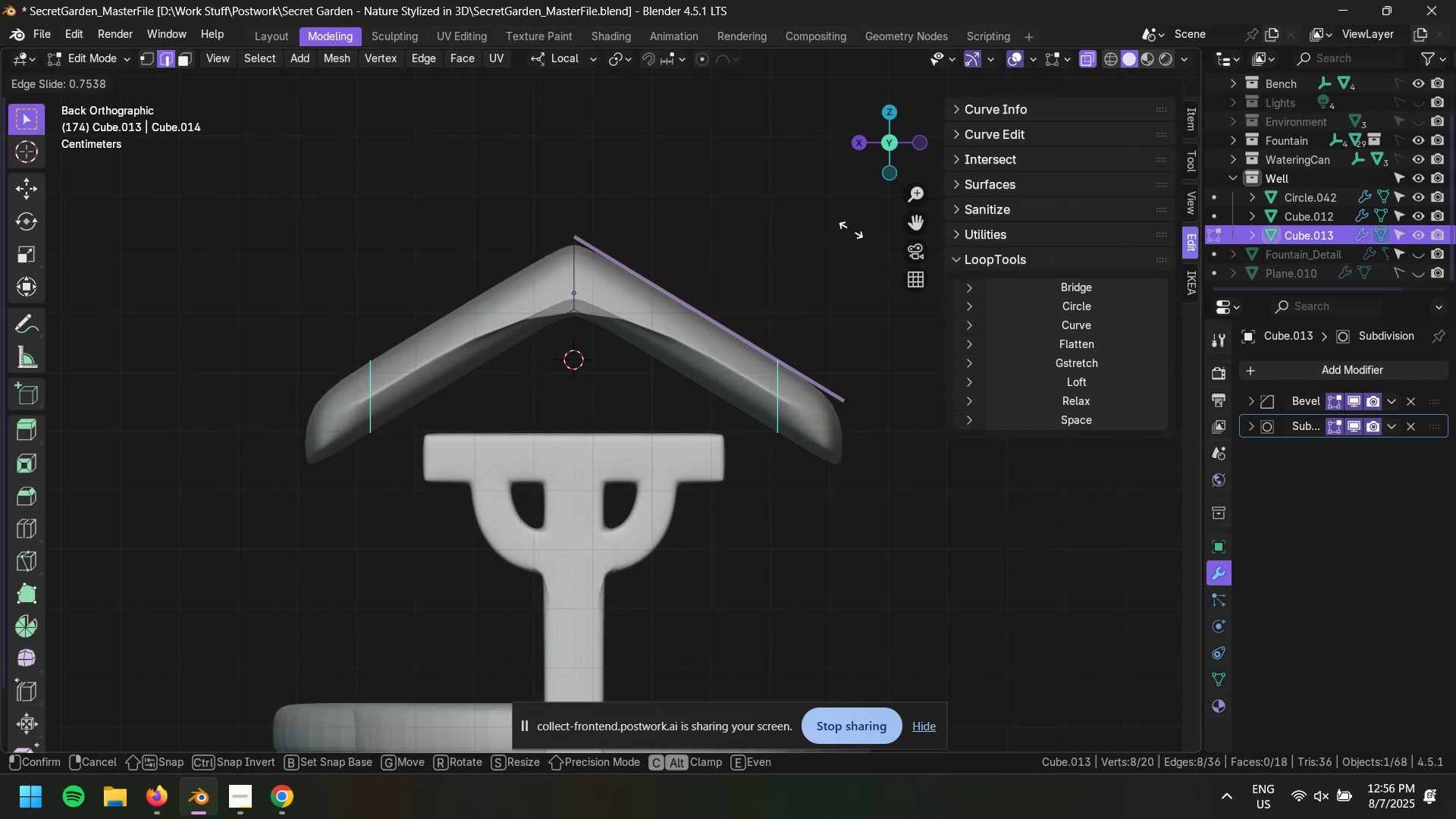 
key(Escape)
 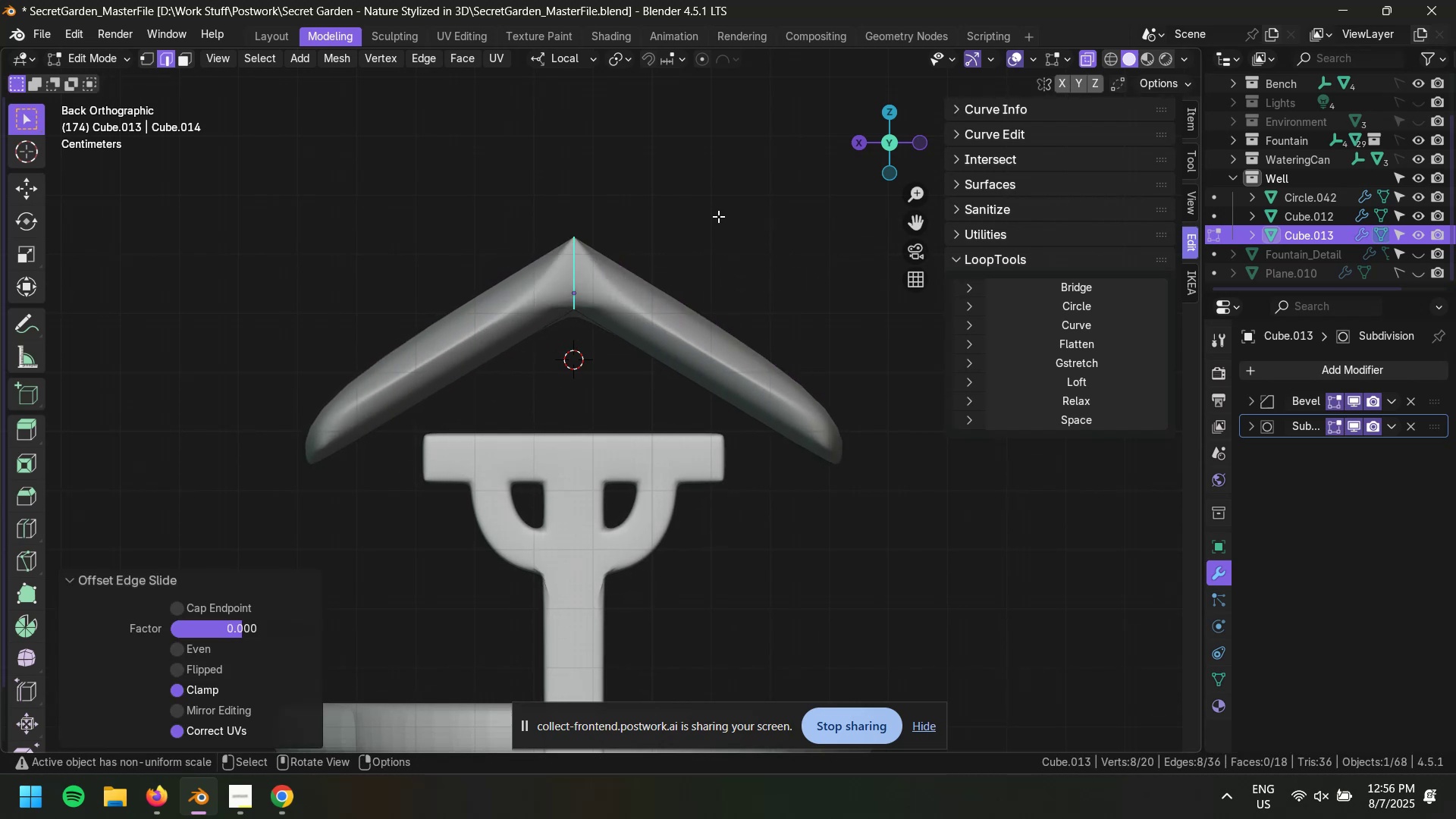 
key(Control+Z)
 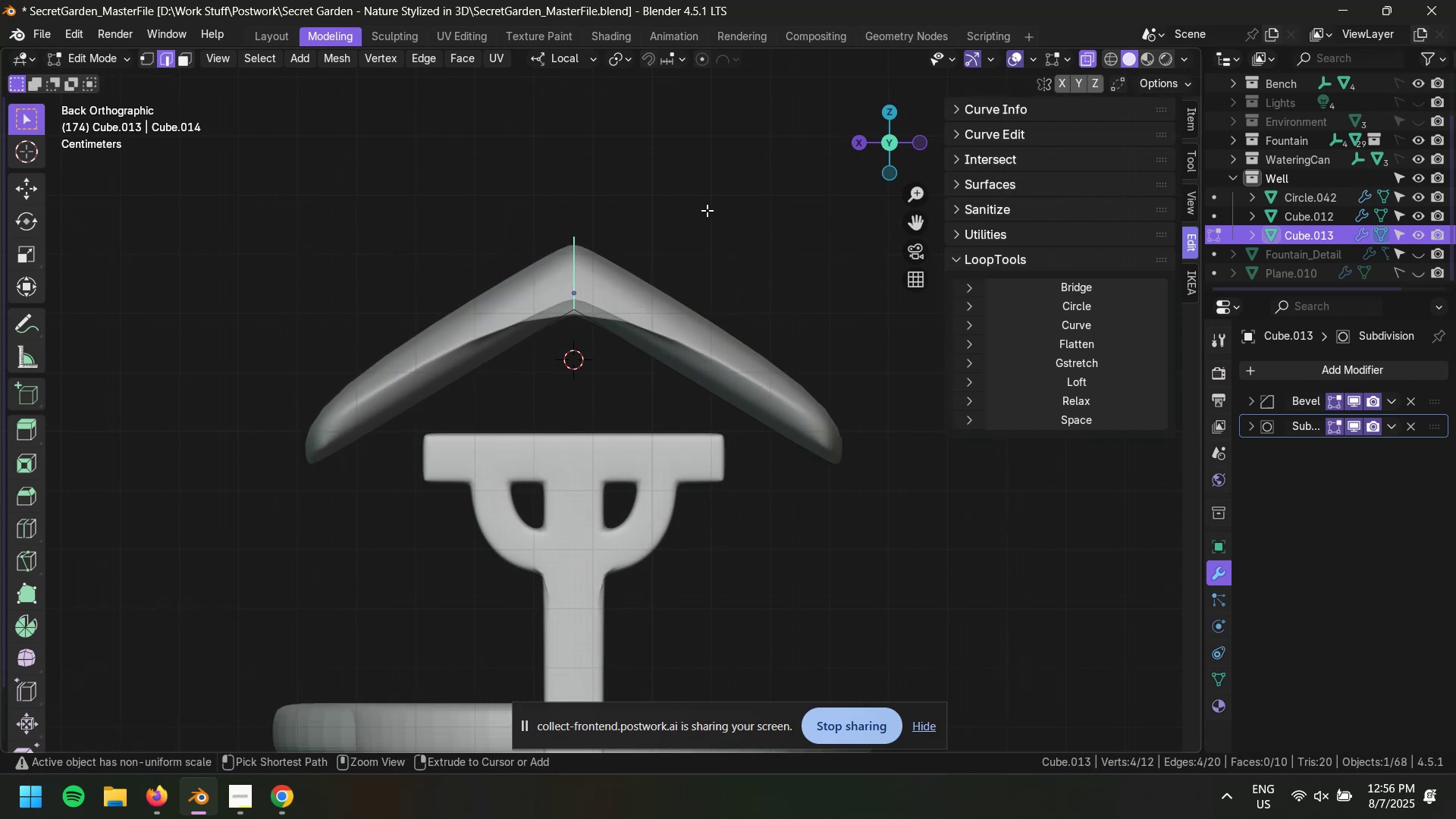 
key(Control+Z)
 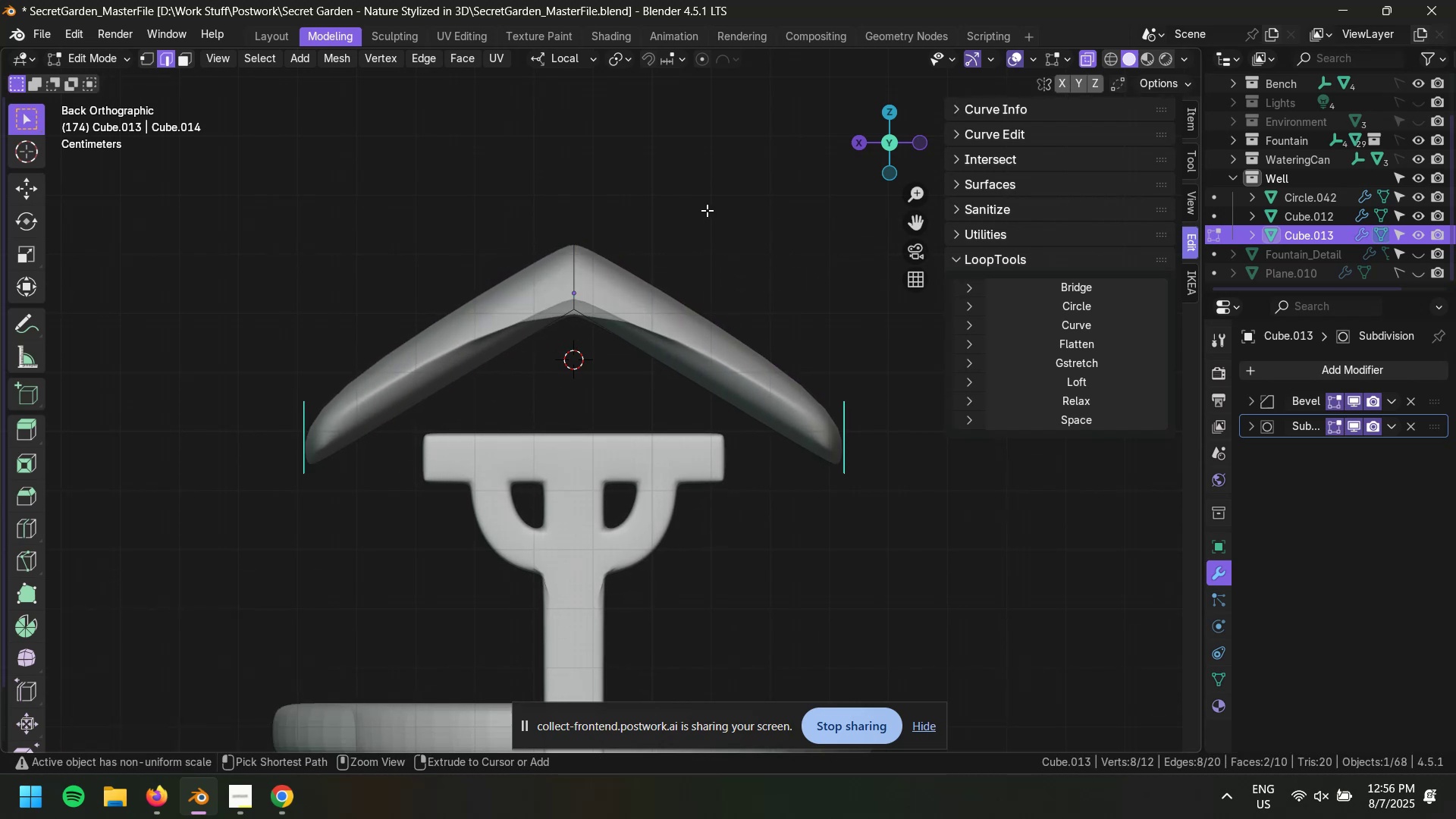 
key(Control+Z)
 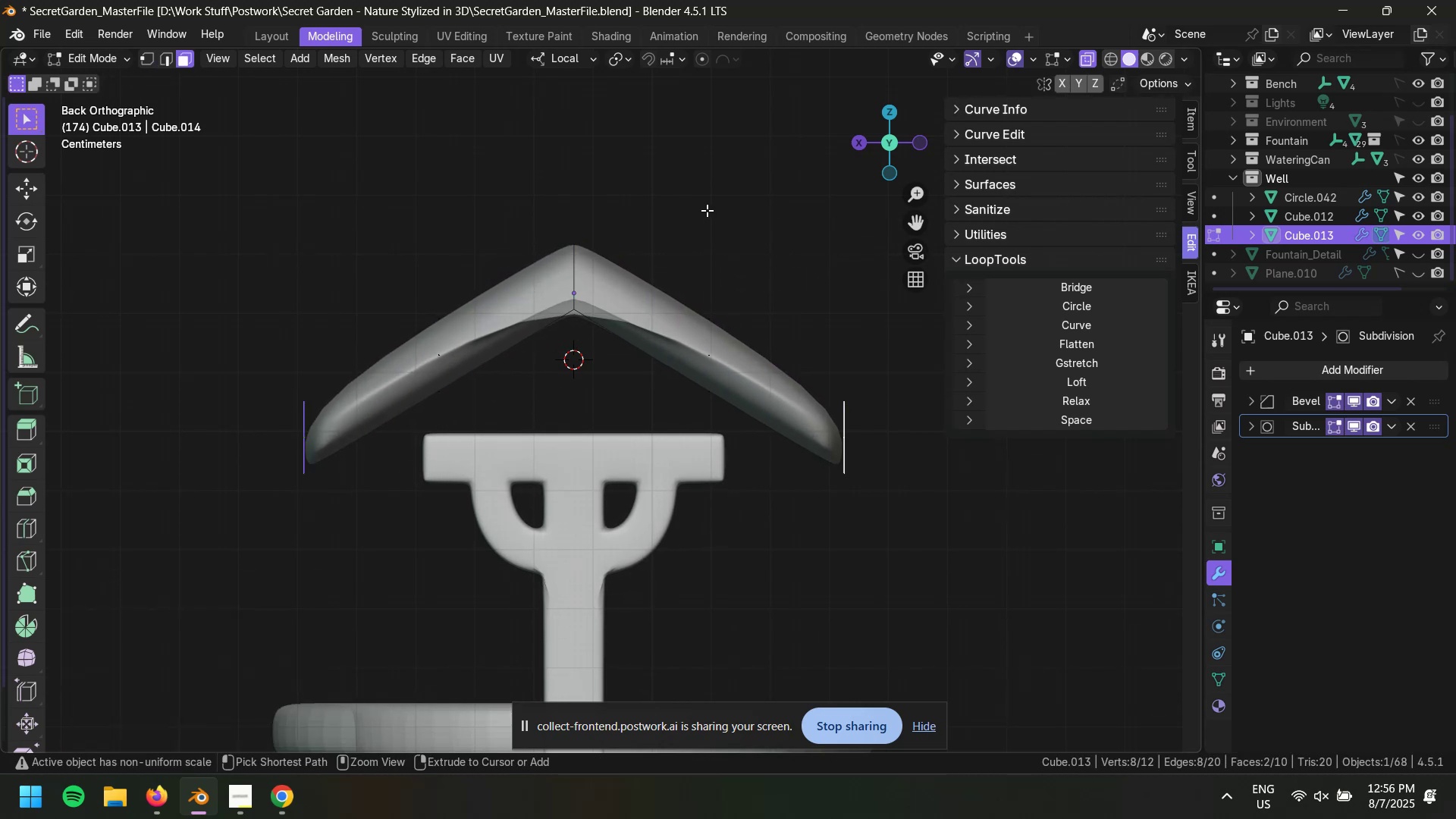 
key(Control+Z)
 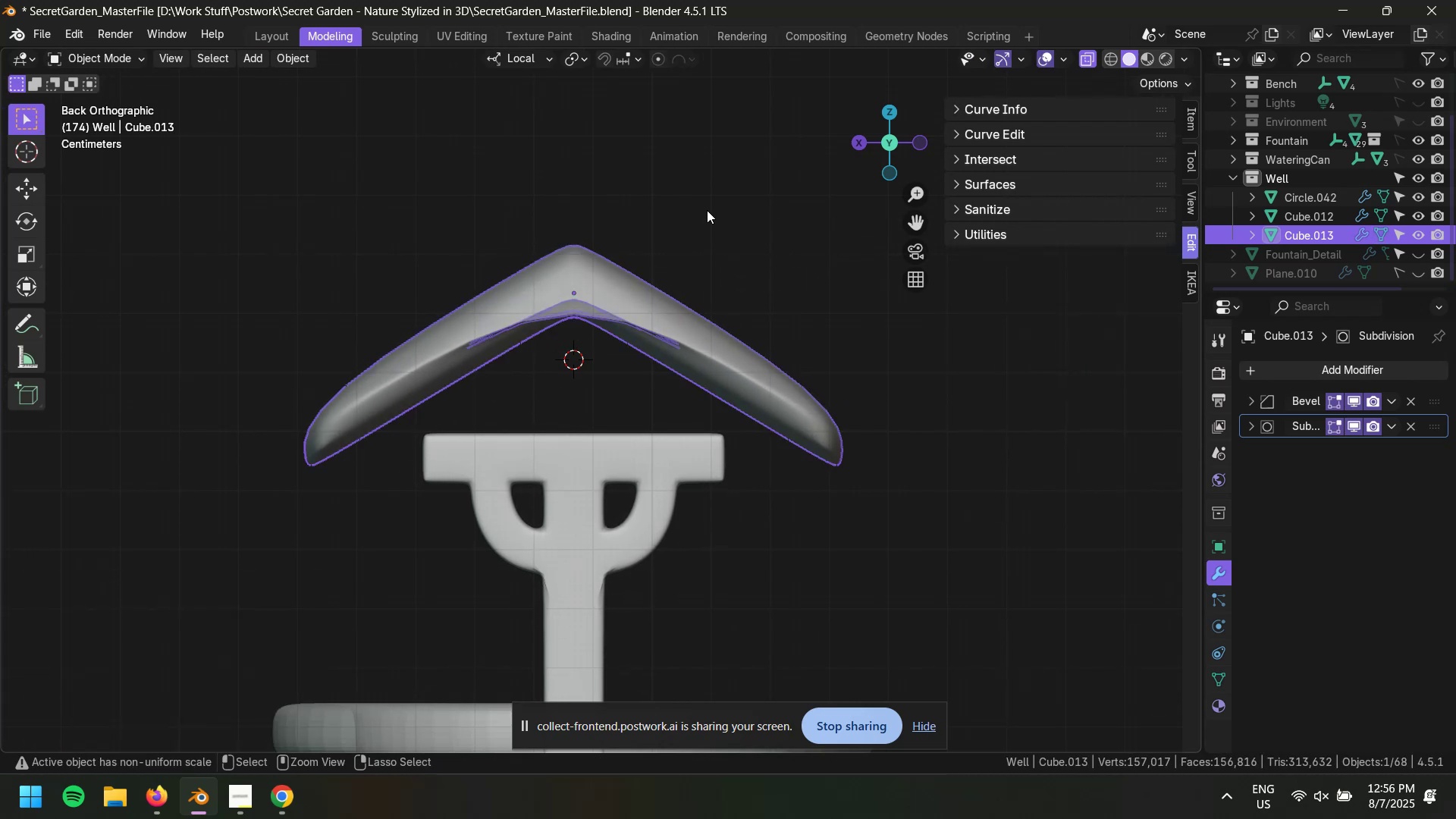 
key(Control+Shift+Z)
 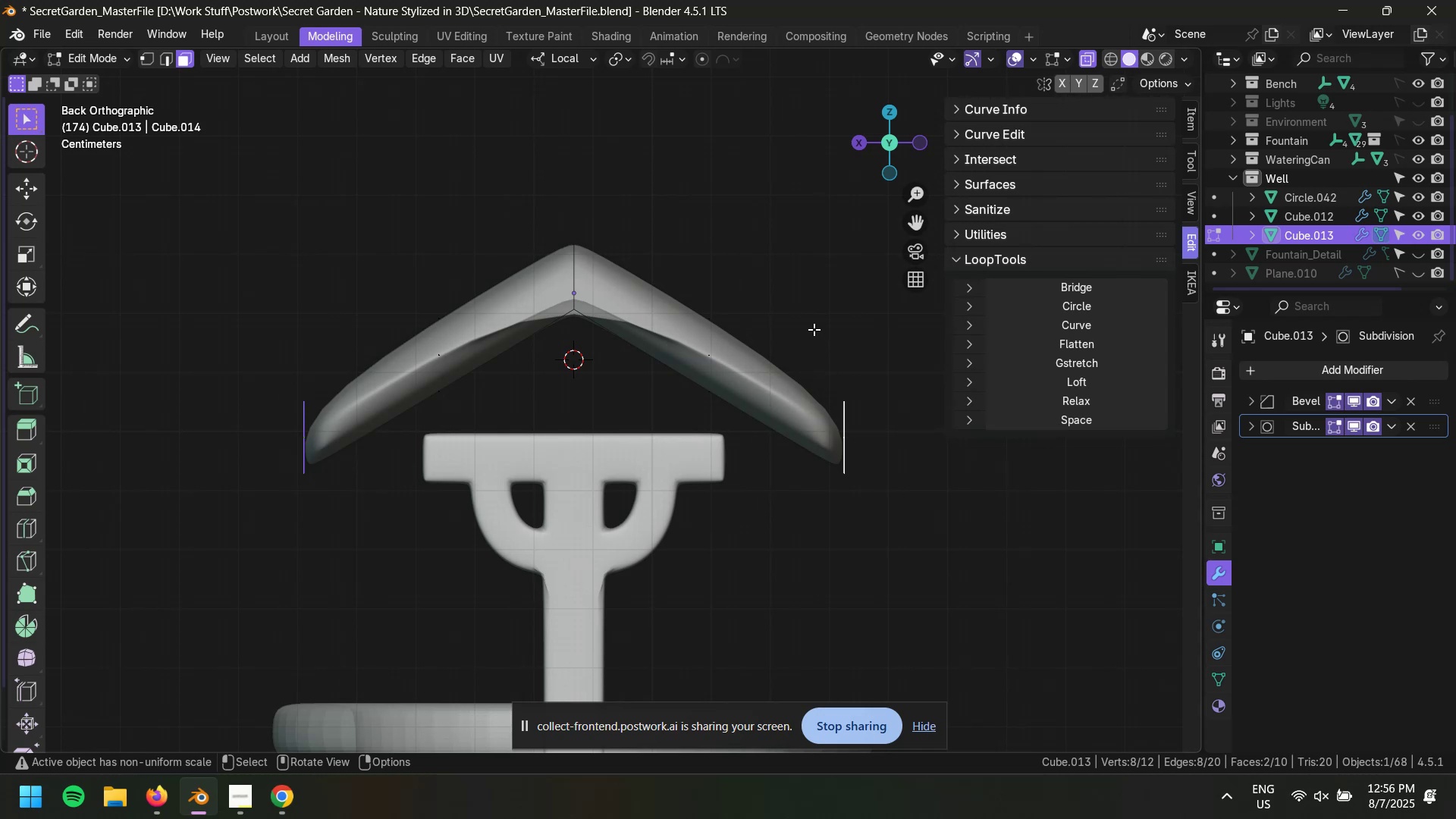 
wait(9.24)
 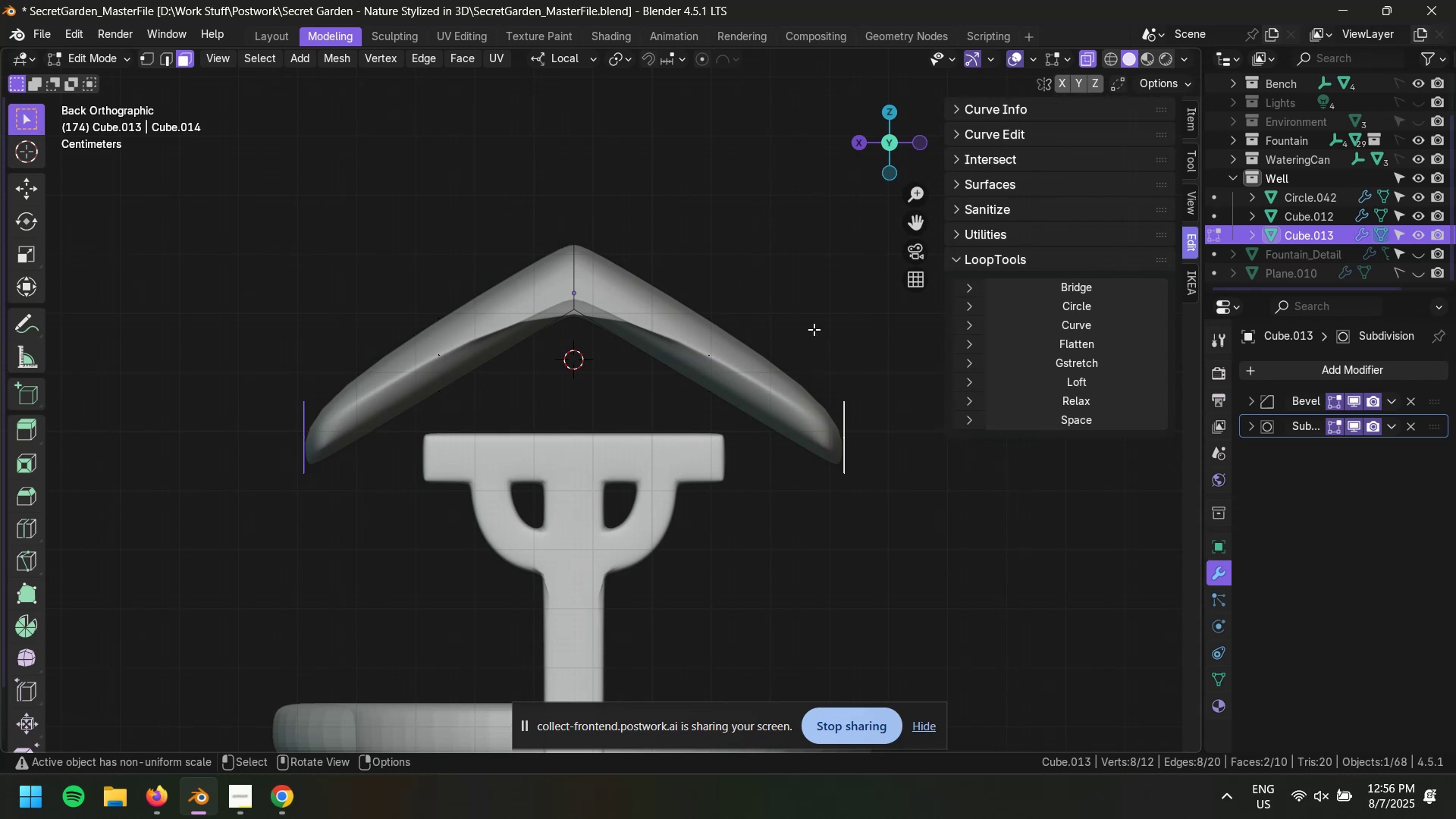 
left_click([579, 475])
 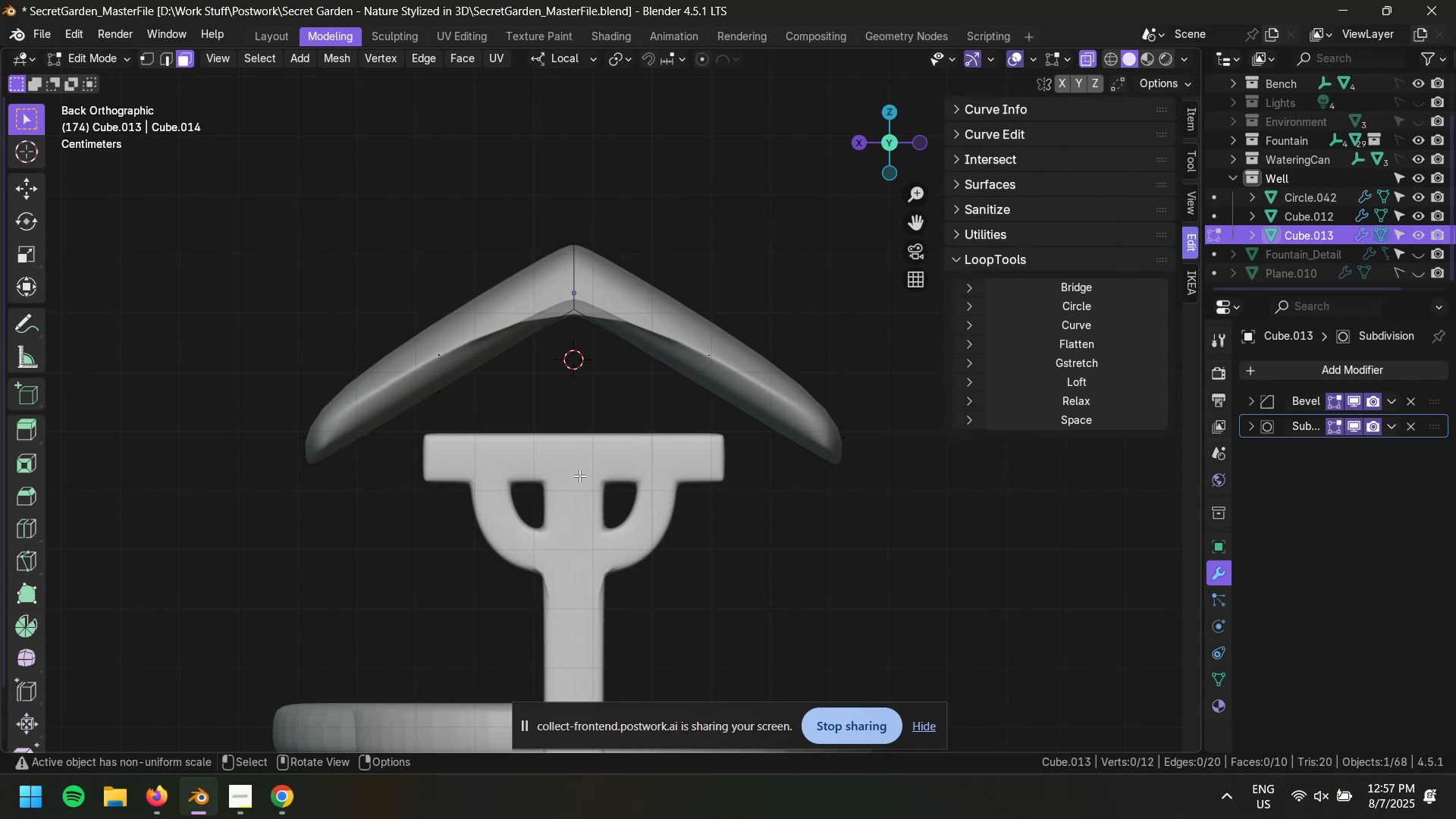 
key(Tab)
 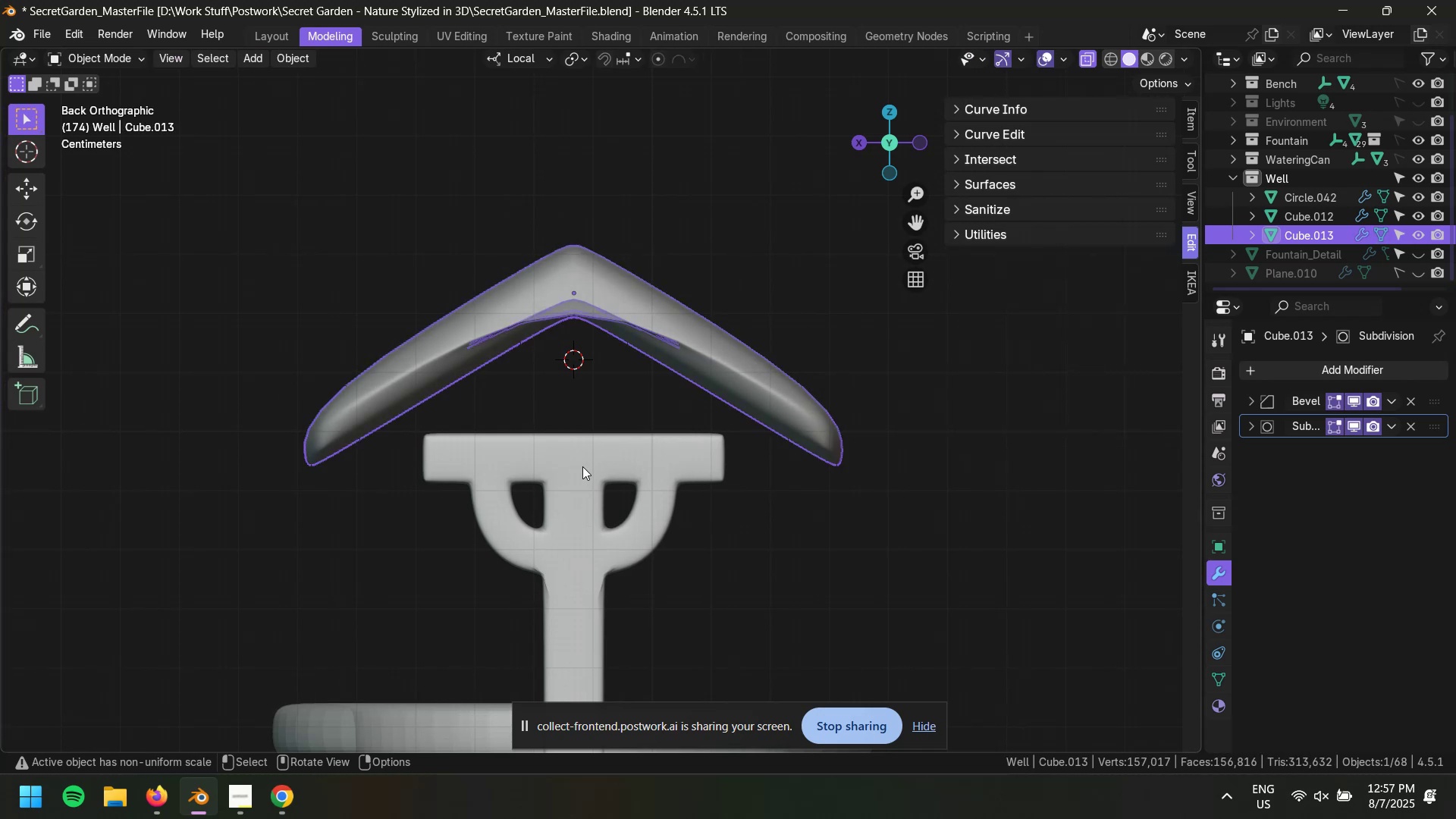 
left_click([582, 466])
 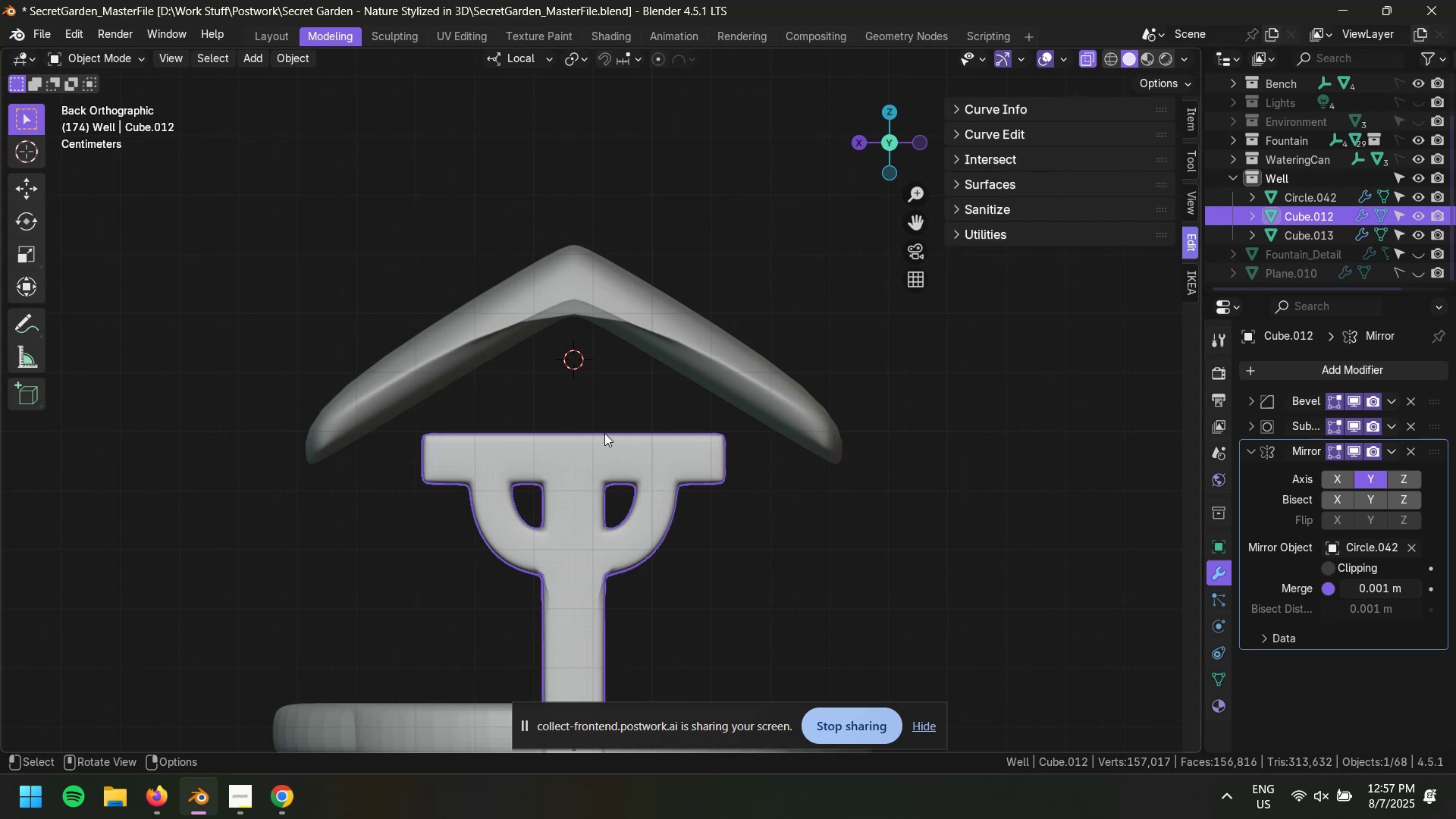 
hold_key(key=ShiftLeft, duration=0.4)
 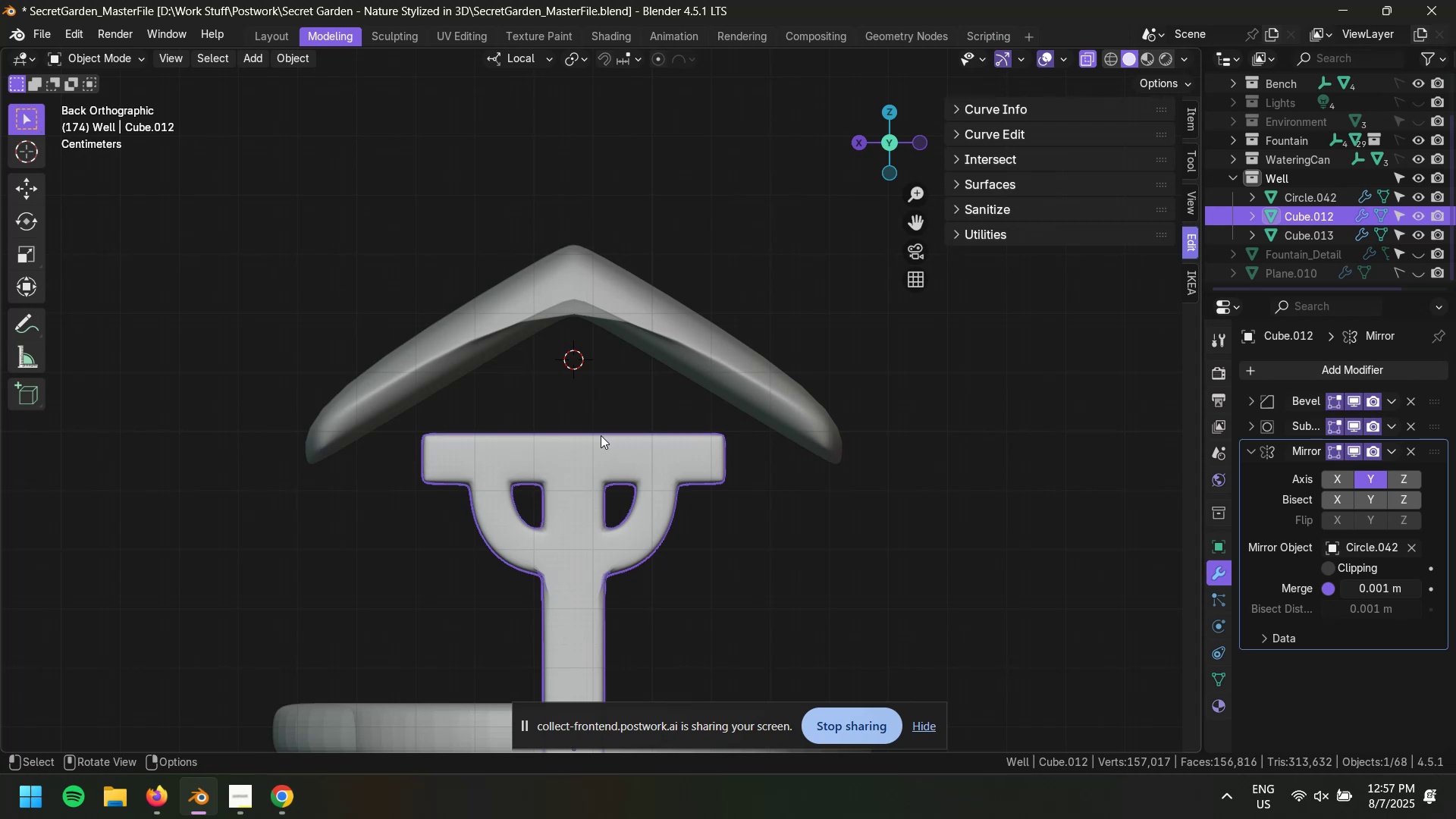 
key(Tab)
type(1S)
key(Tab)
 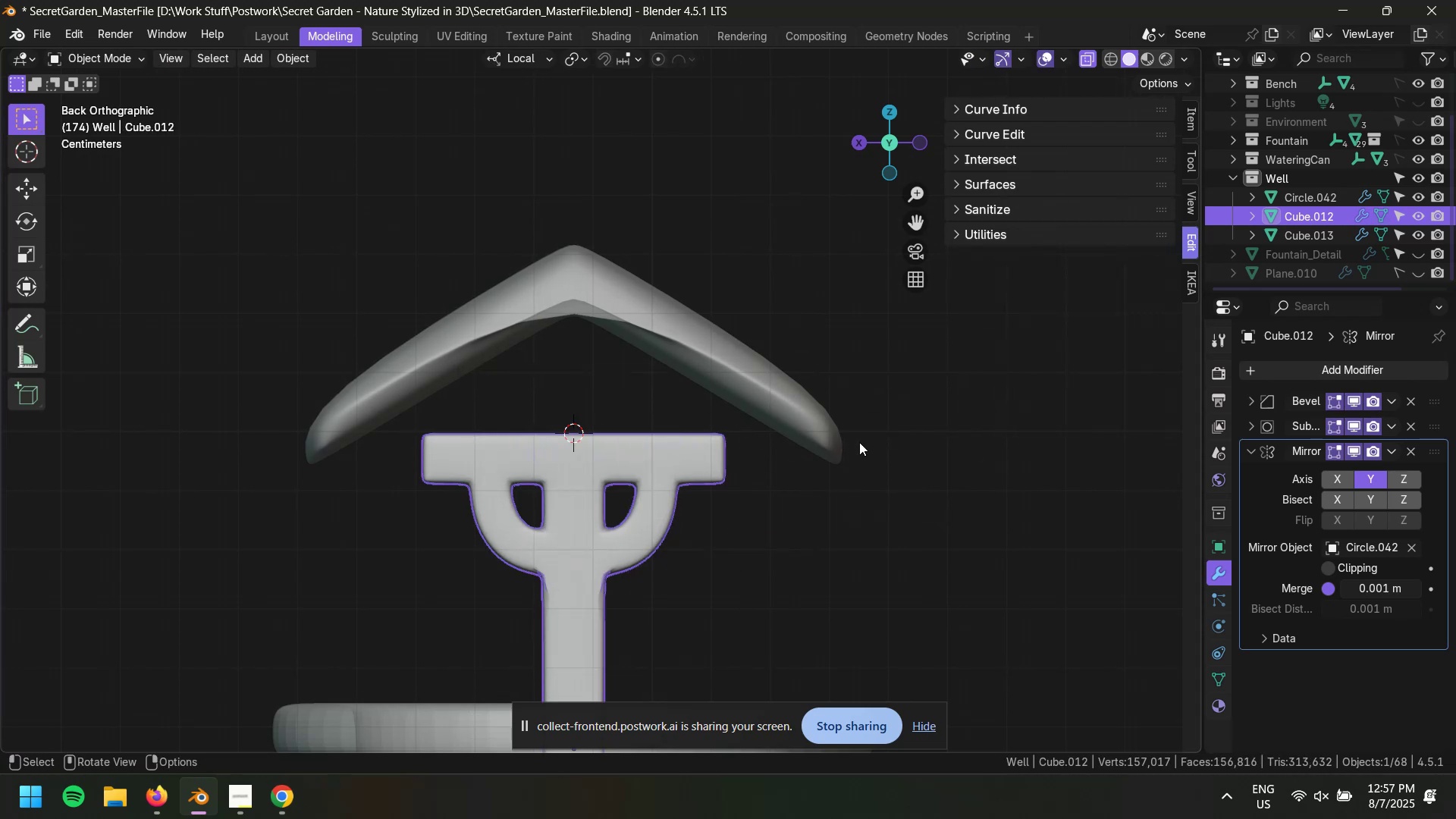 
left_click_drag(start_coordinate=[406, 417], to_coordinate=[745, 448])
 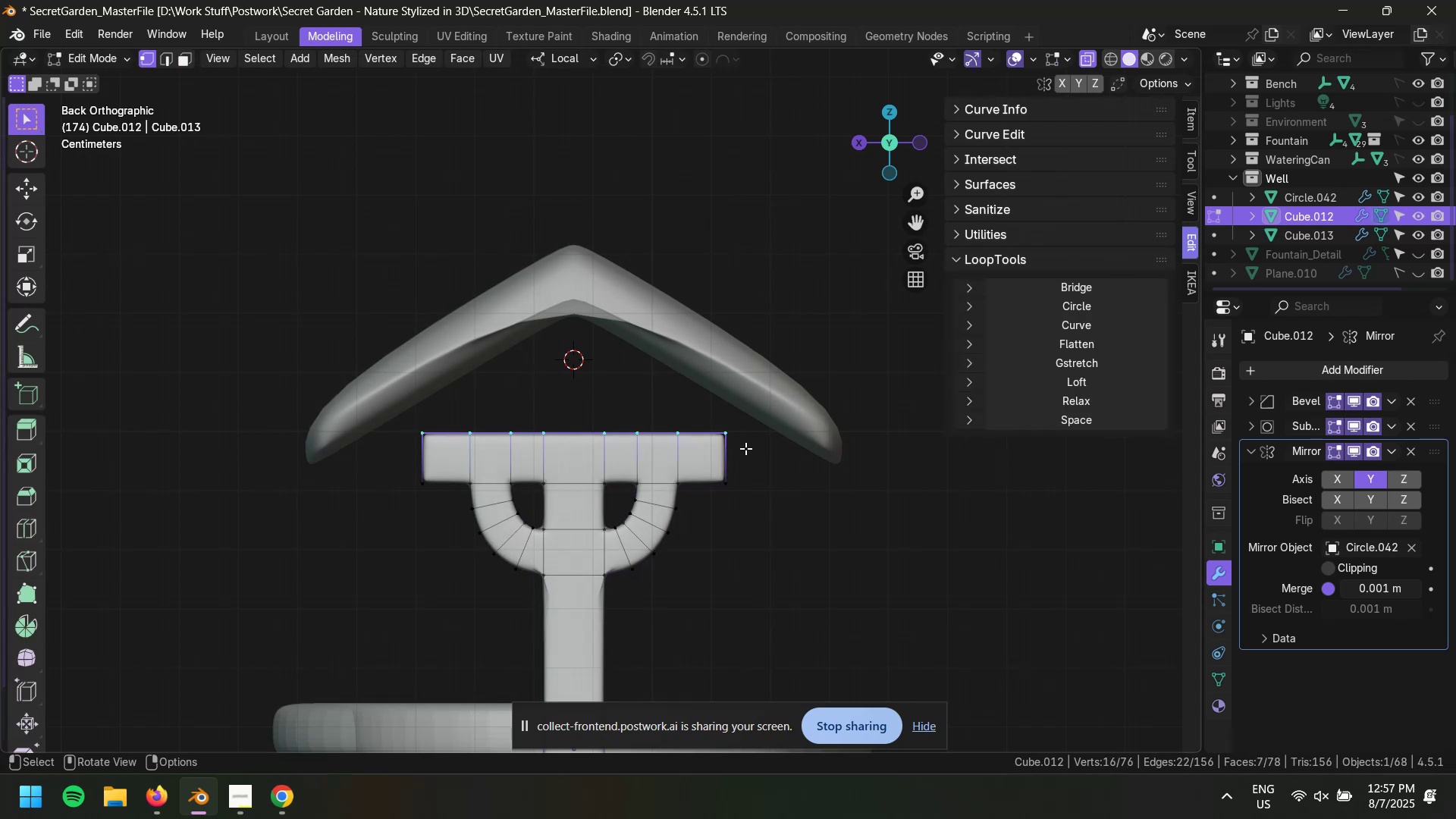 
left_click([811, 422])
 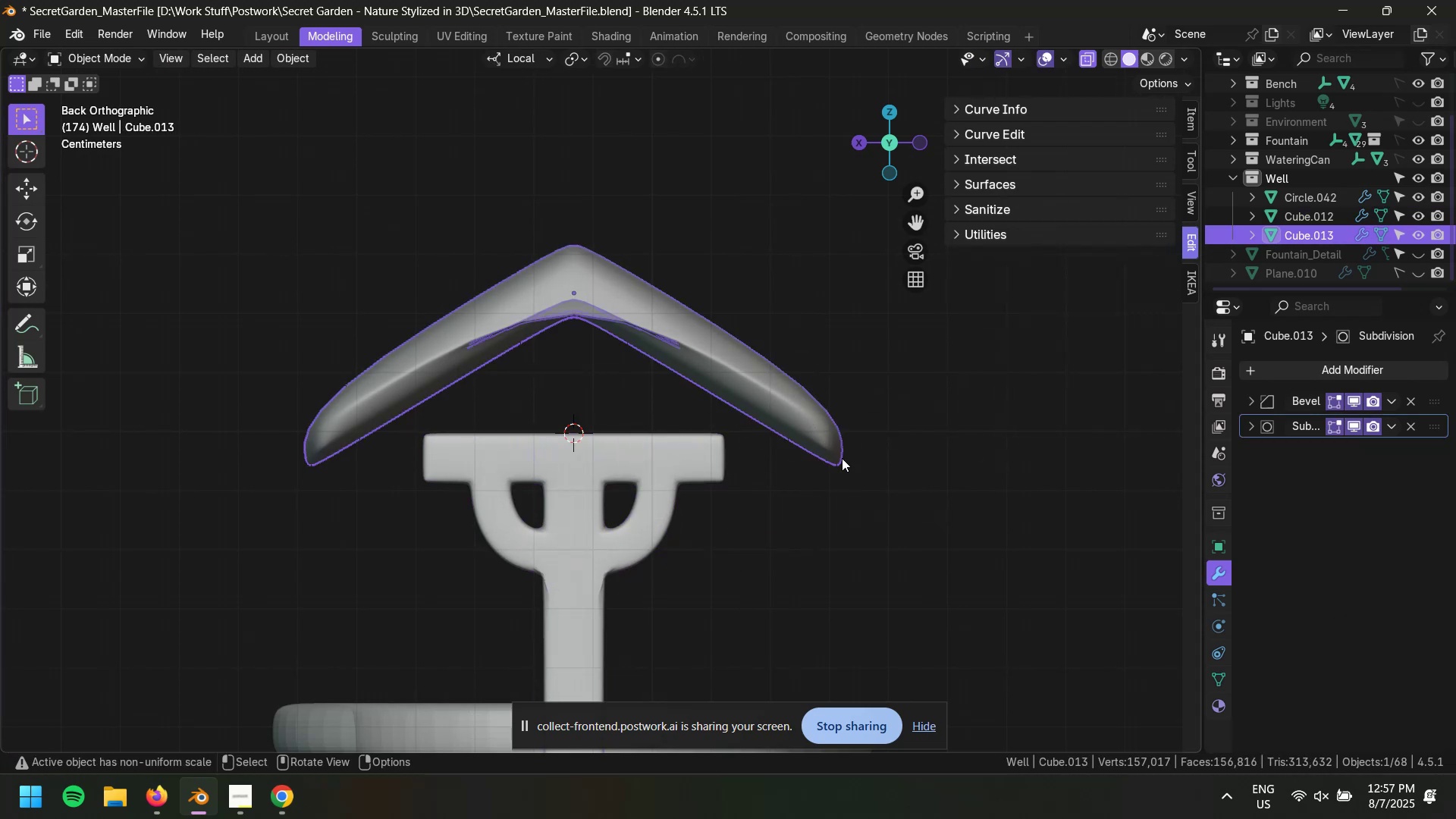 
key(Tab)
 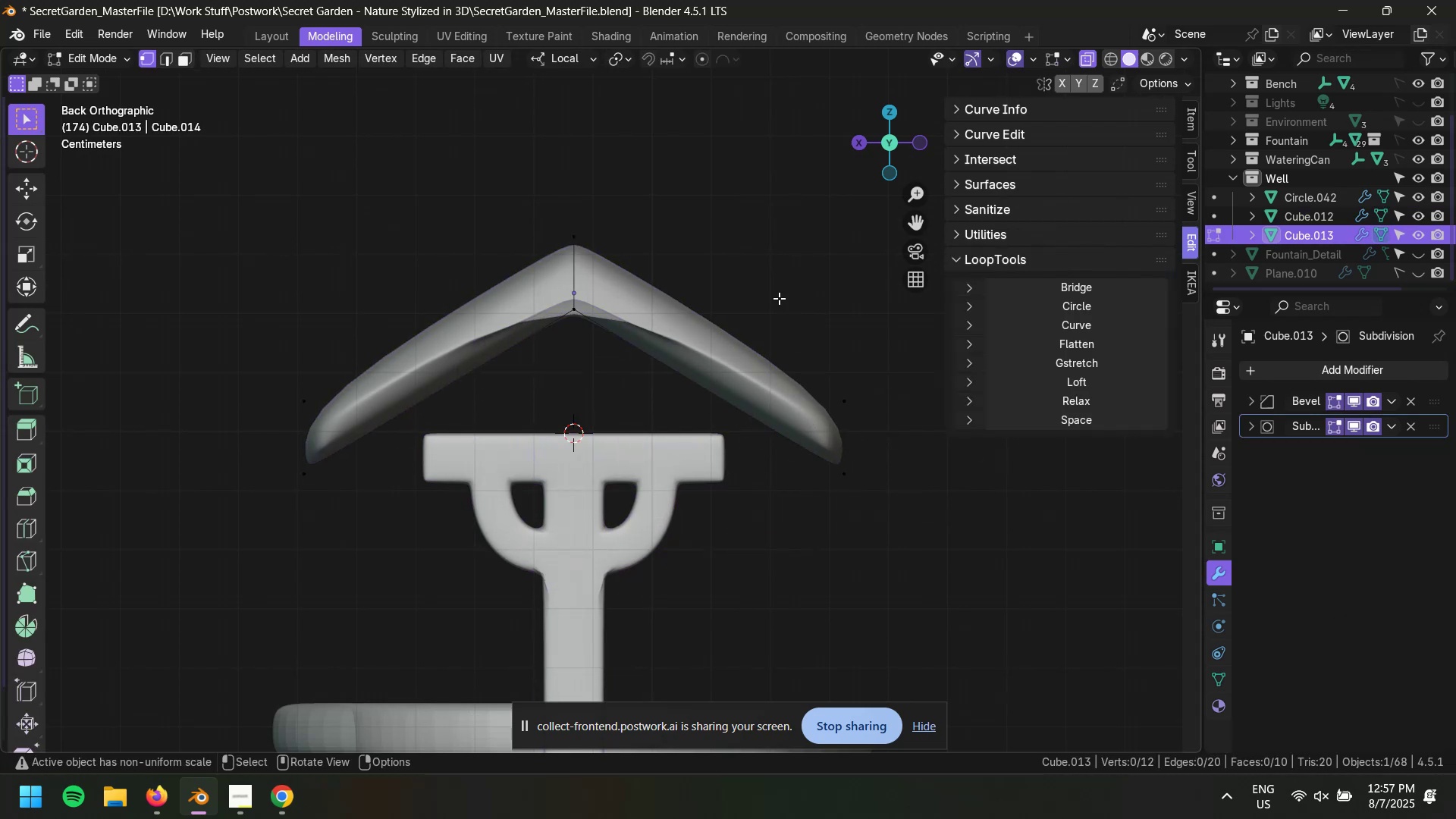 
left_click([576, 58])
 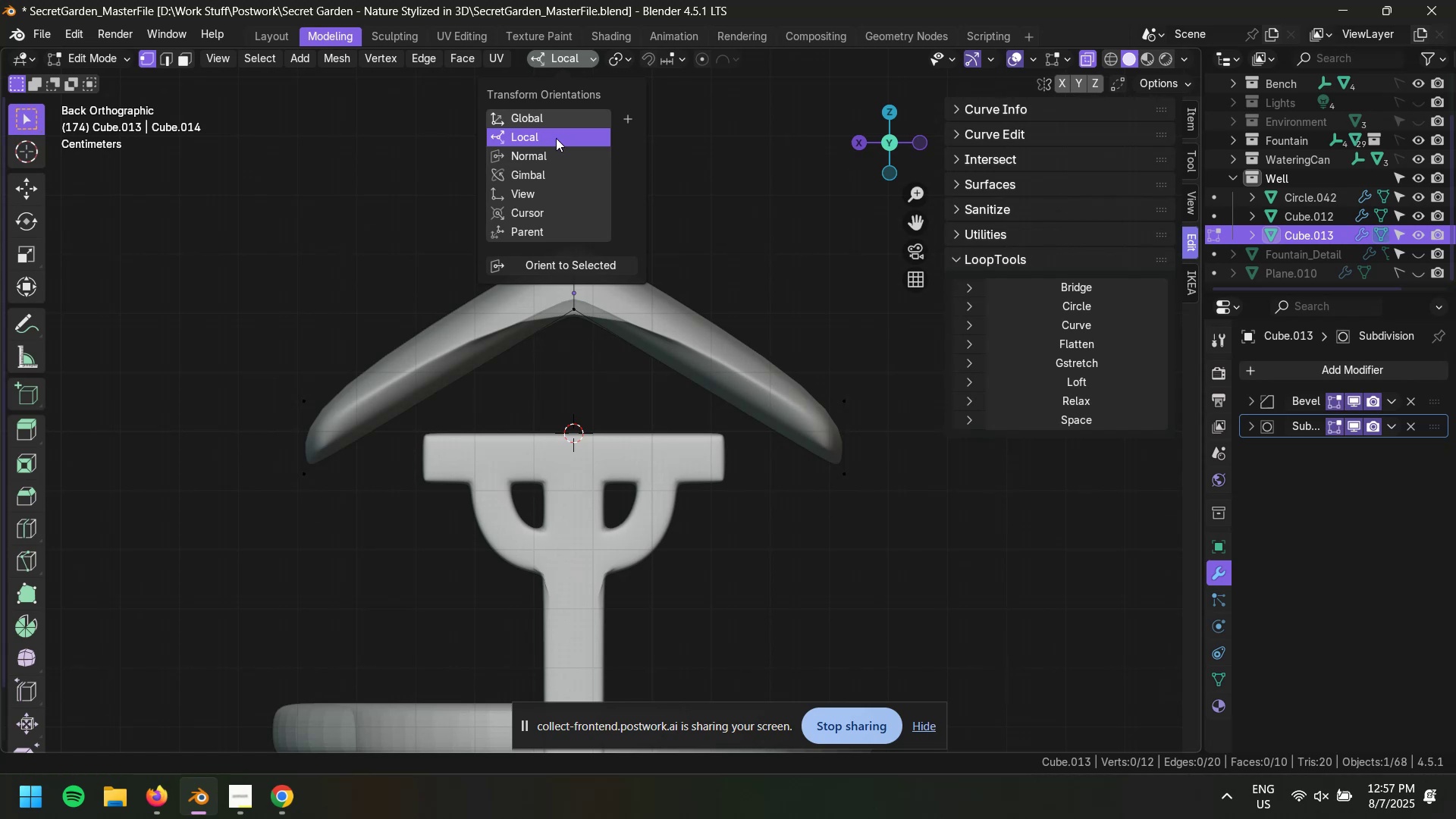 
left_click([569, 212])
 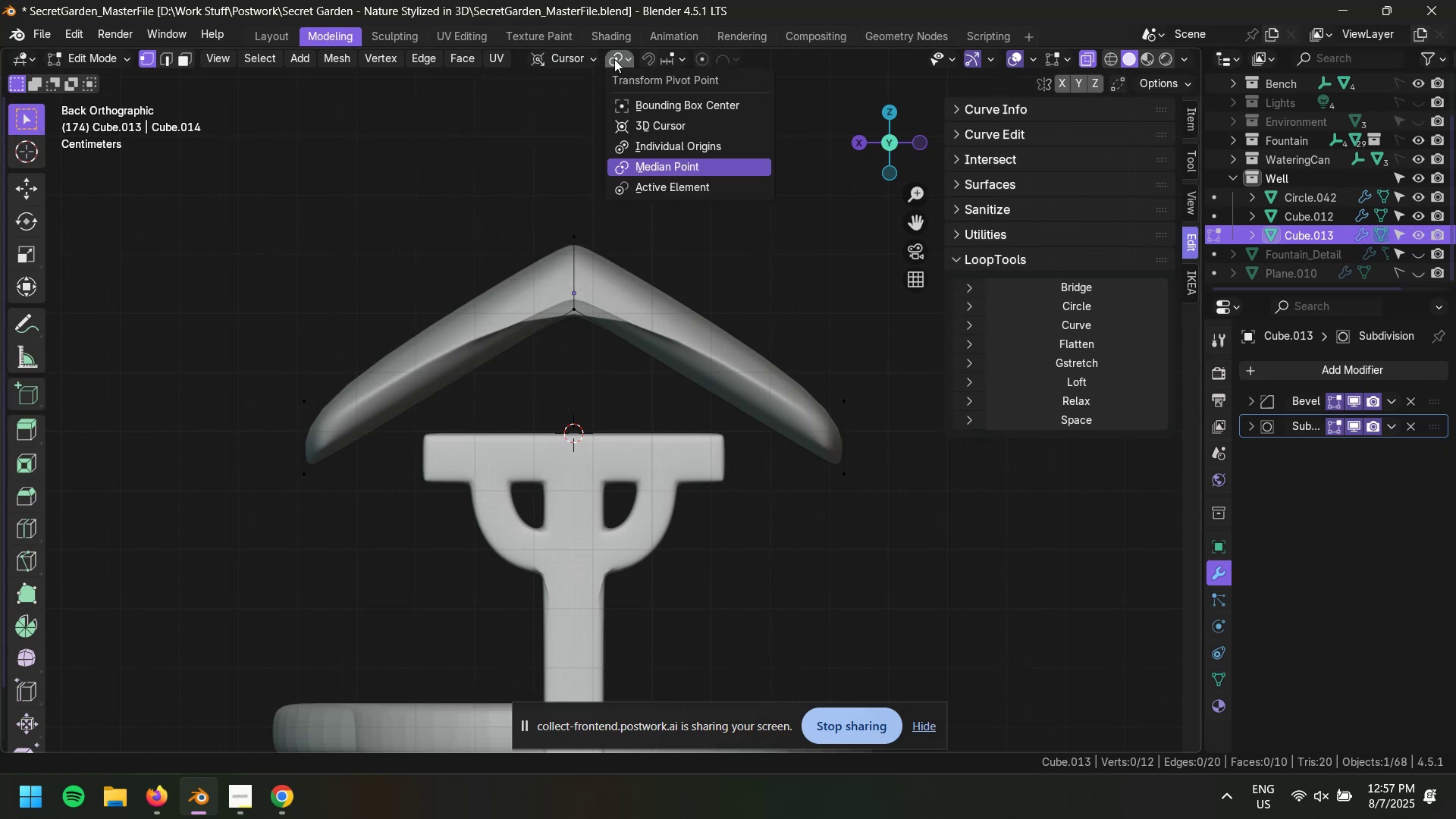 
double_click([614, 59])
 